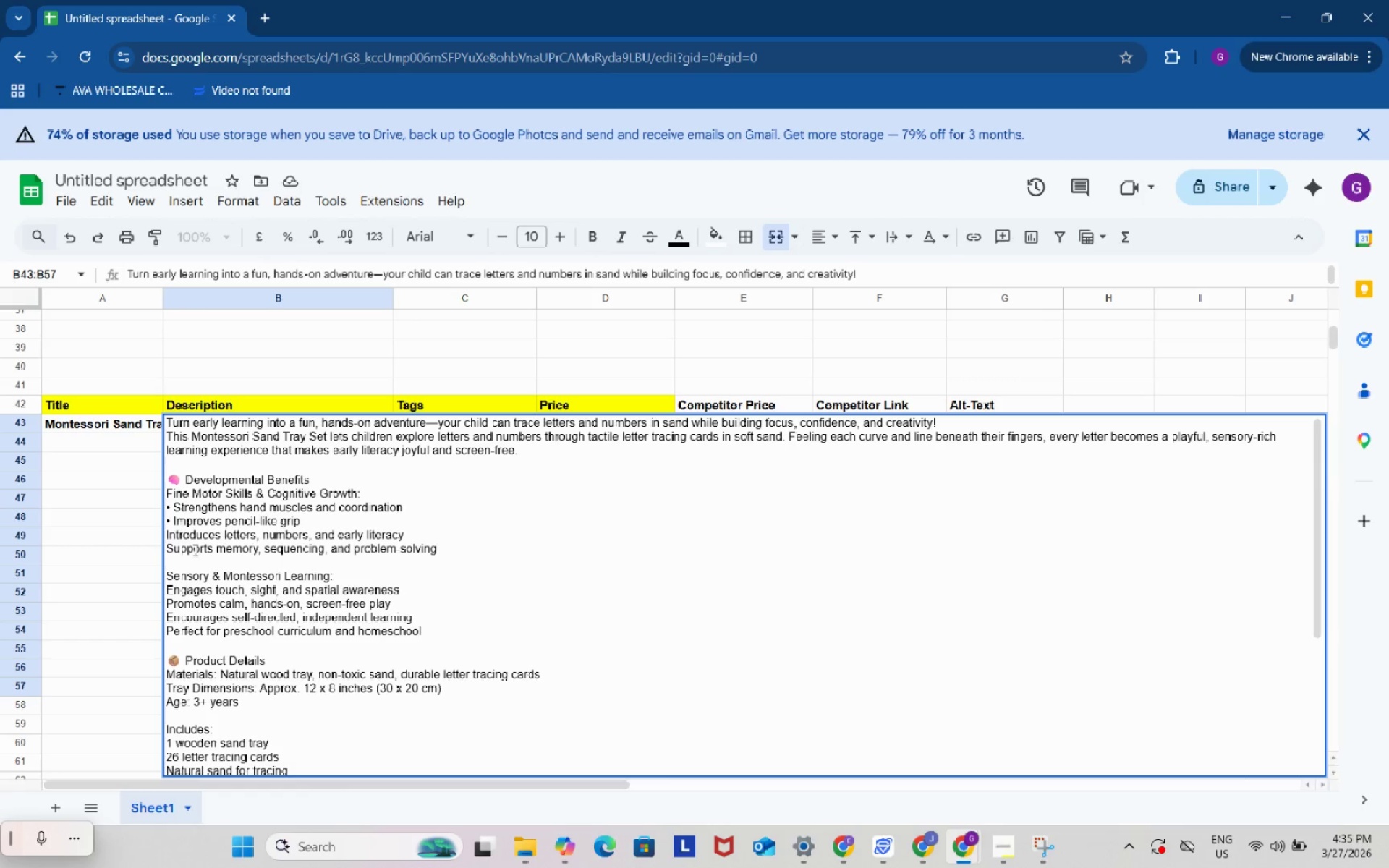 
key(Control+ControlLeft)
 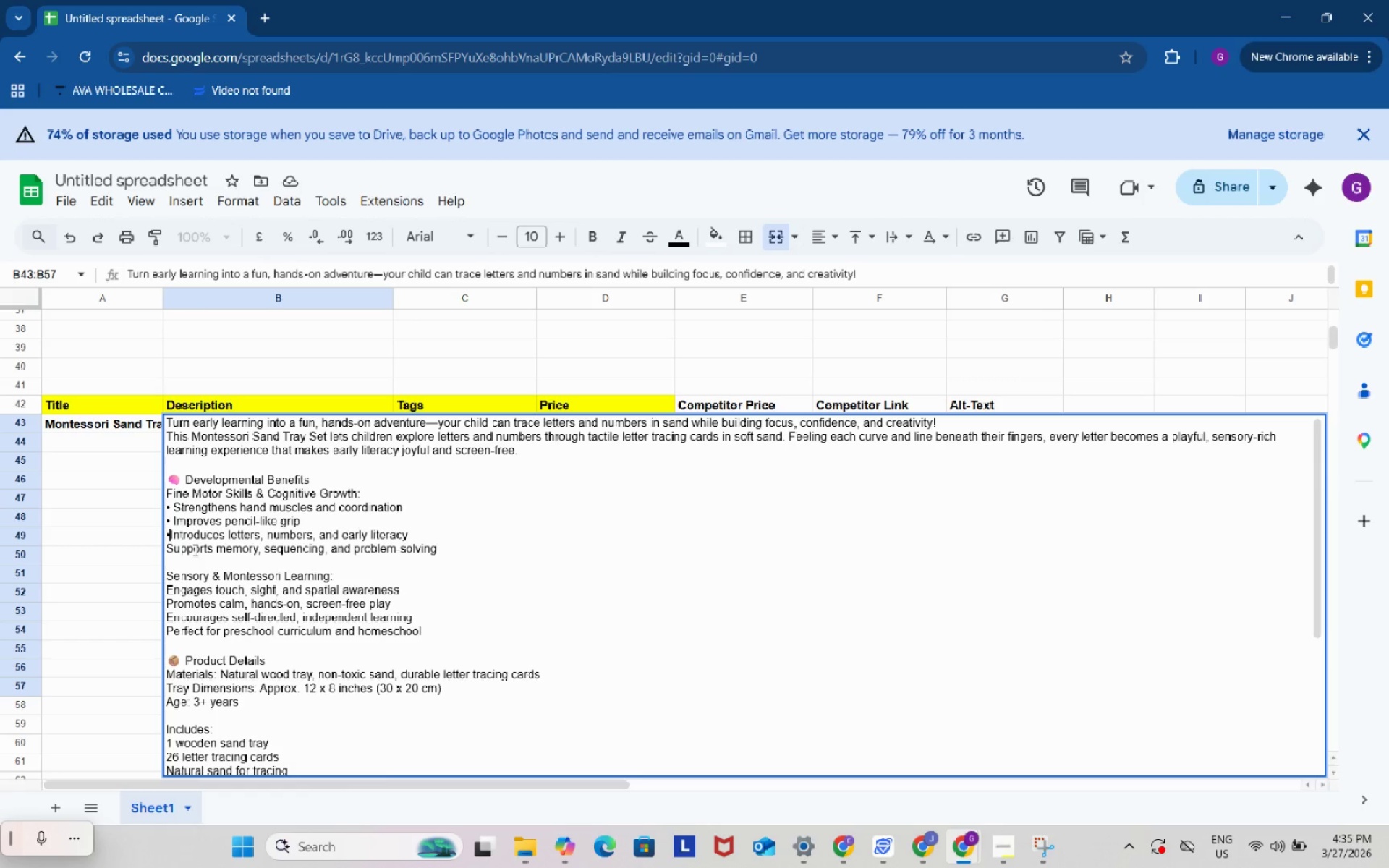 
key(Control+V)
 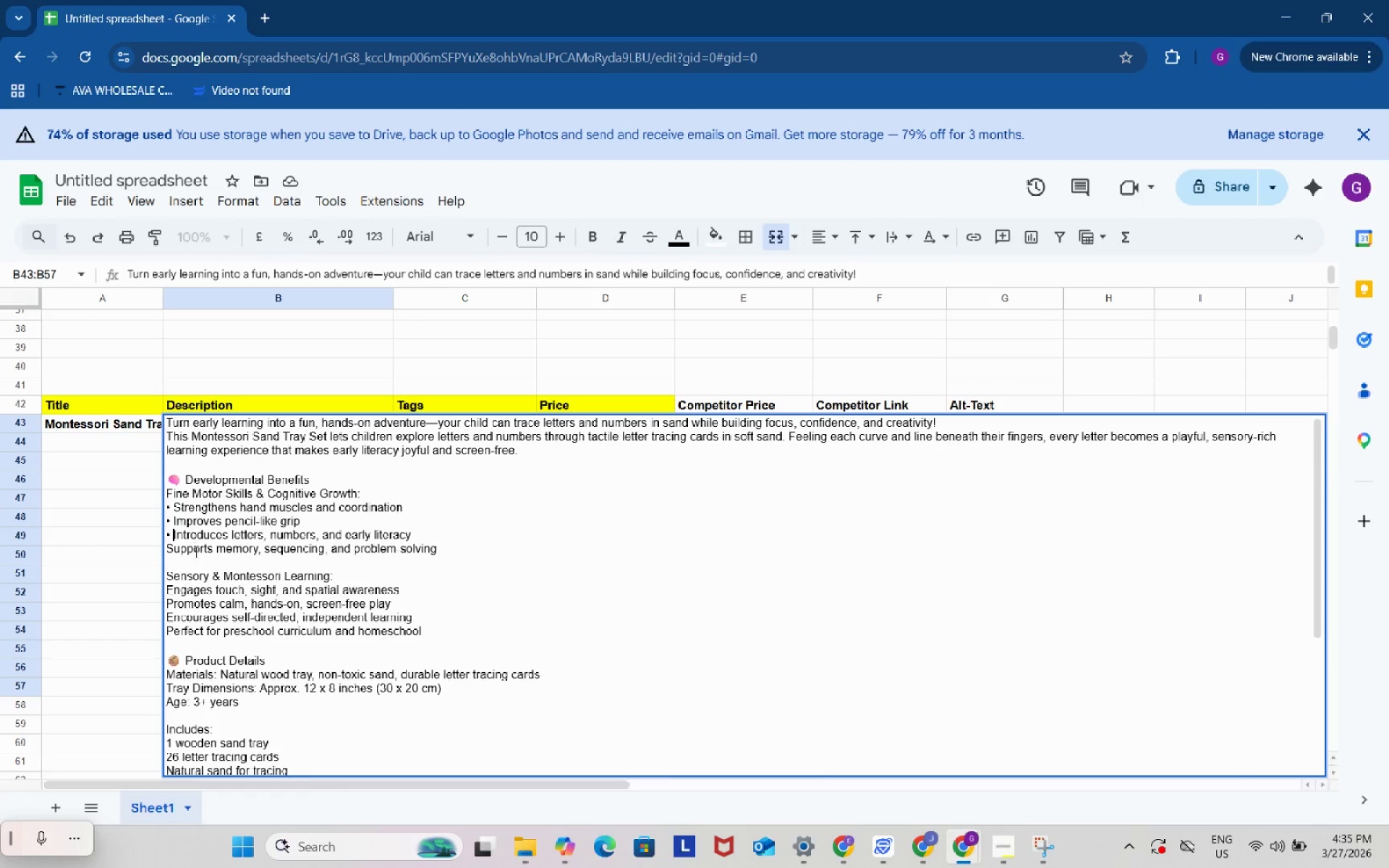 
key(Space)
 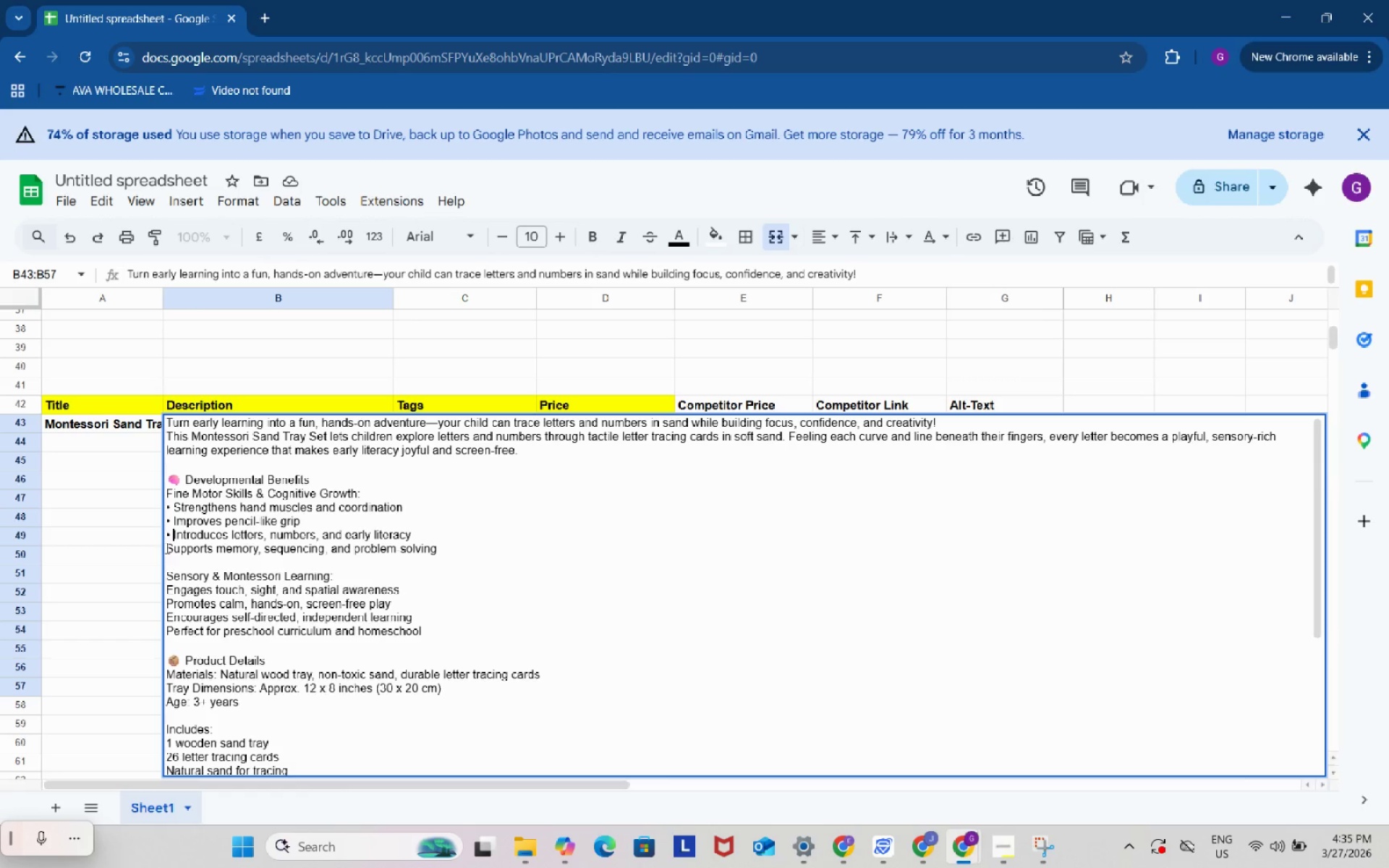 
left_click([166, 548])
 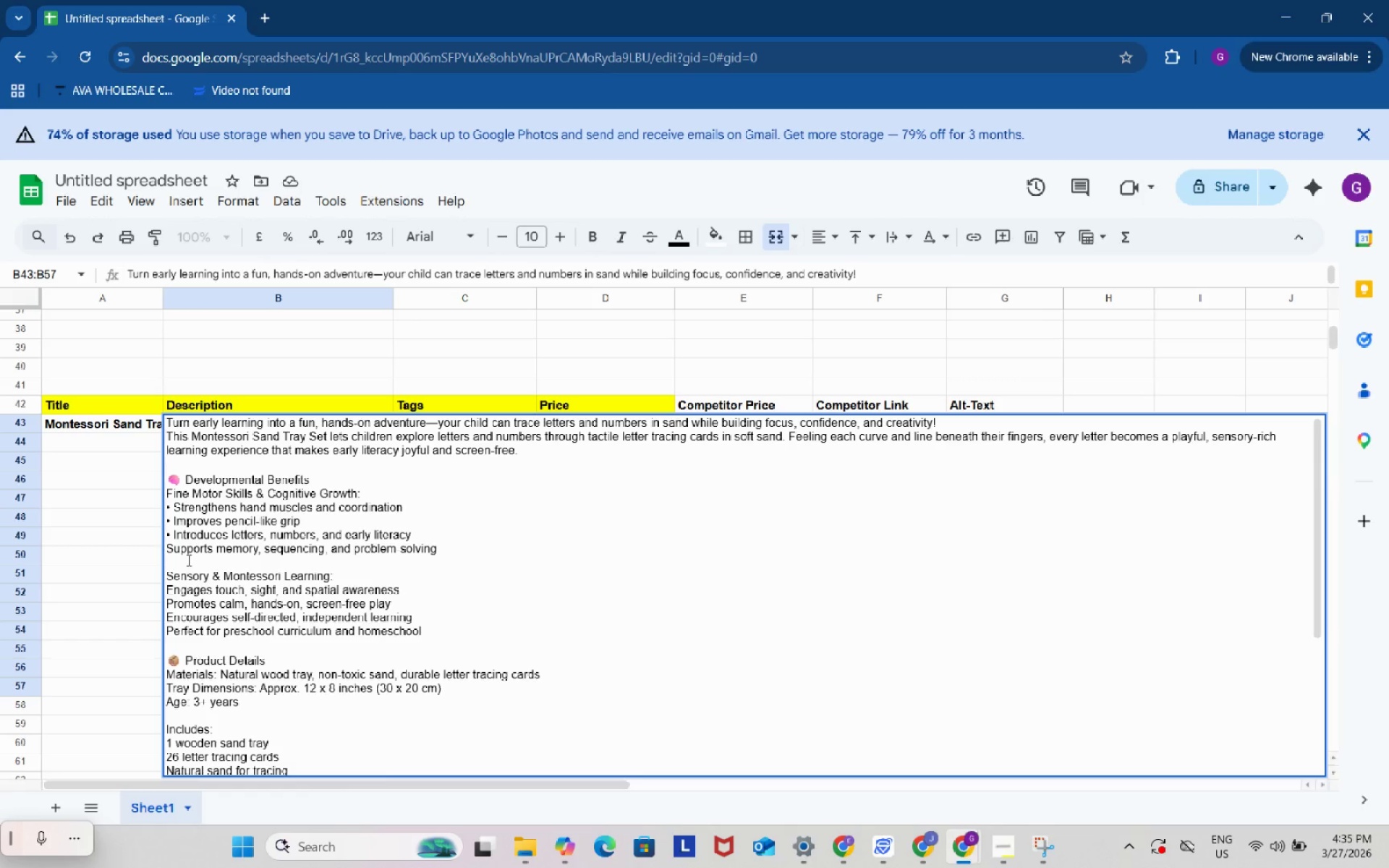 
key(Control+V)
 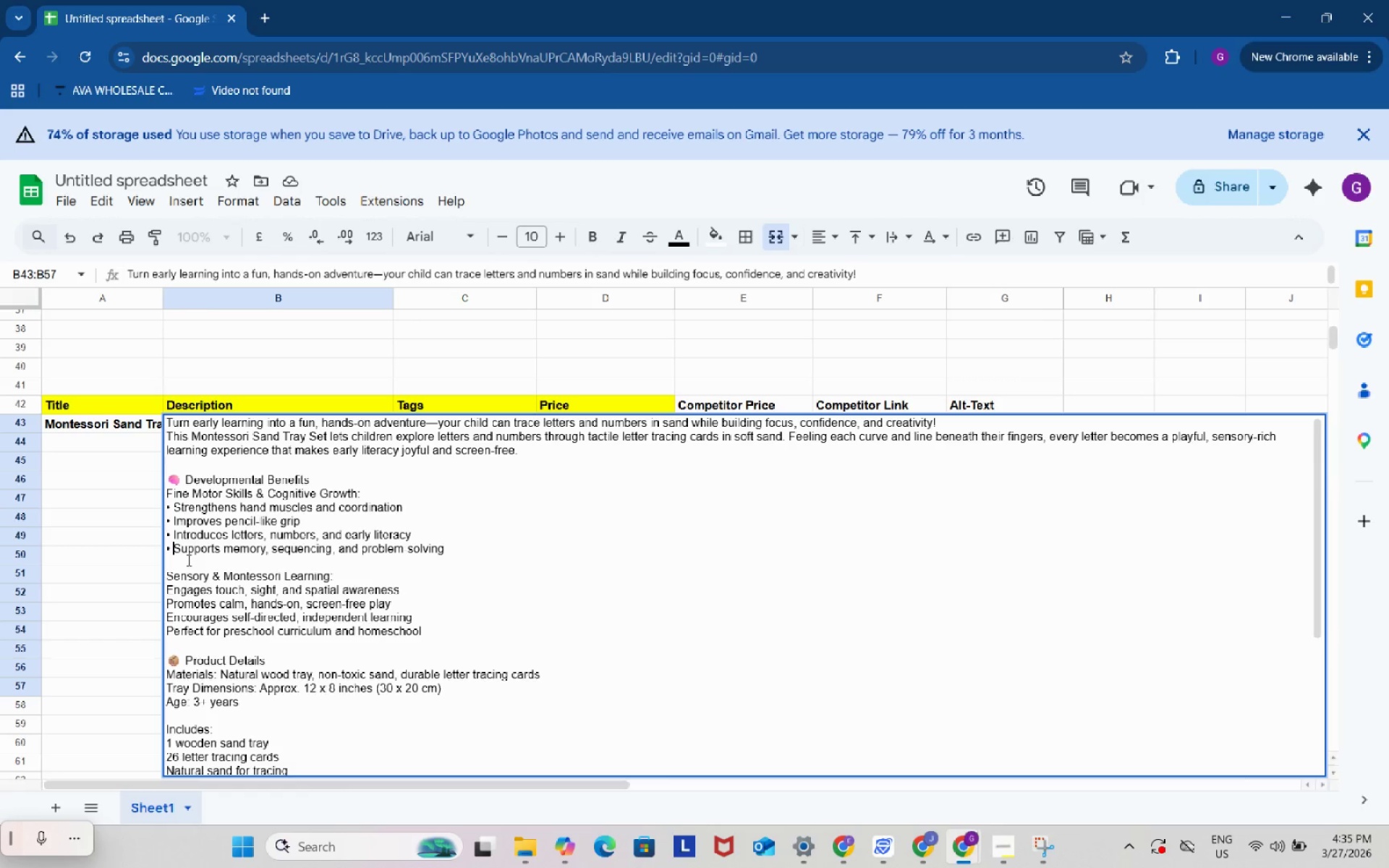 
key(Space)
 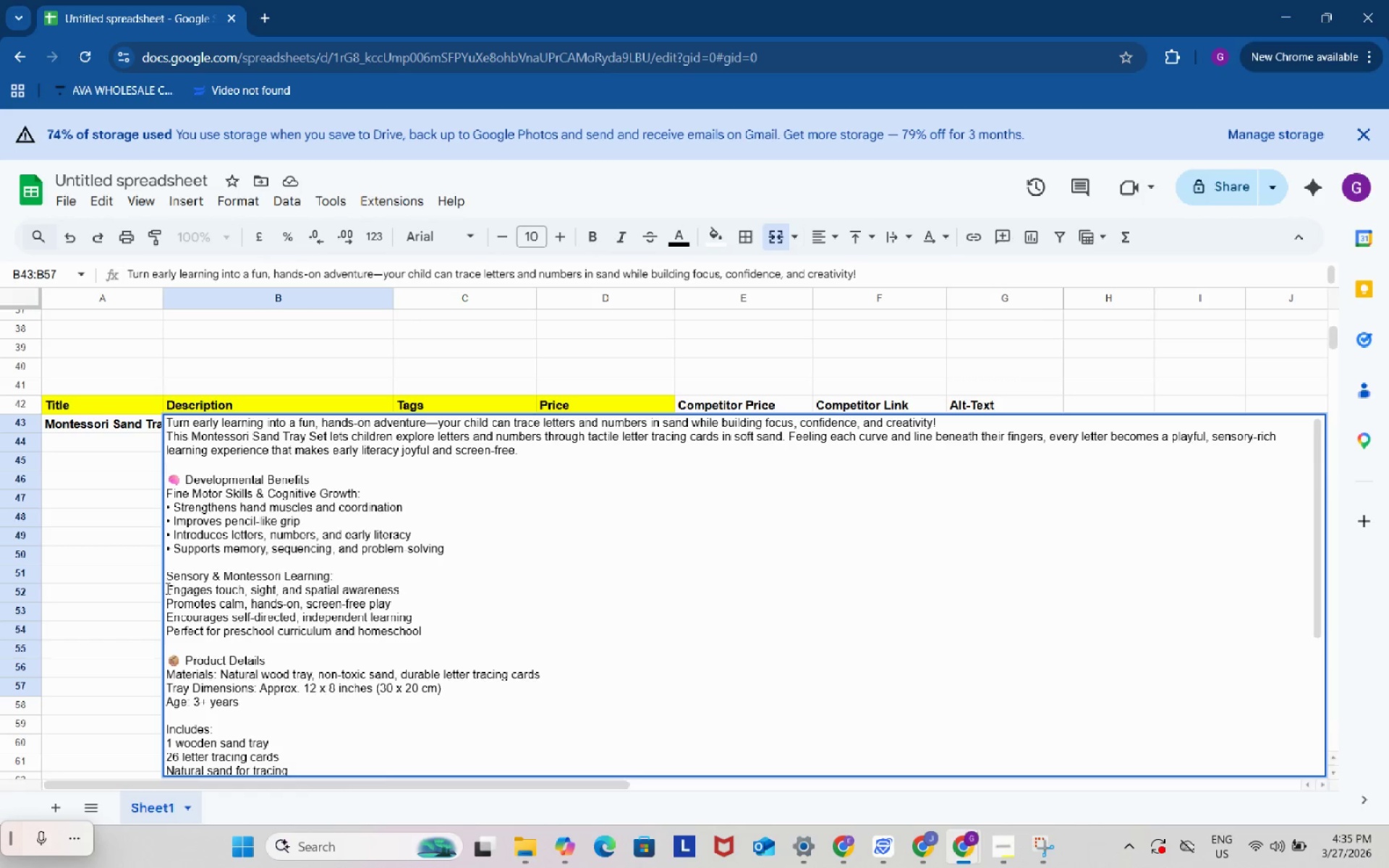 
left_click([166, 588])
 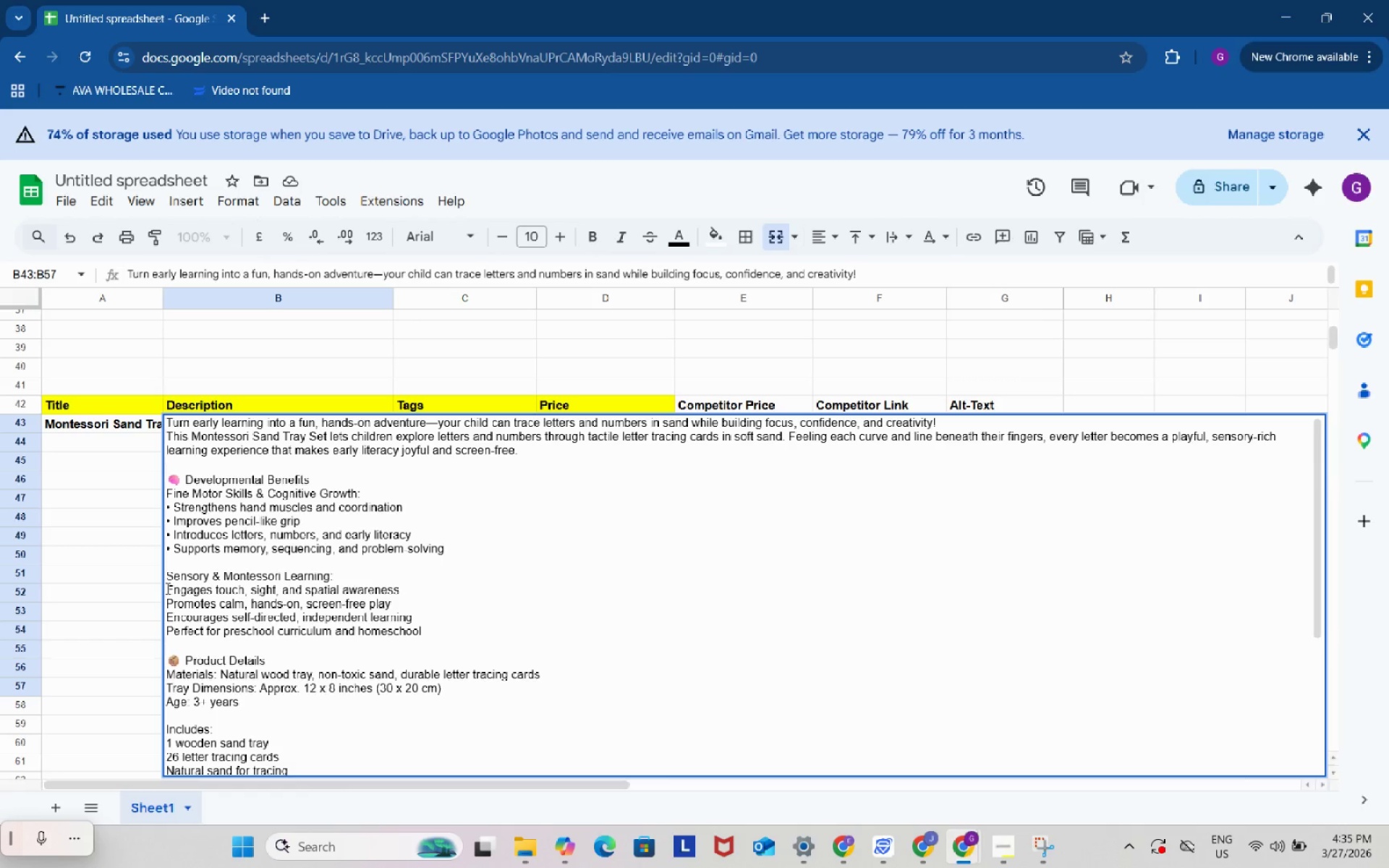 
key(Control+V)
 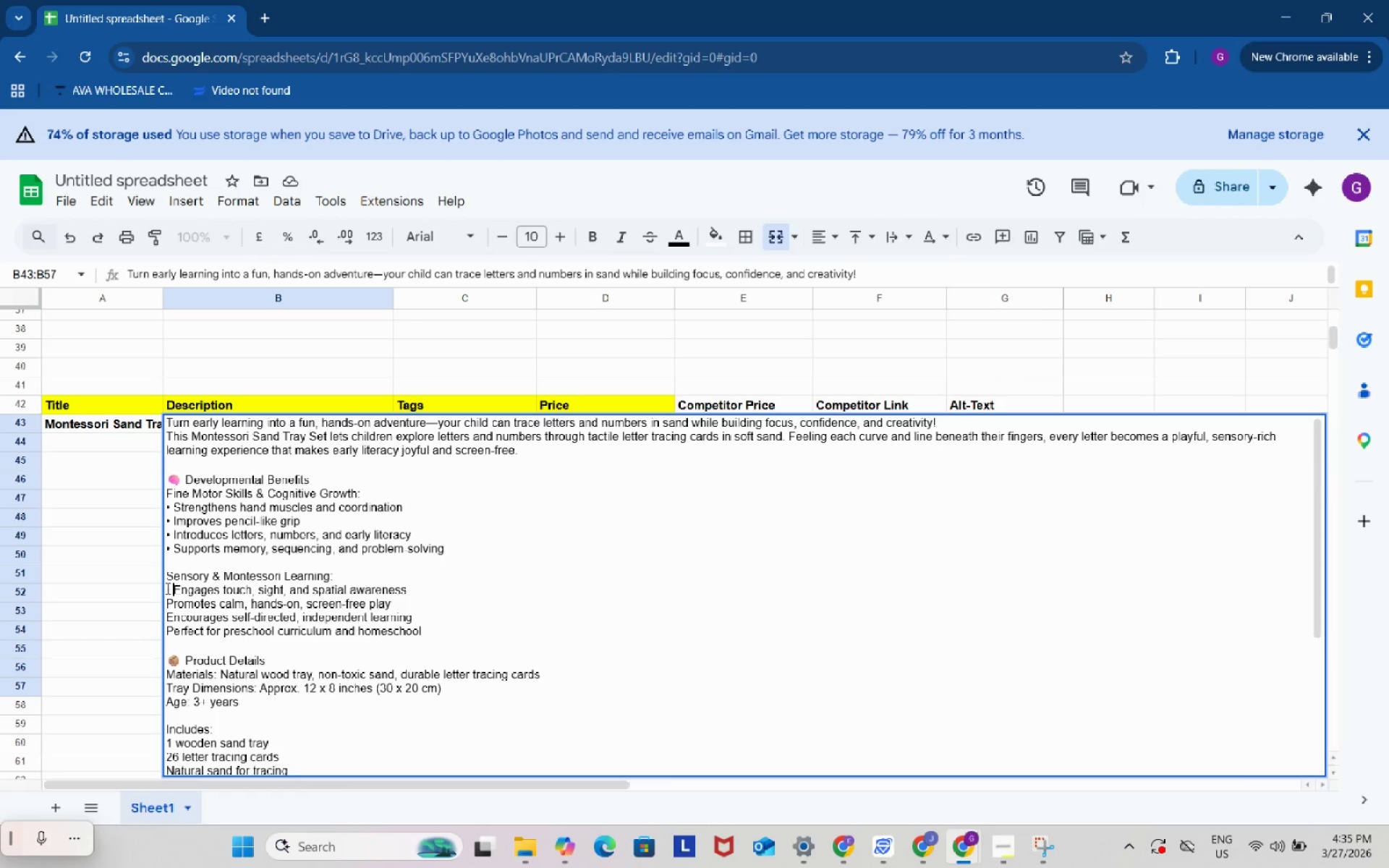 
key(Space)
 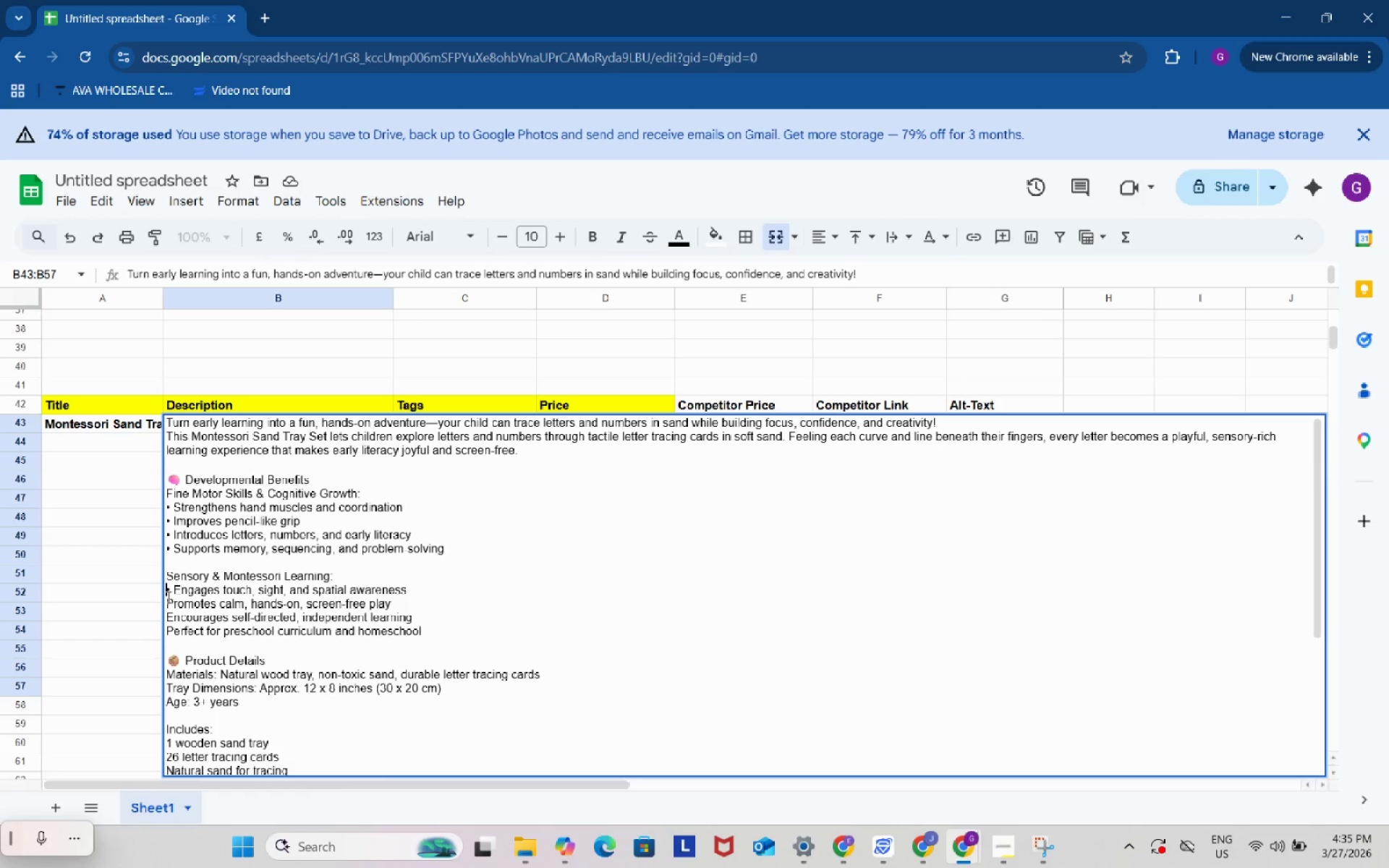 
left_click([167, 597])
 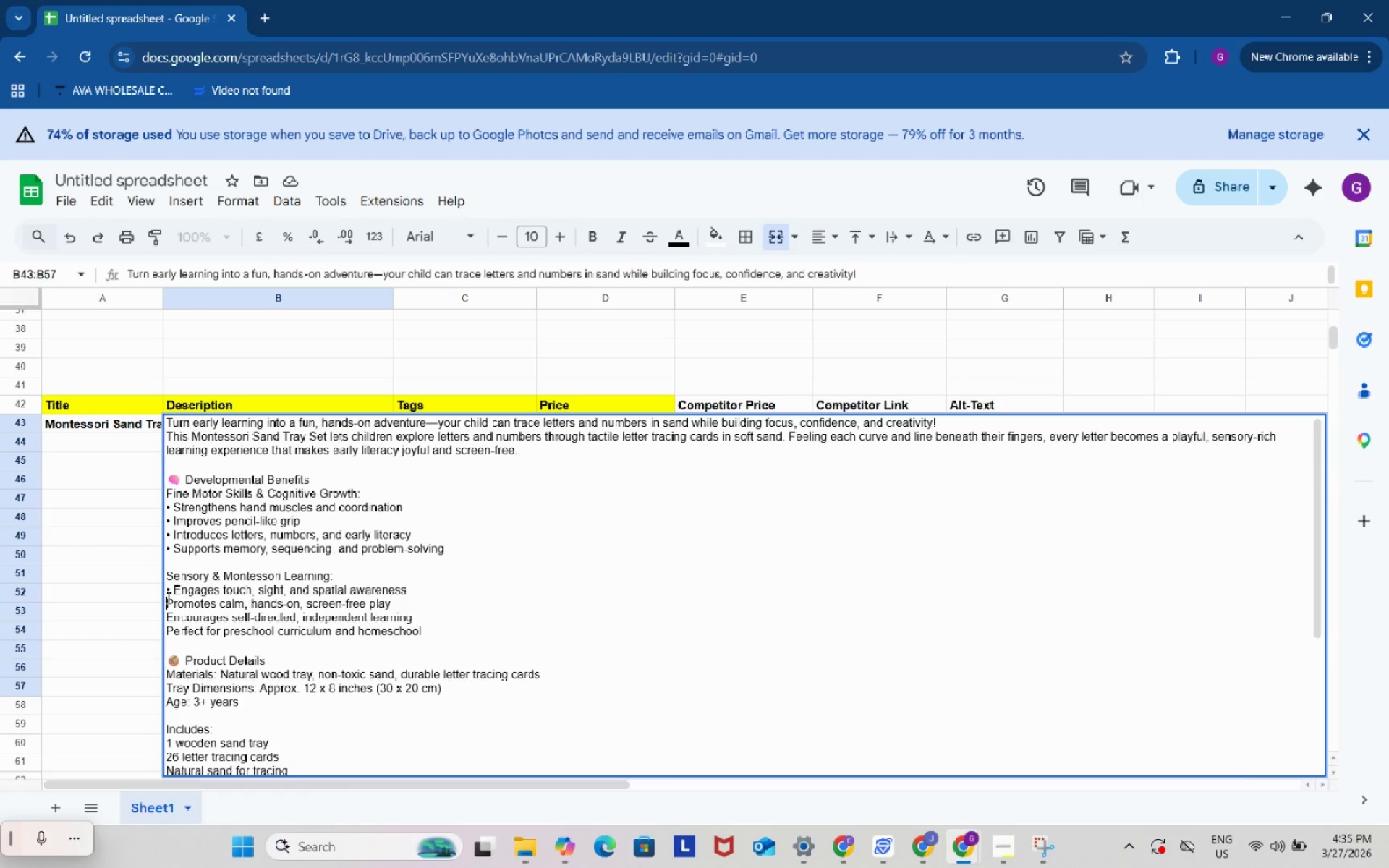 
left_click([167, 597])
 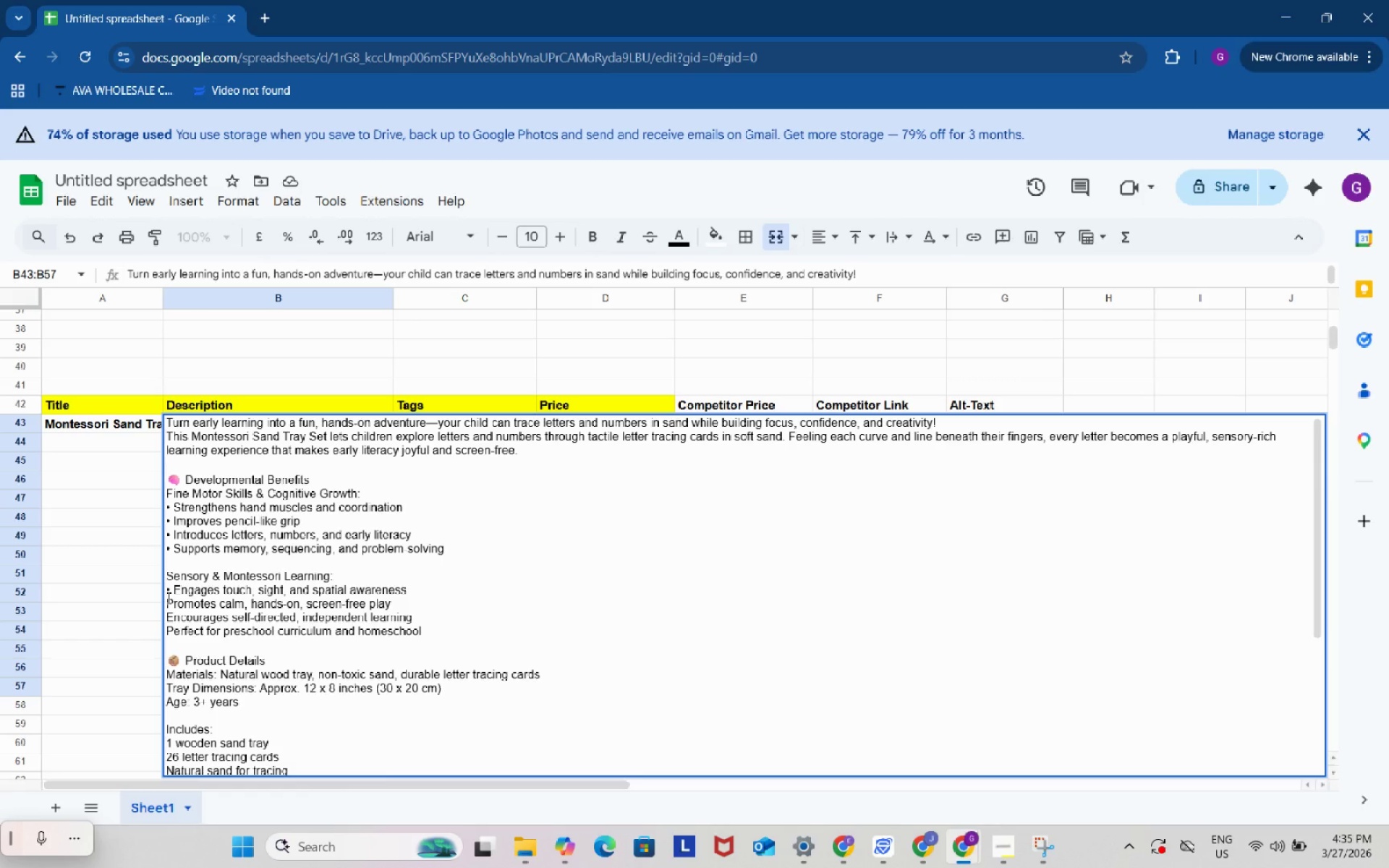 
key(Control+ControlLeft)
 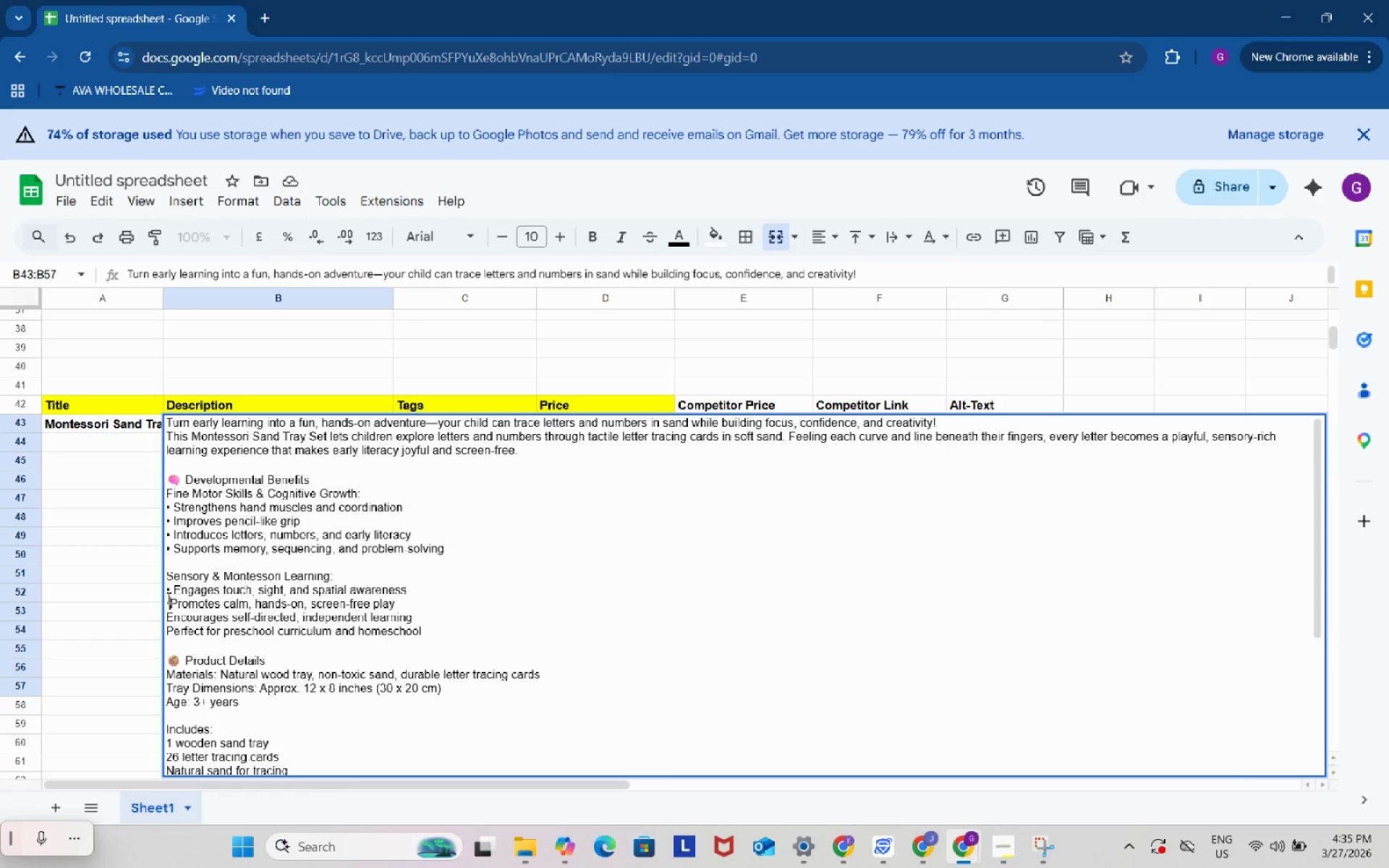 
key(Control+V)
 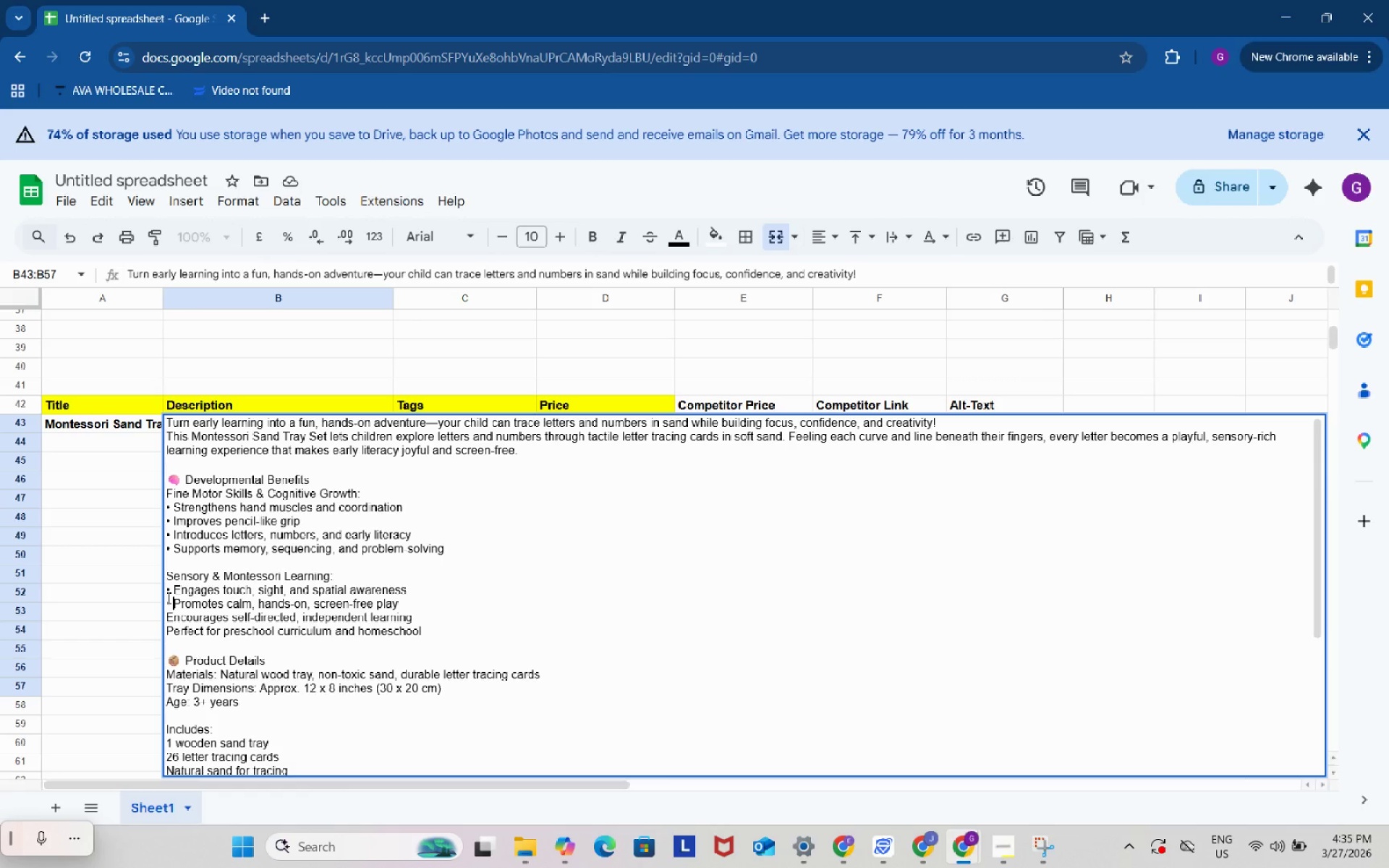 
key(Space)
 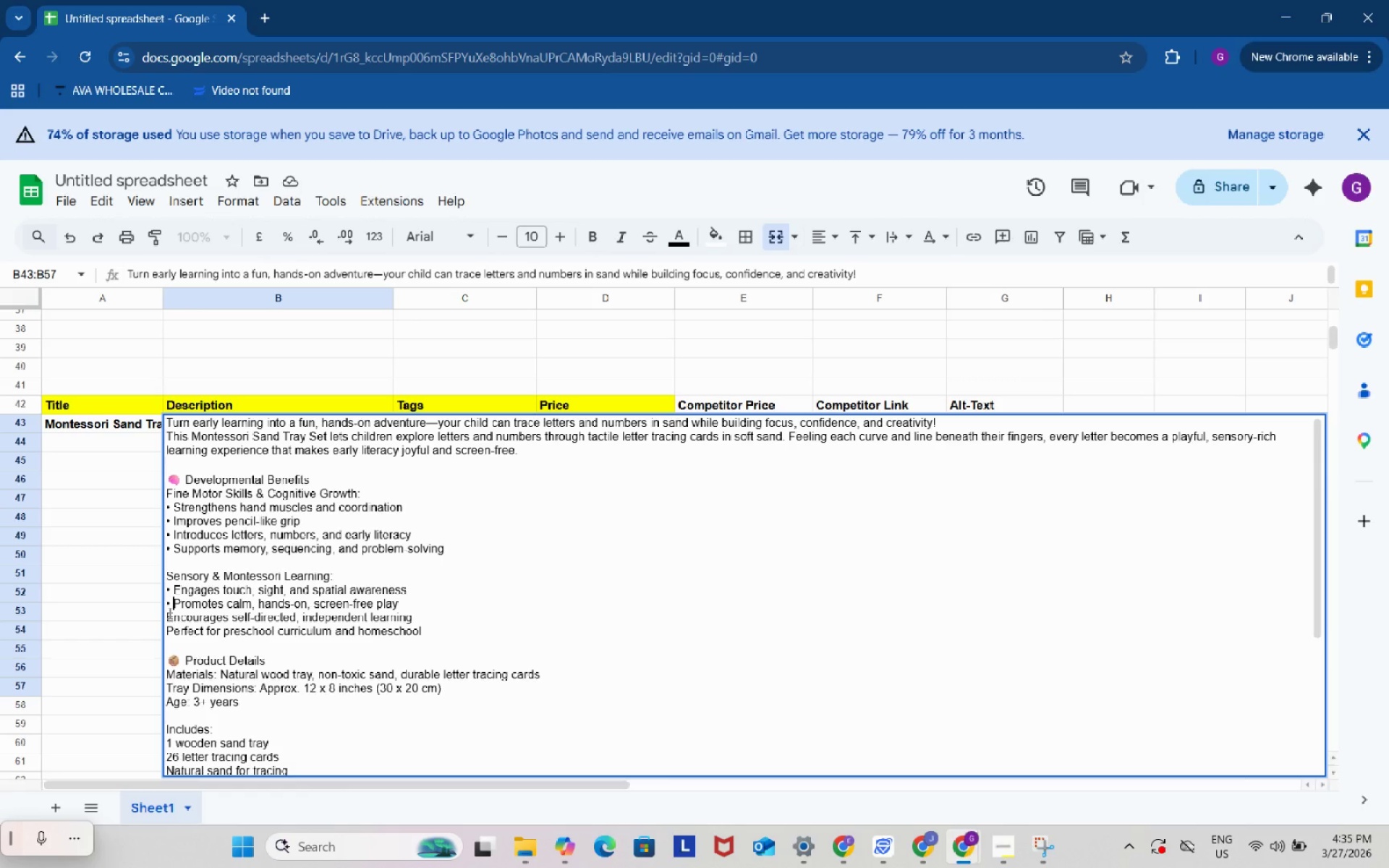 
left_click([169, 613])
 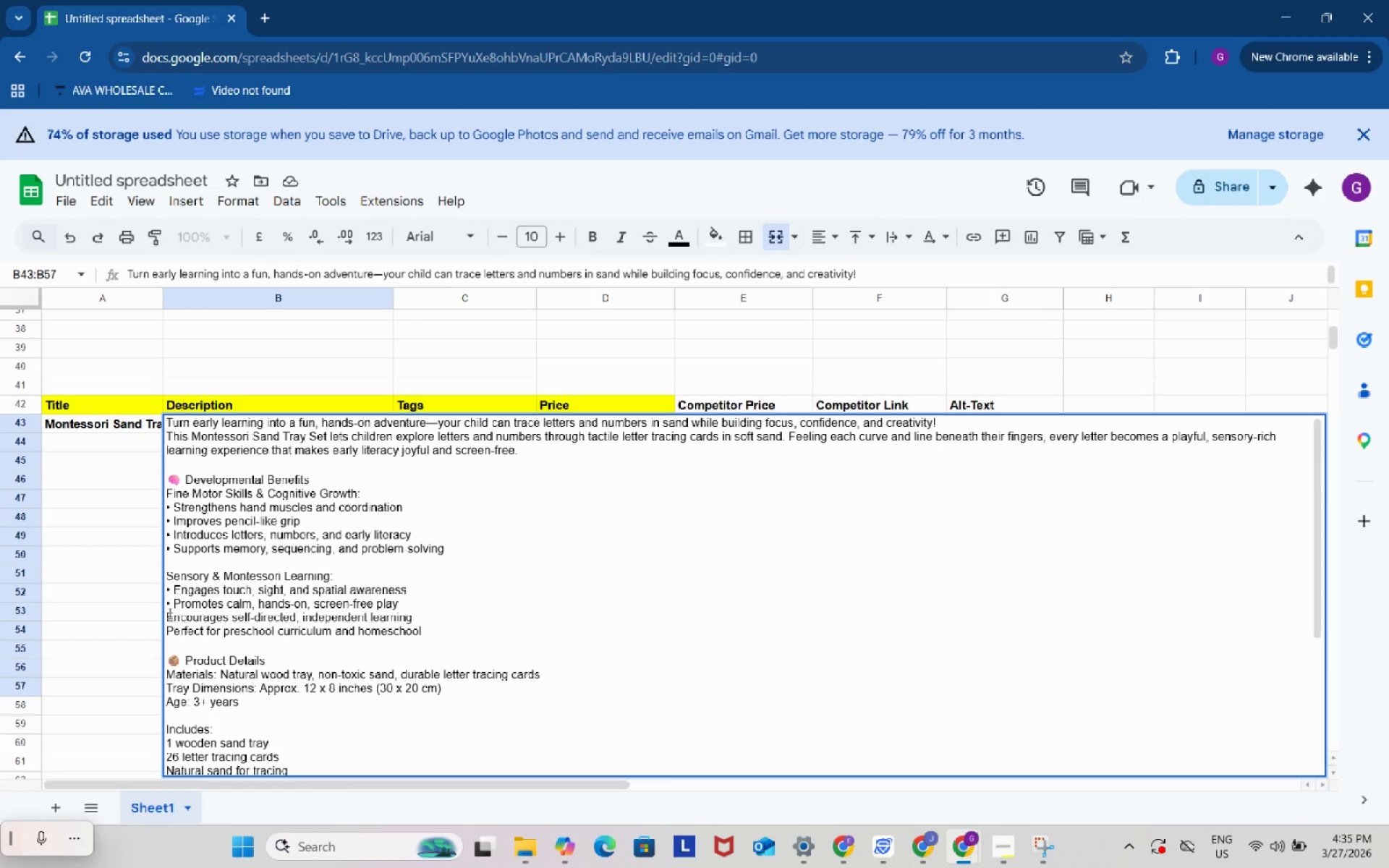 
key(Control+ControlLeft)
 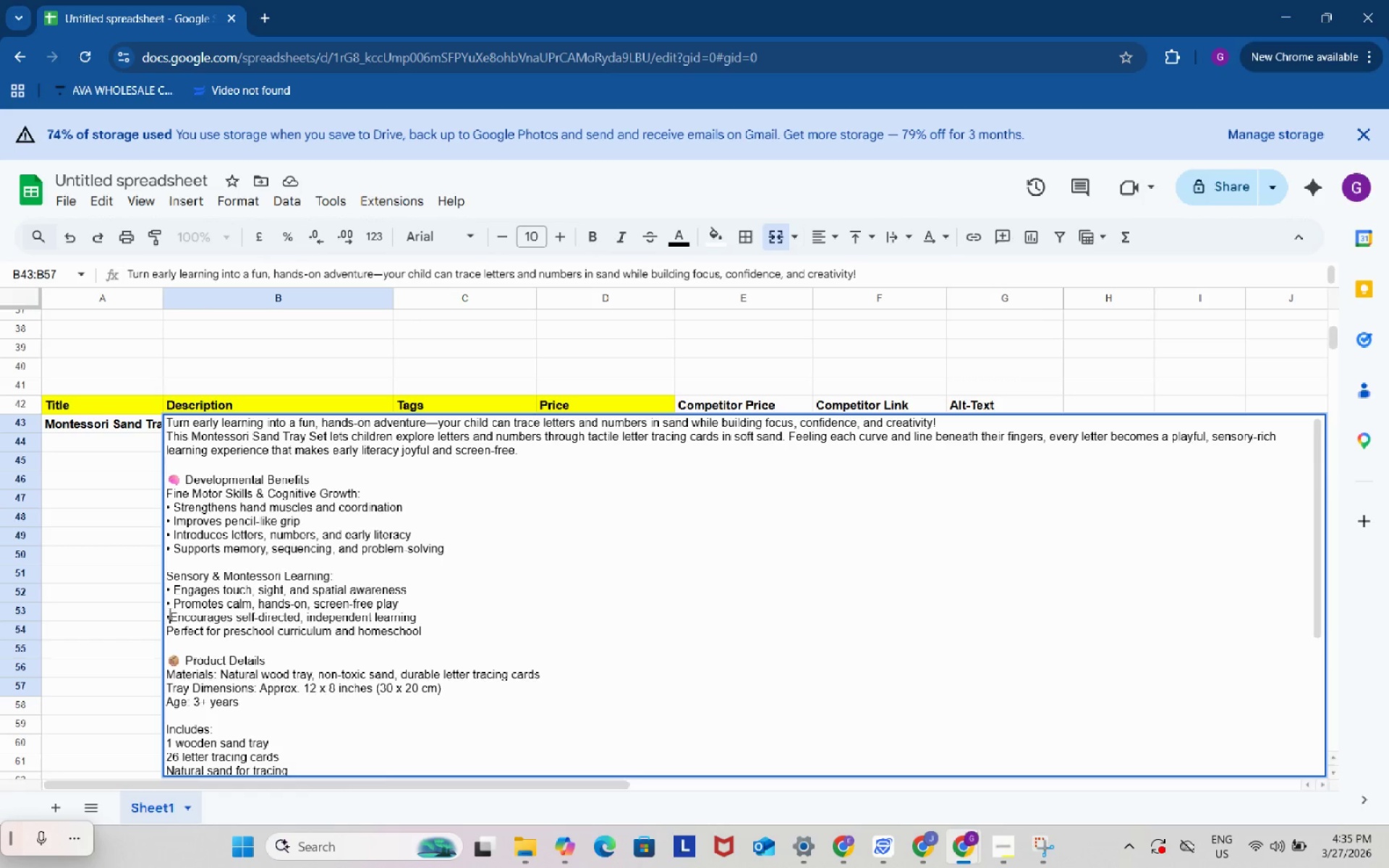 
key(Control+V)
 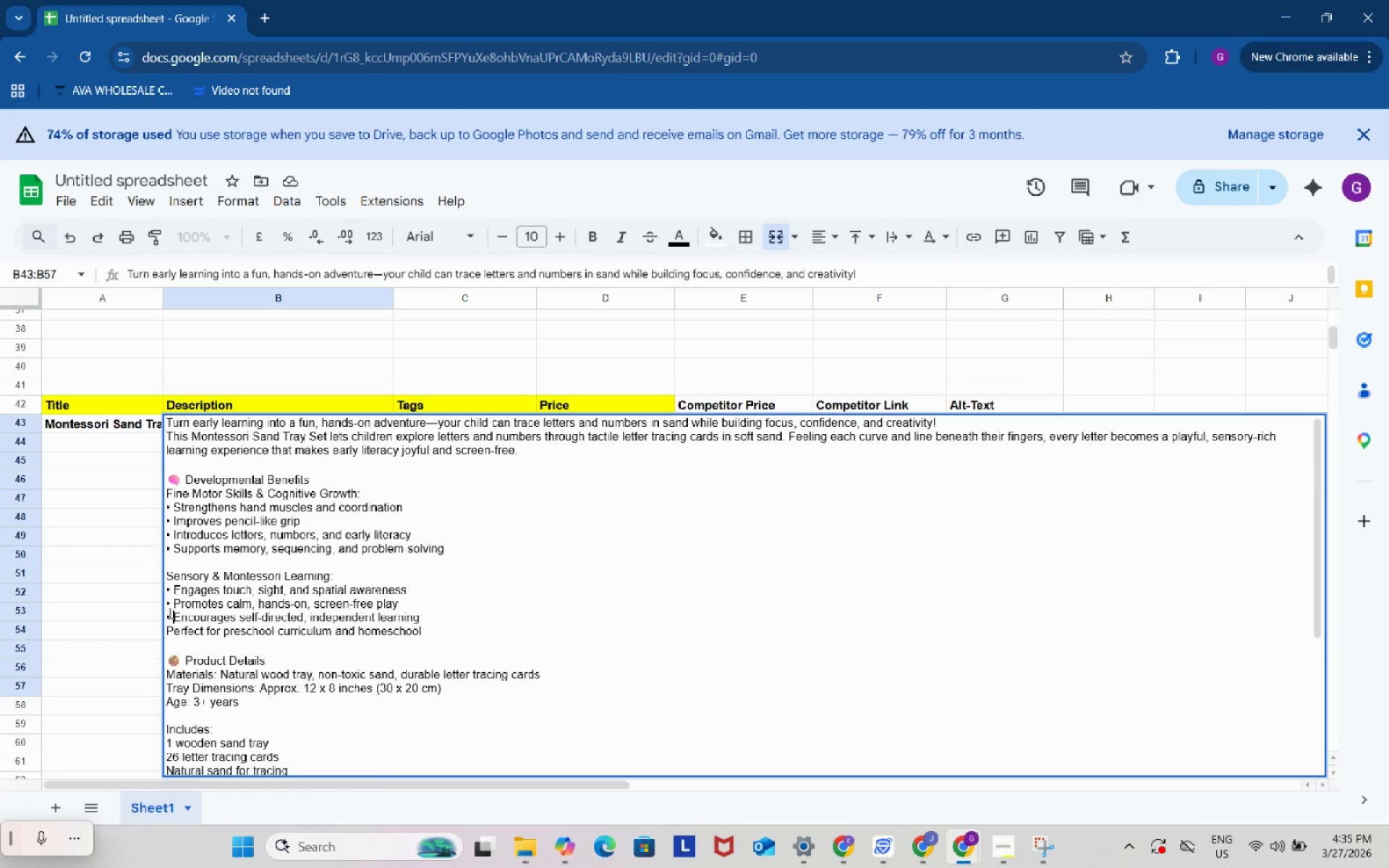 
key(Space)
 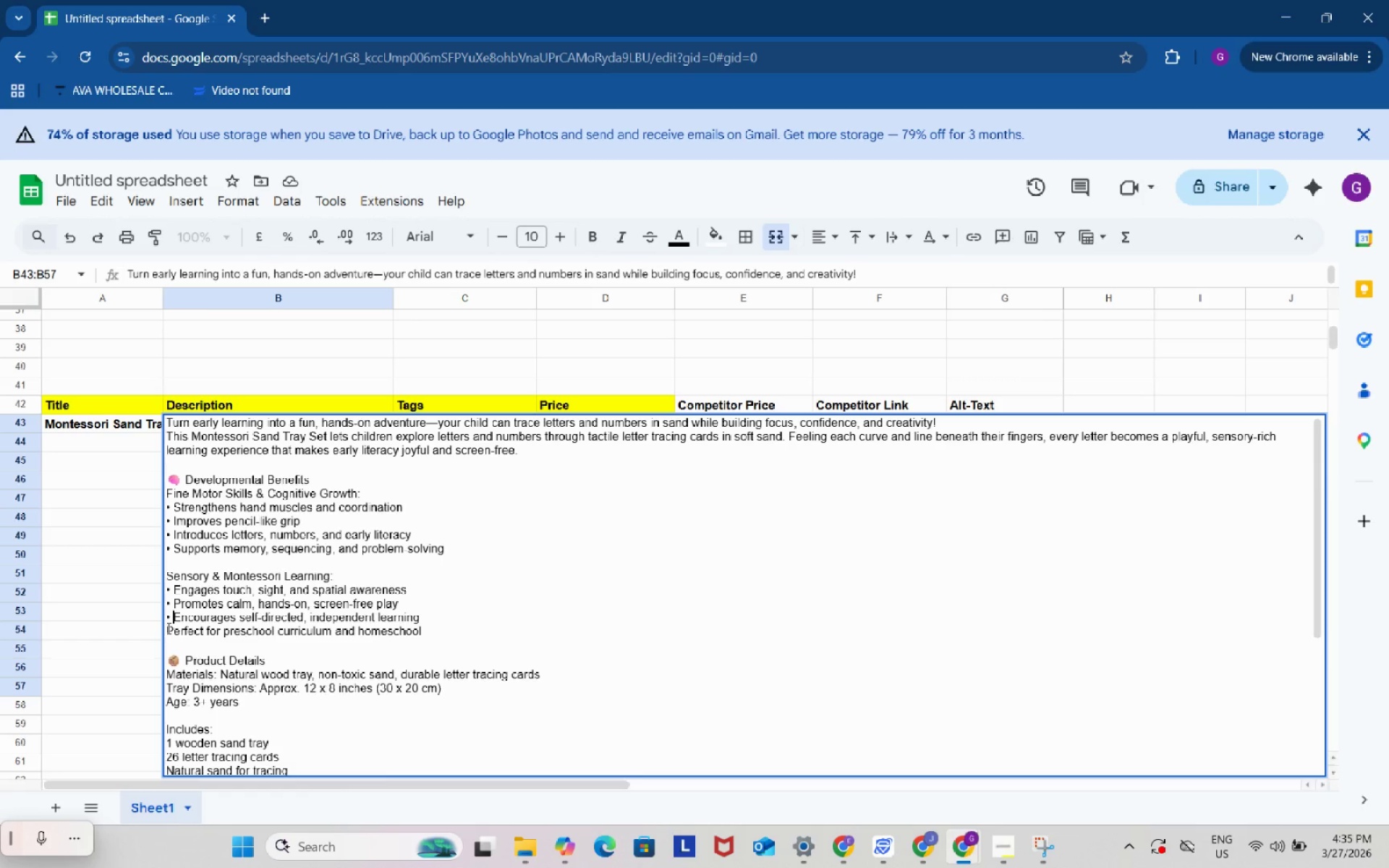 
left_click([167, 628])
 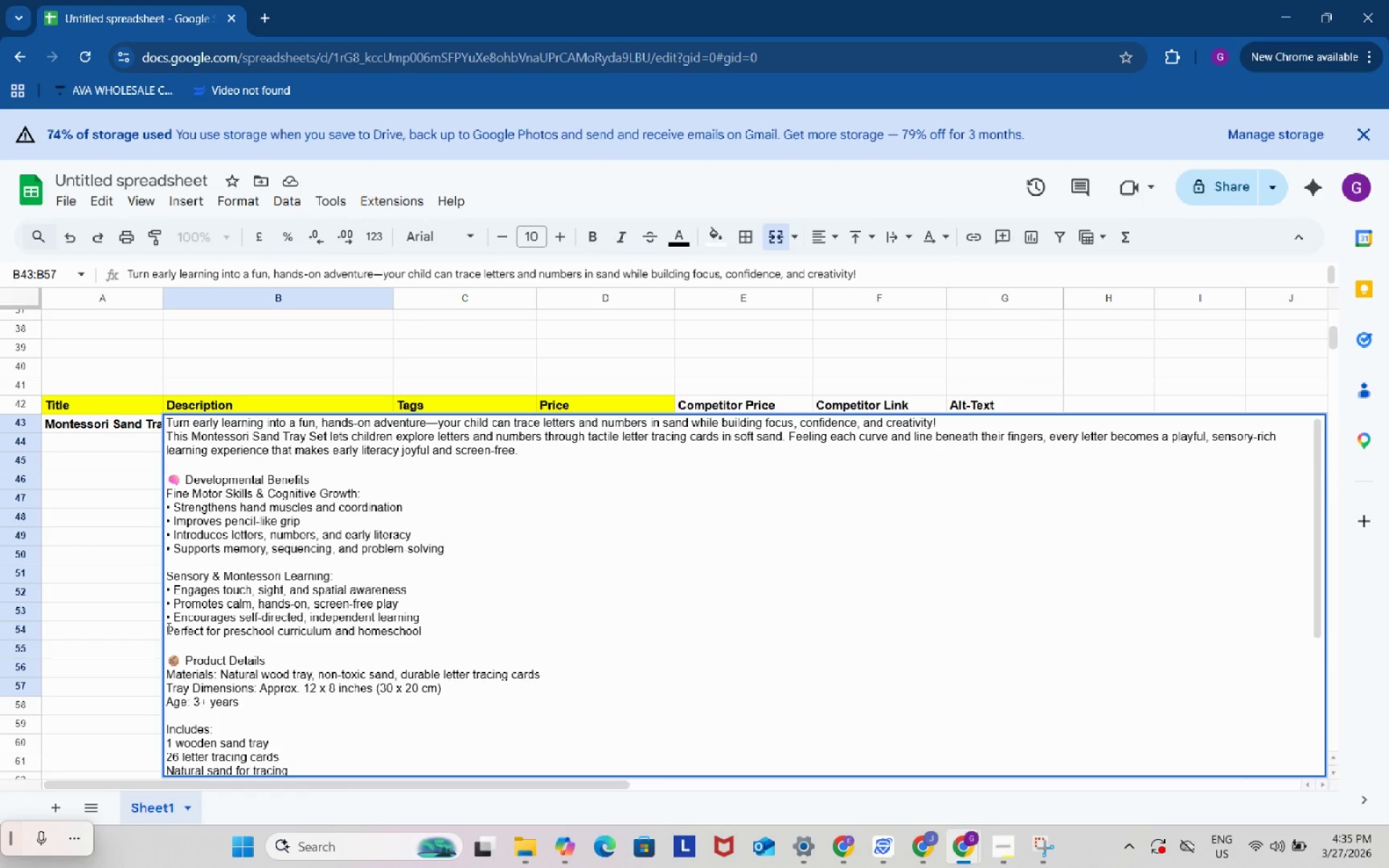 
key(Control+ControlLeft)
 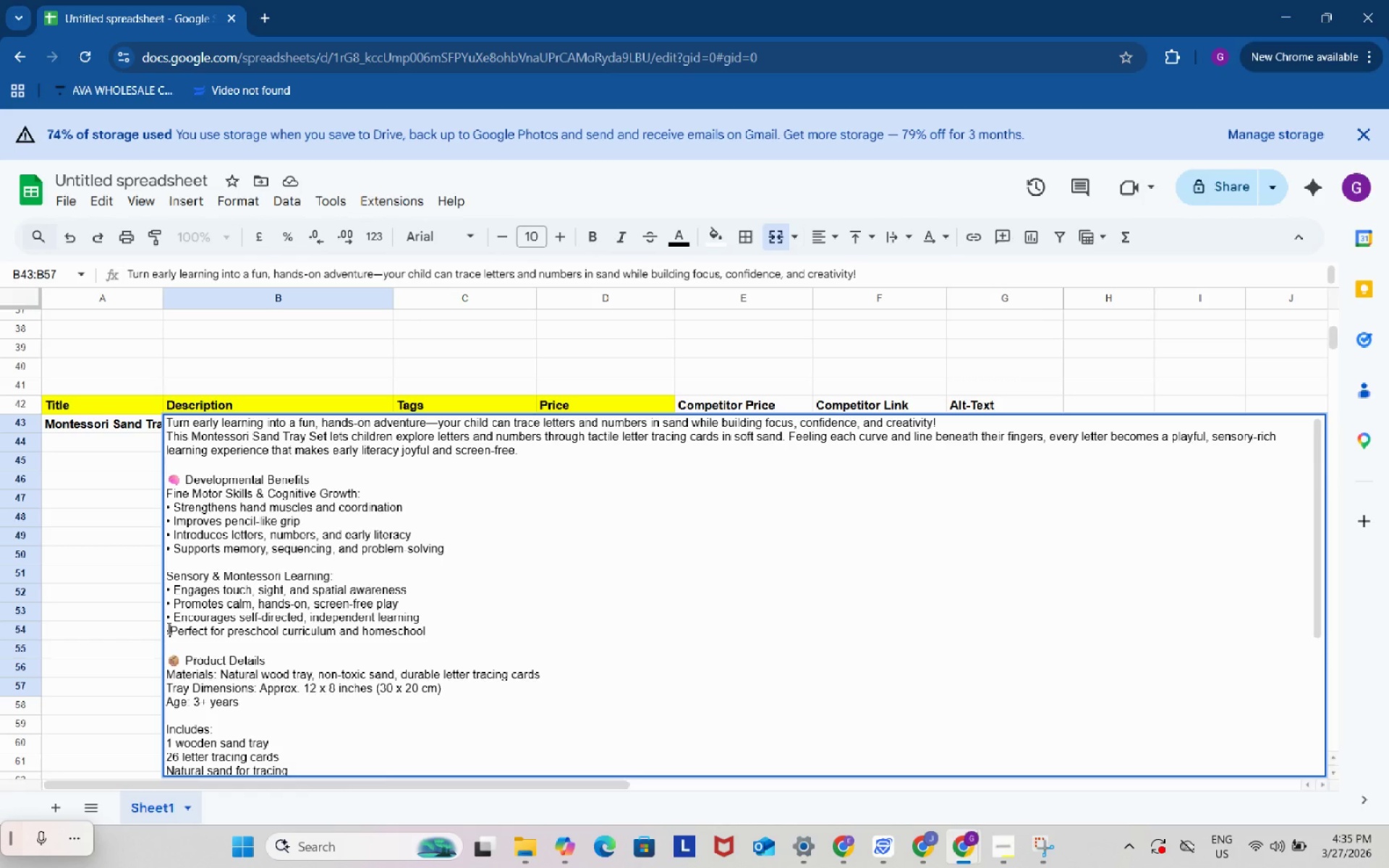 
key(Control+V)
 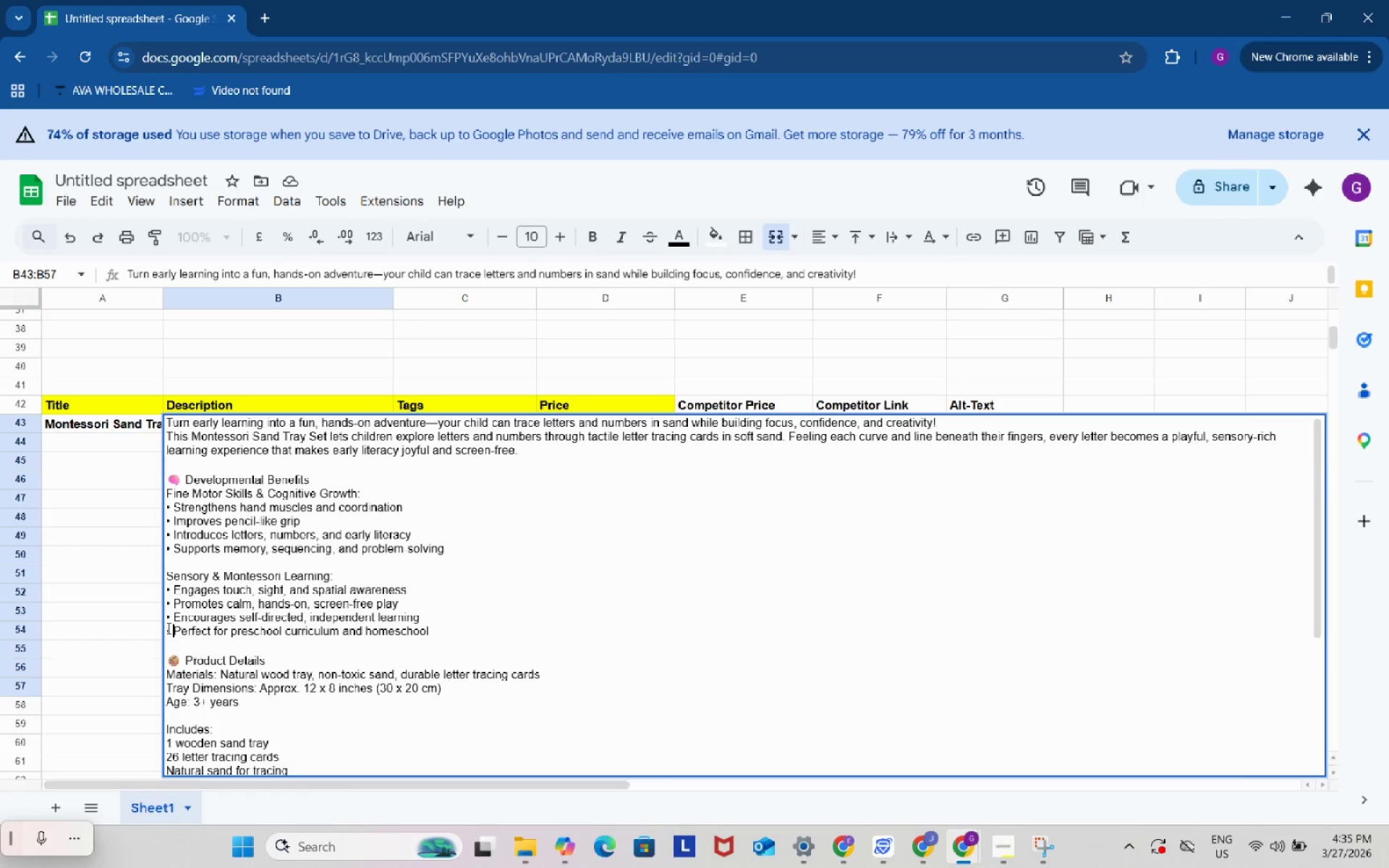 
key(Space)
 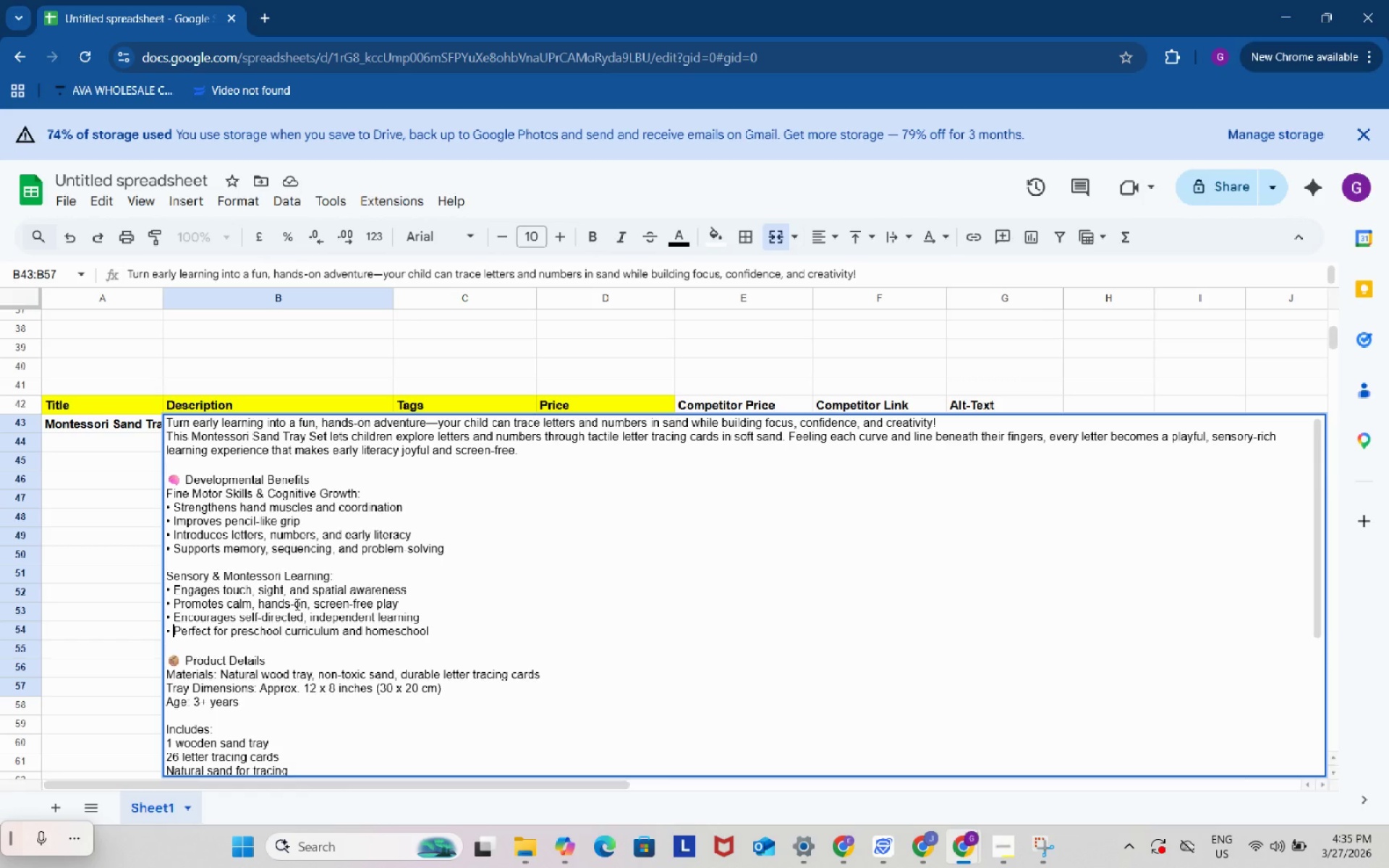 
scroll: coordinate [296, 604], scroll_direction: down, amount: 1.0
 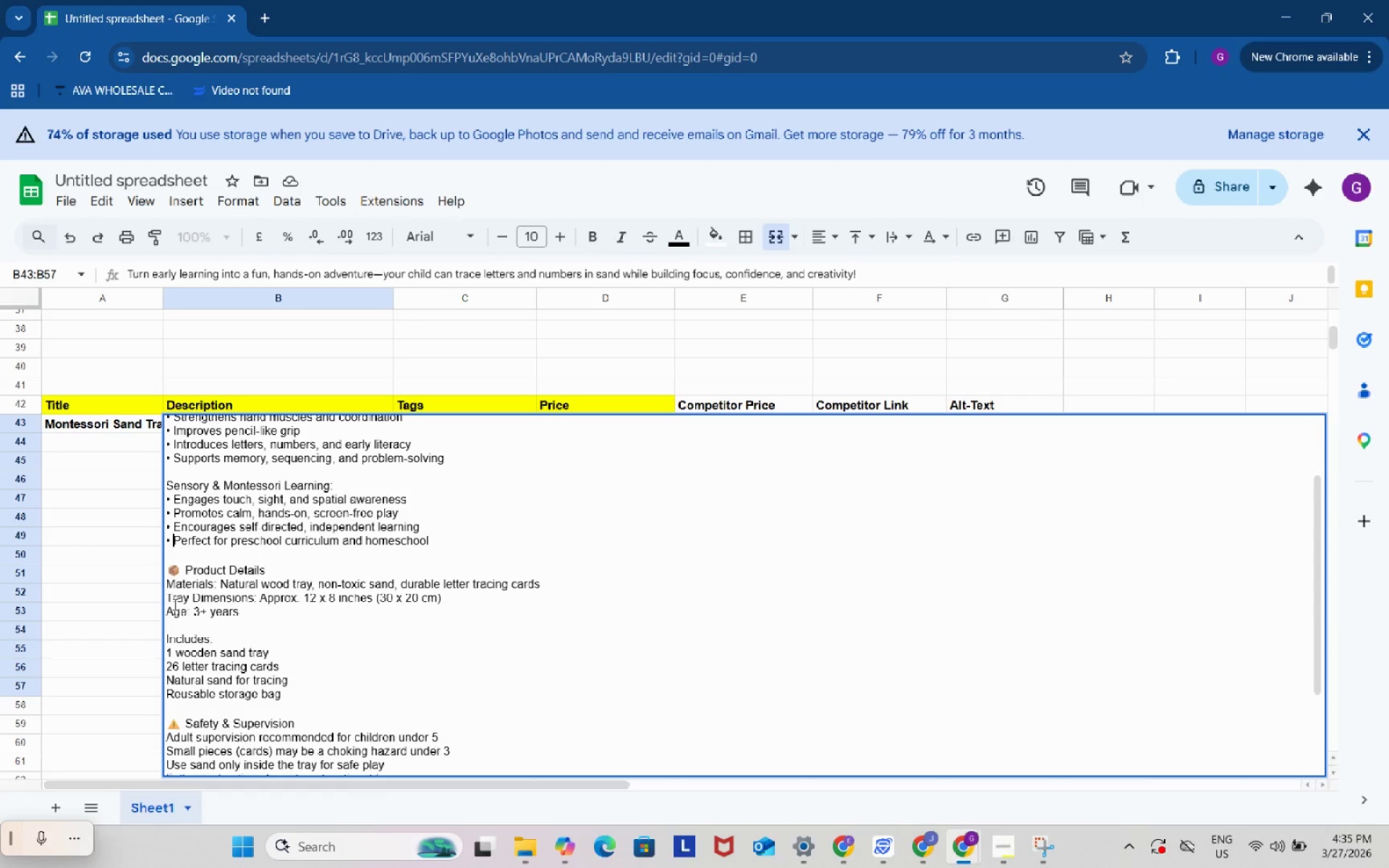 
left_click([168, 596])
 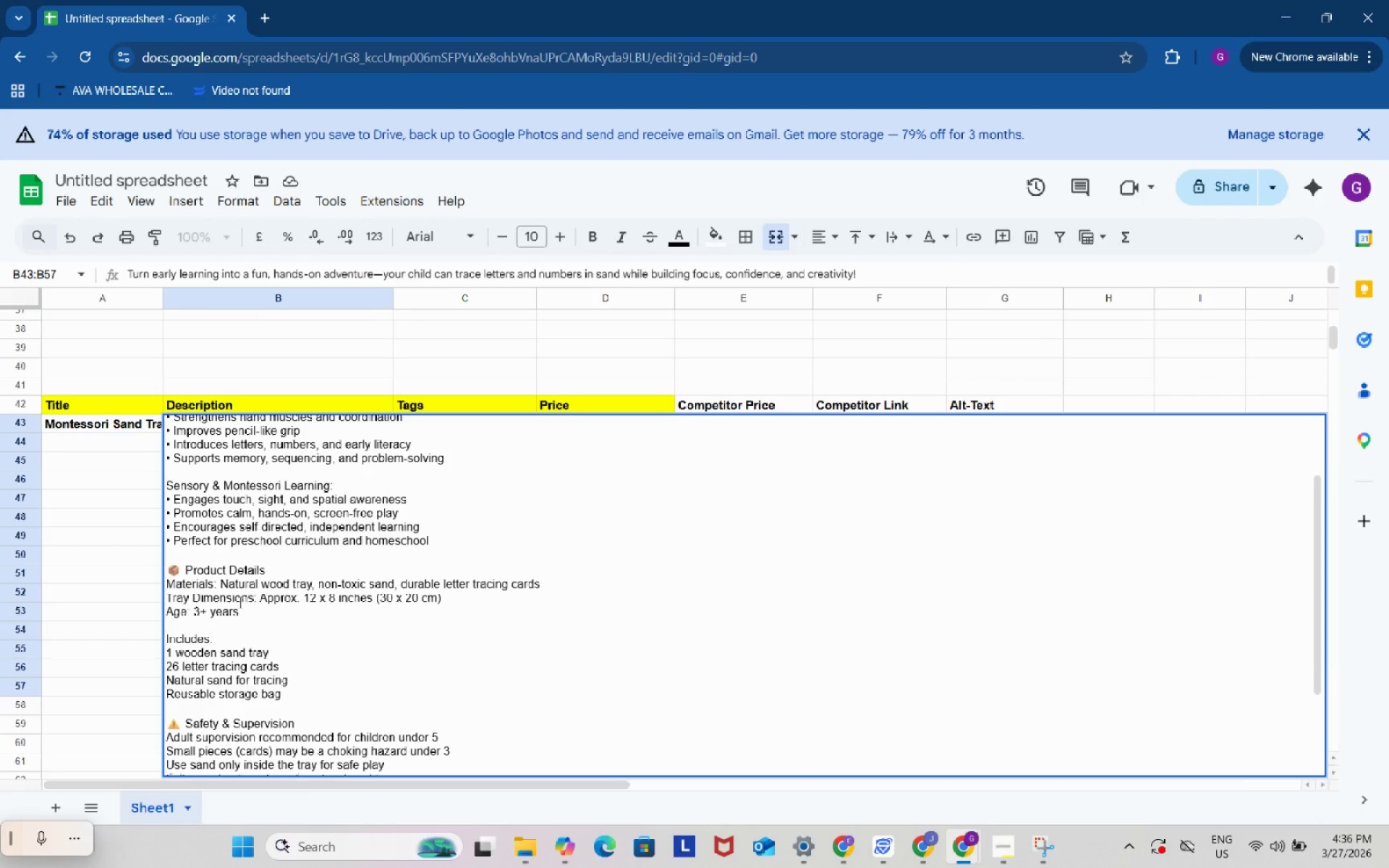 
wait(10.84)
 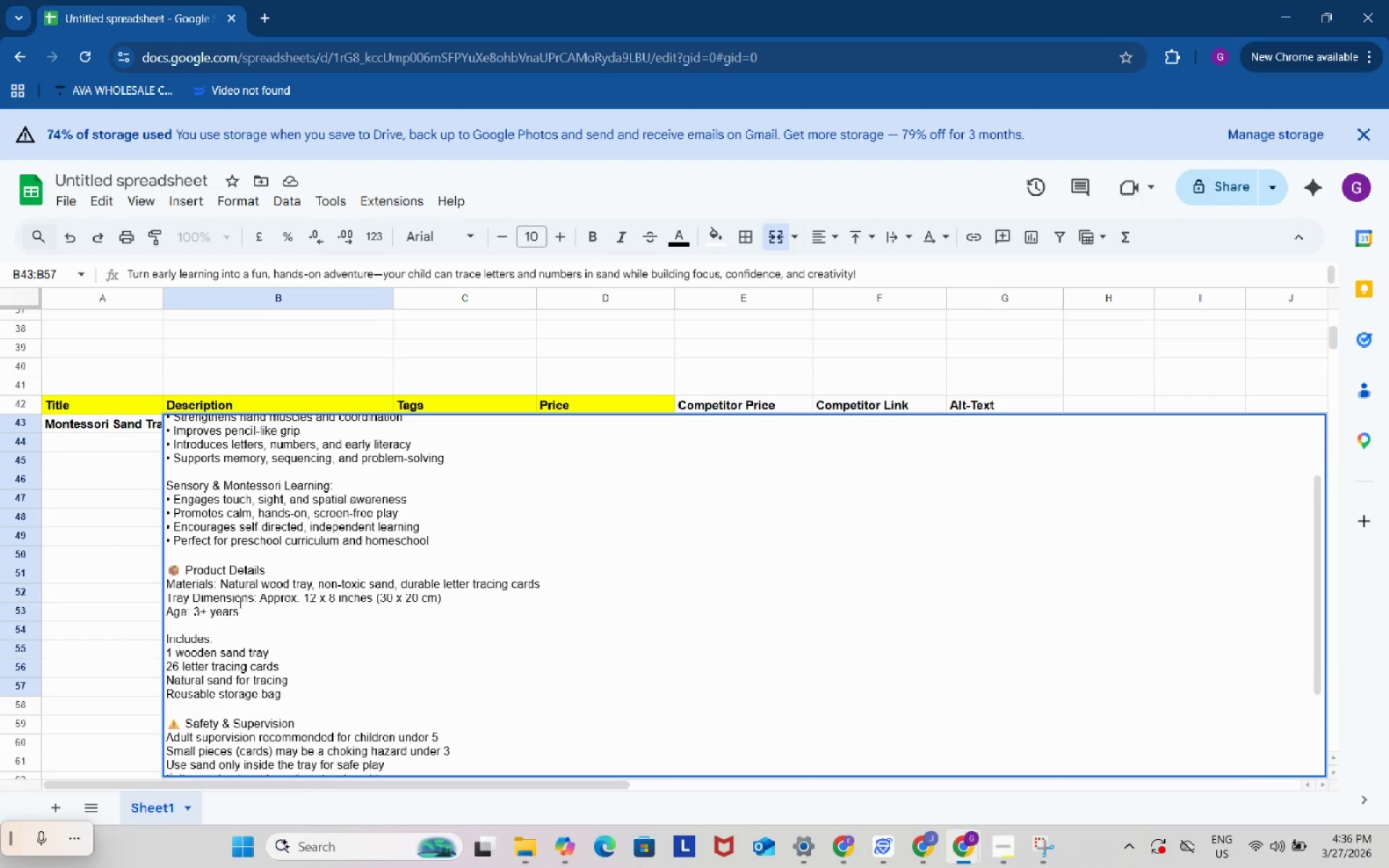 
left_click([166, 587])
 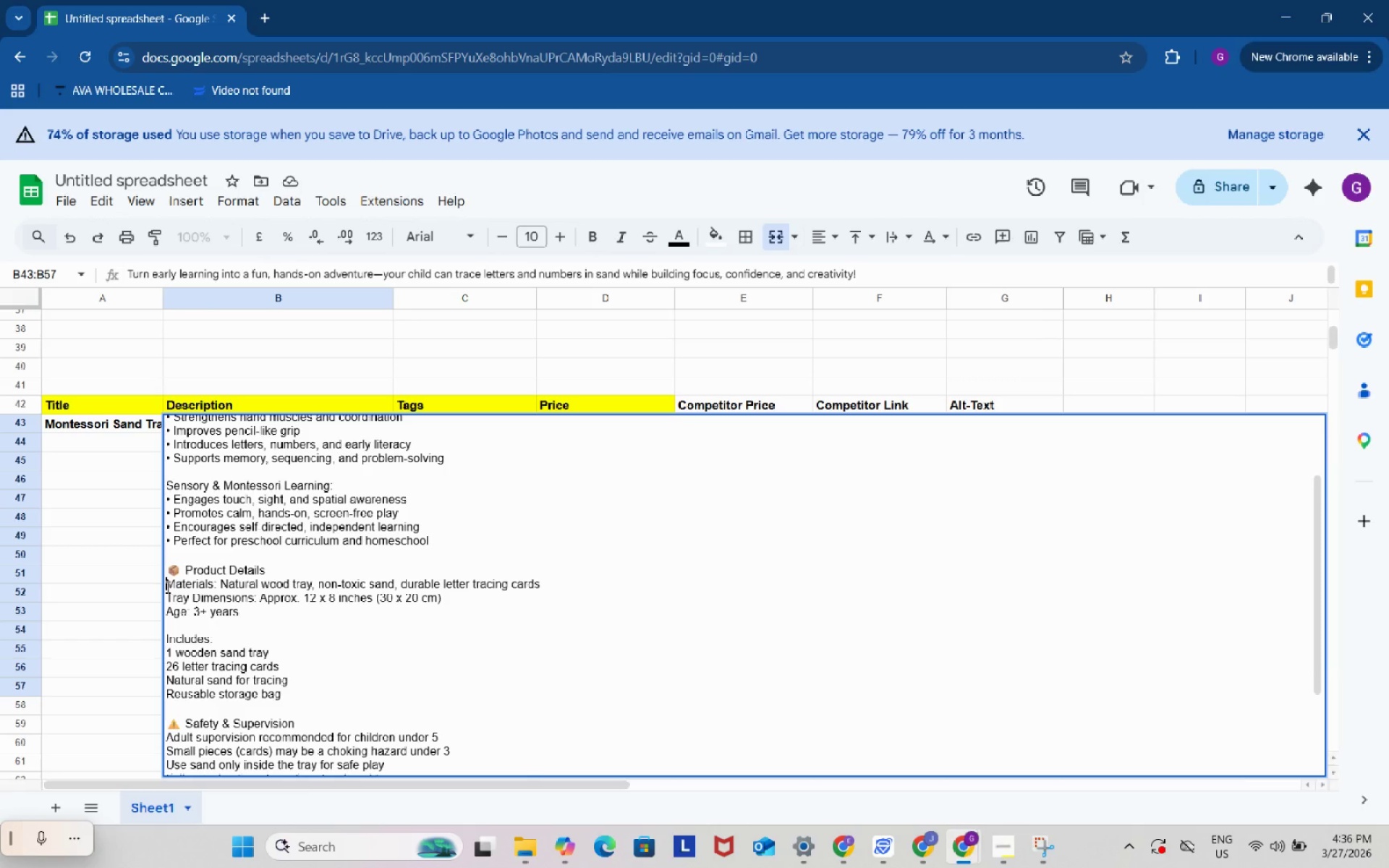 
key(Control+V)
 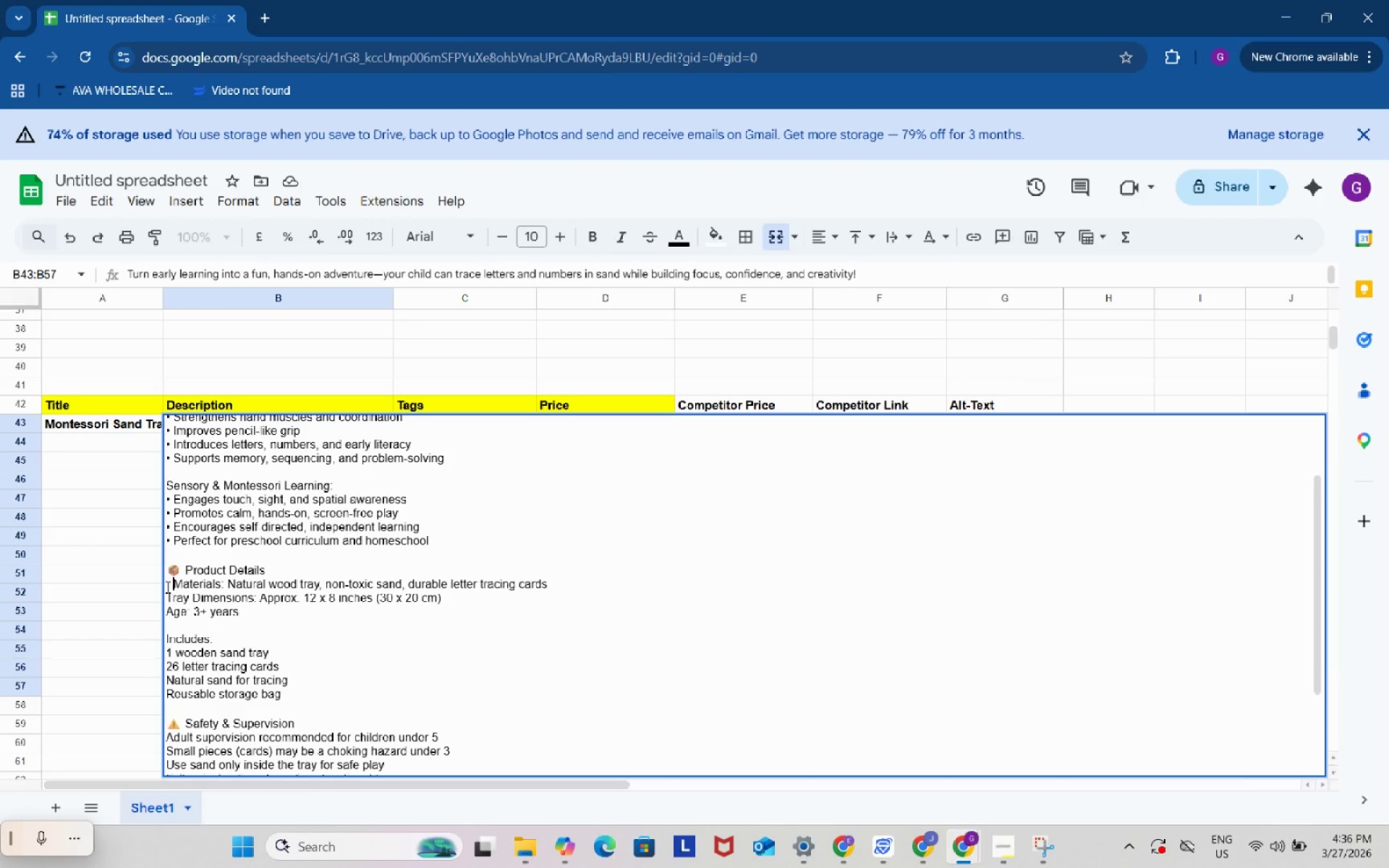 
key(Space)
 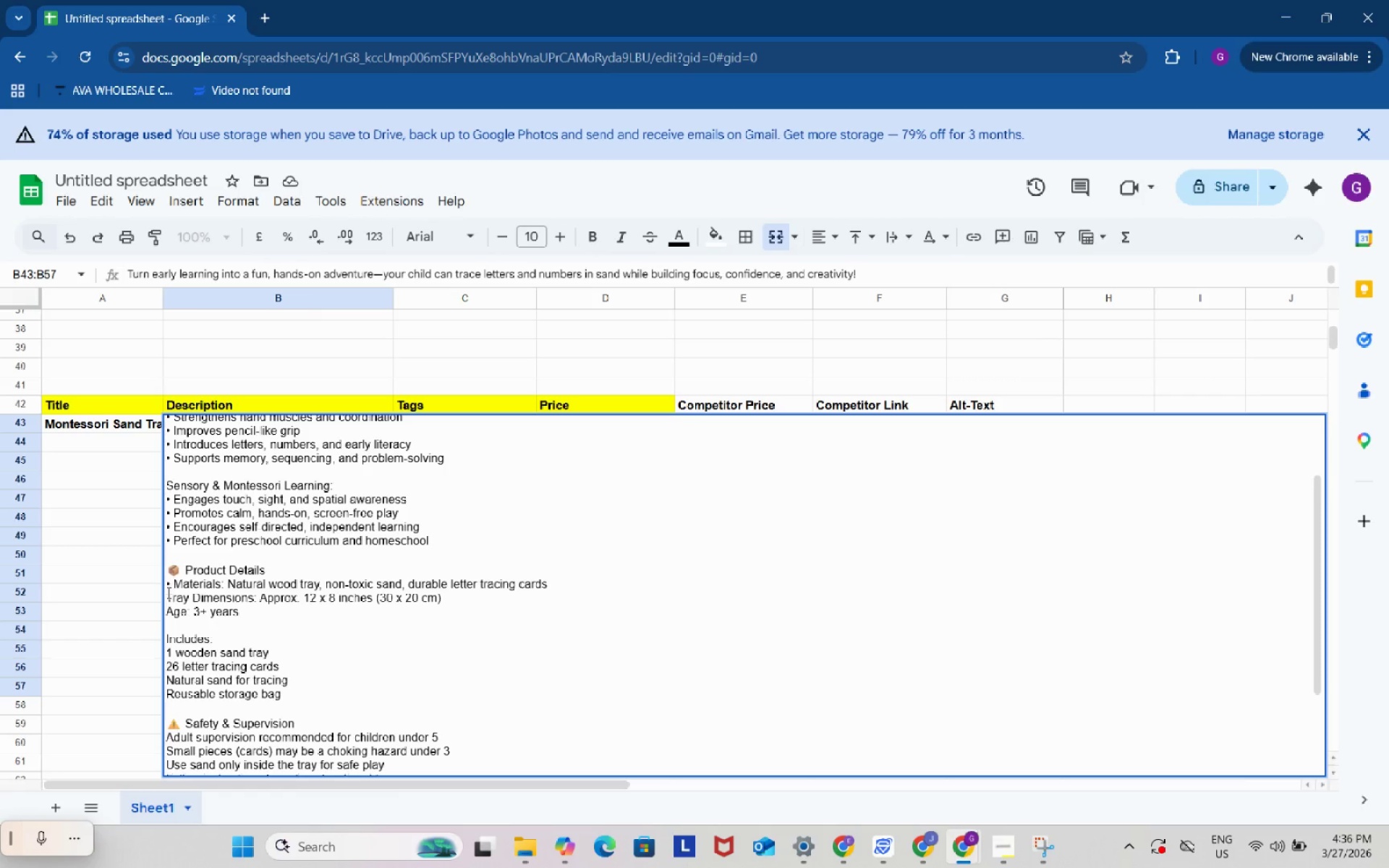 
left_click_drag(start_coordinate=[167, 592], to_coordinate=[167, 613])
 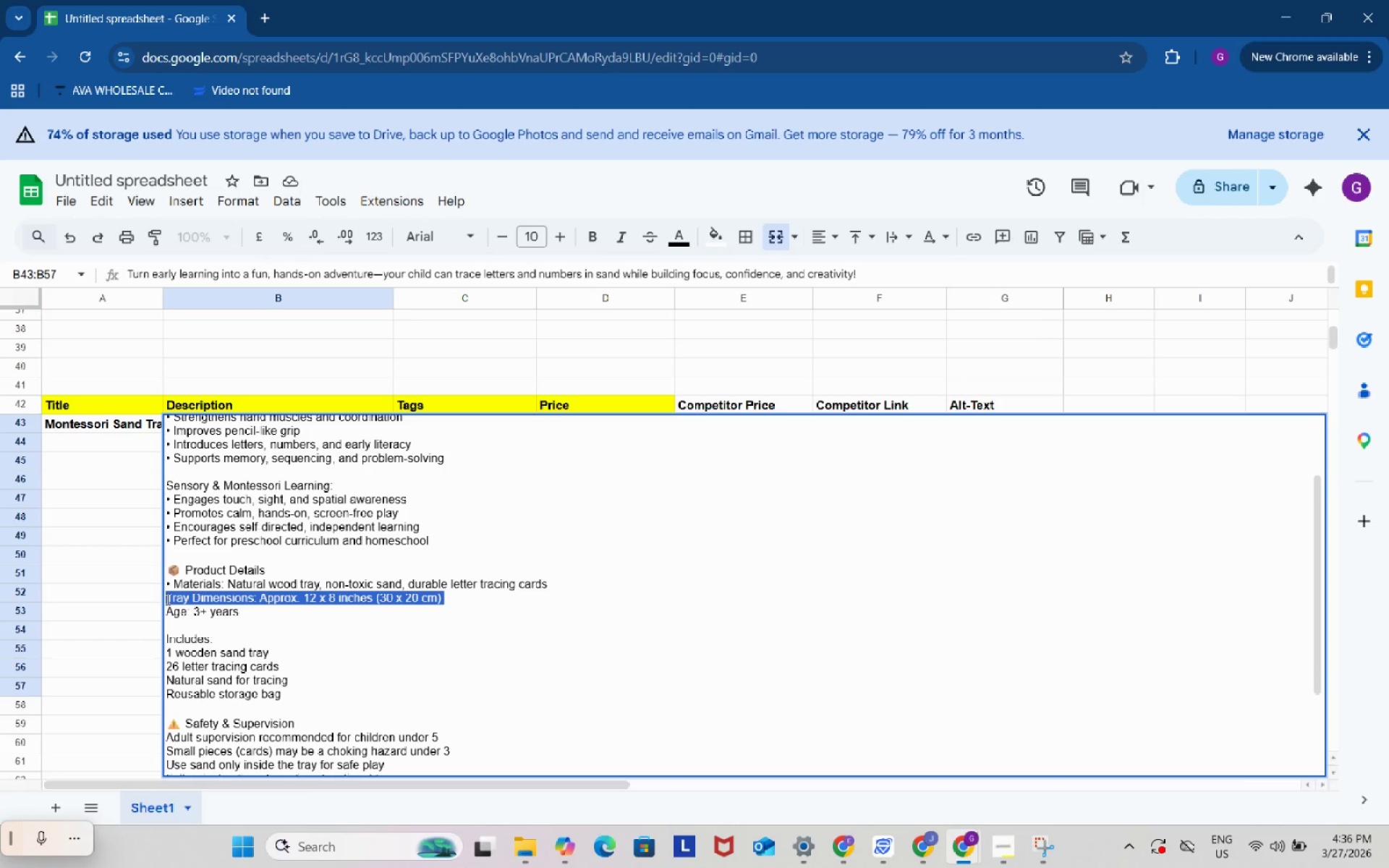 
left_click([166, 599])
 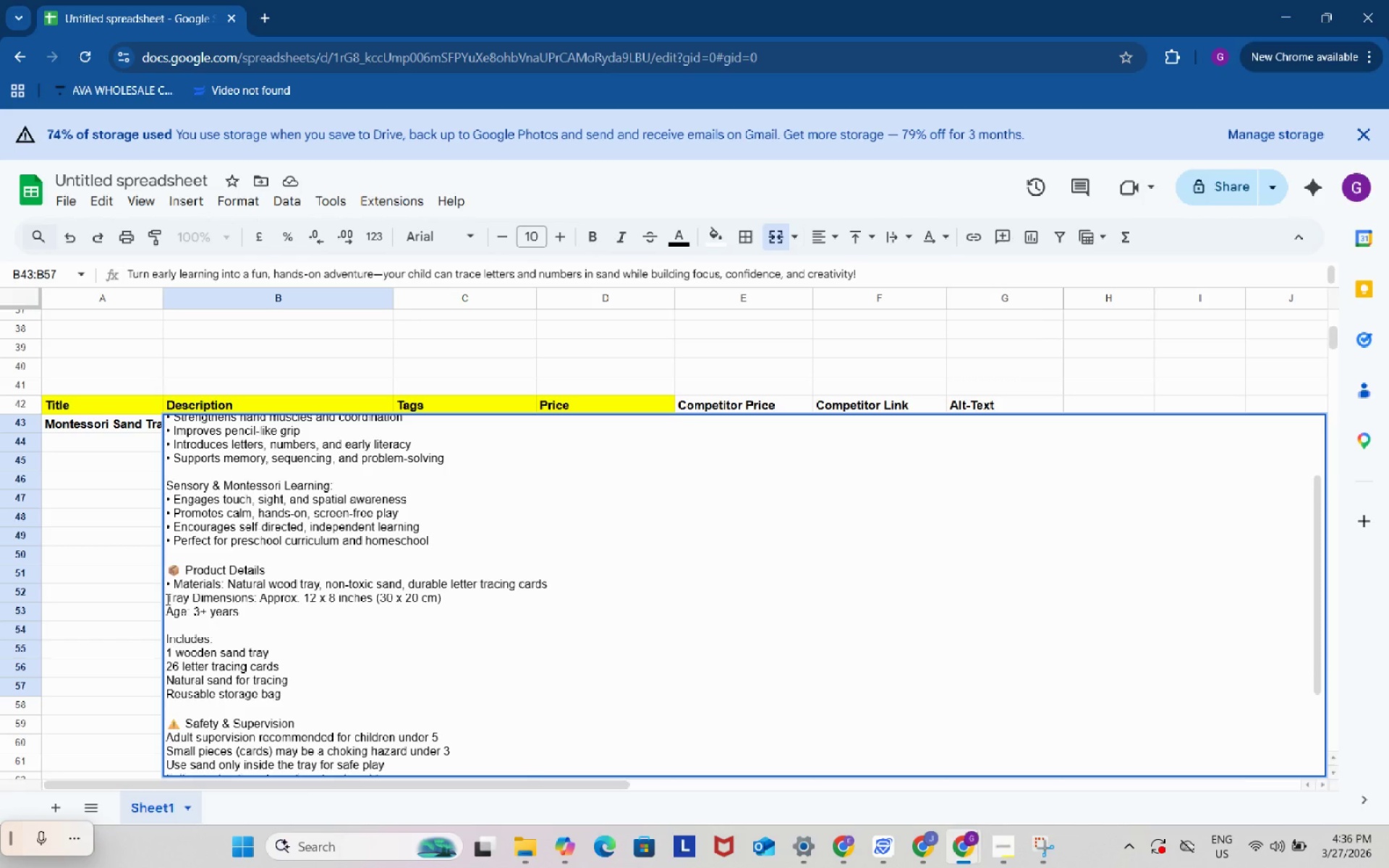 
key(Control+V)
 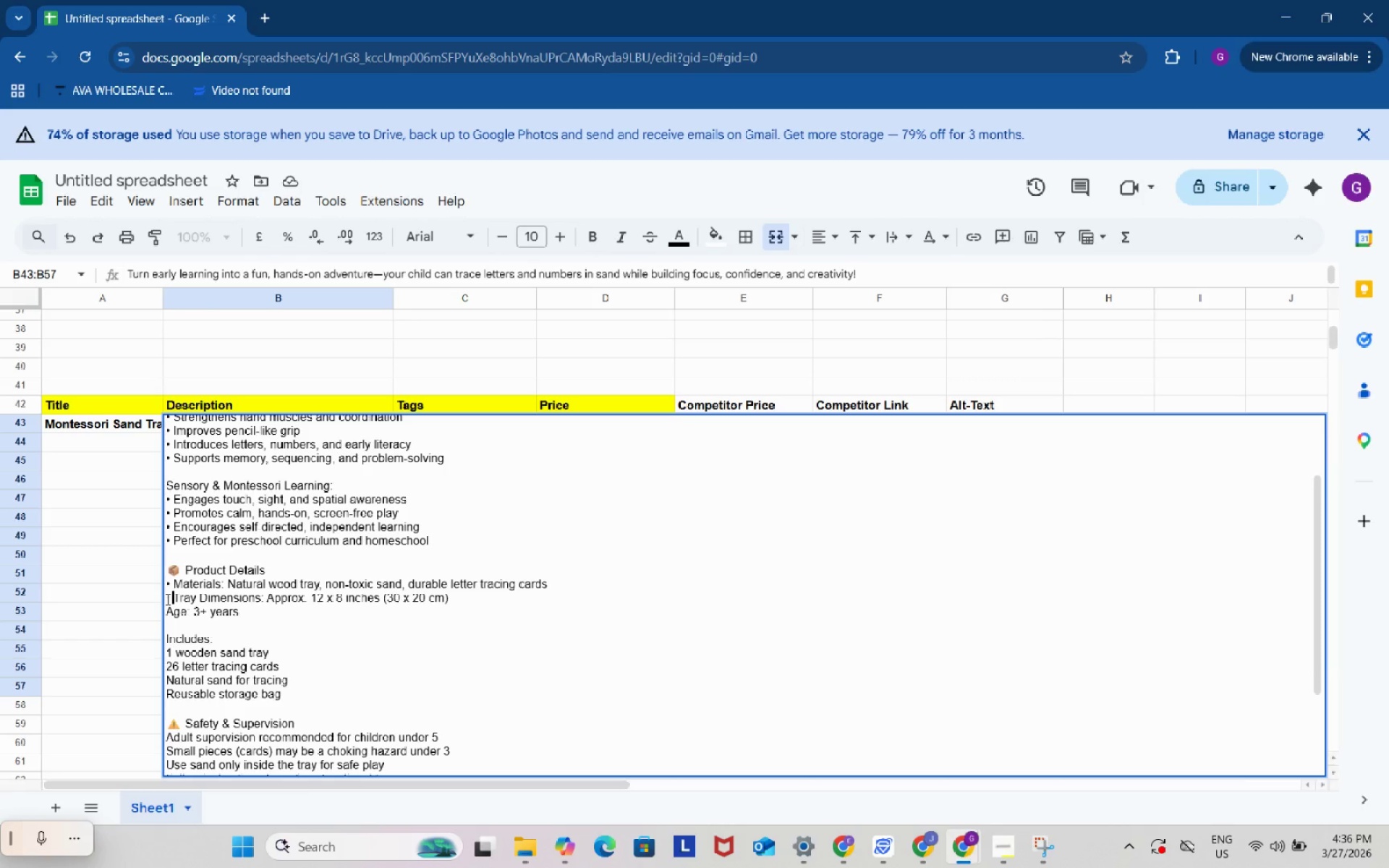 
key(Space)
 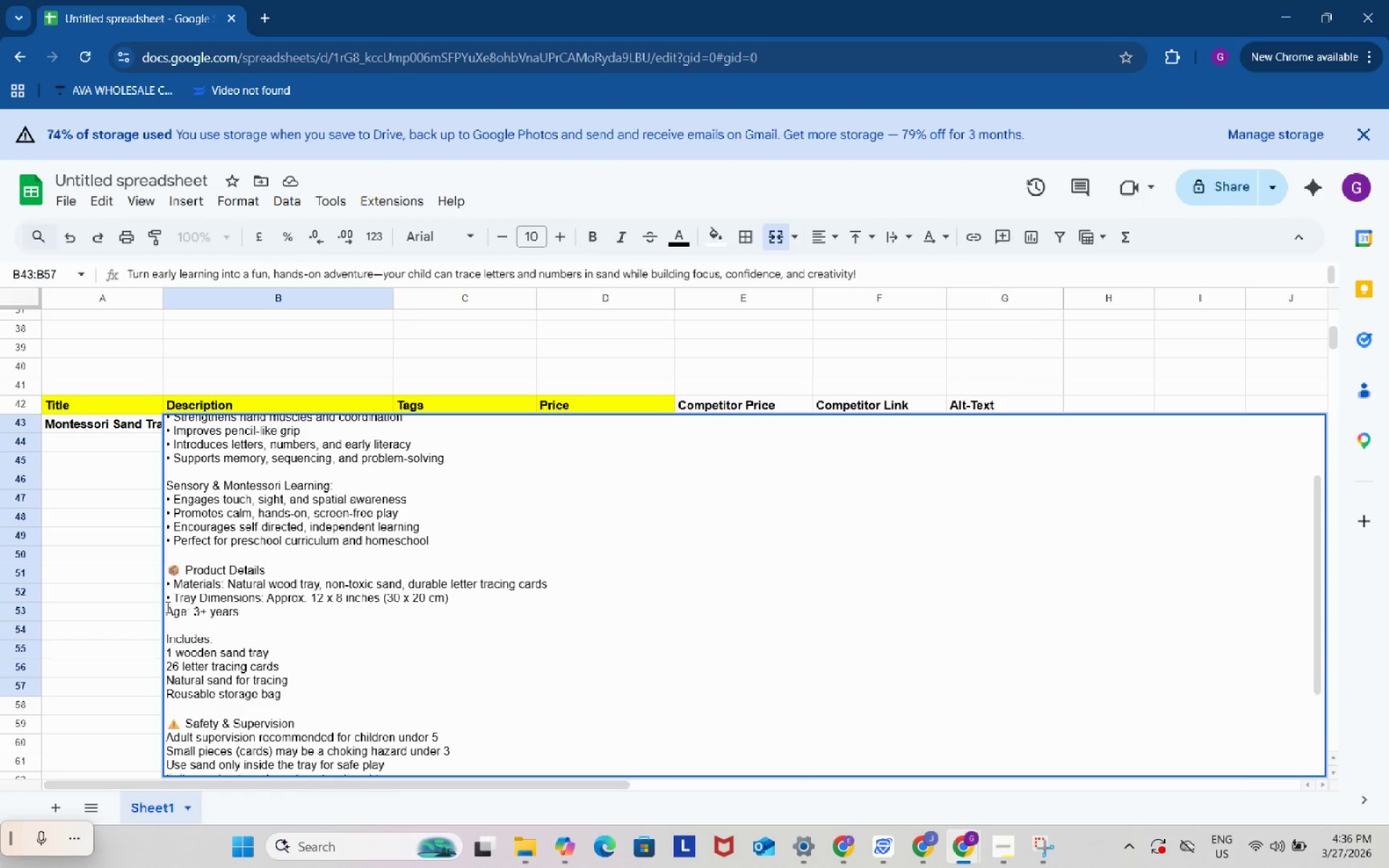 
left_click([166, 607])
 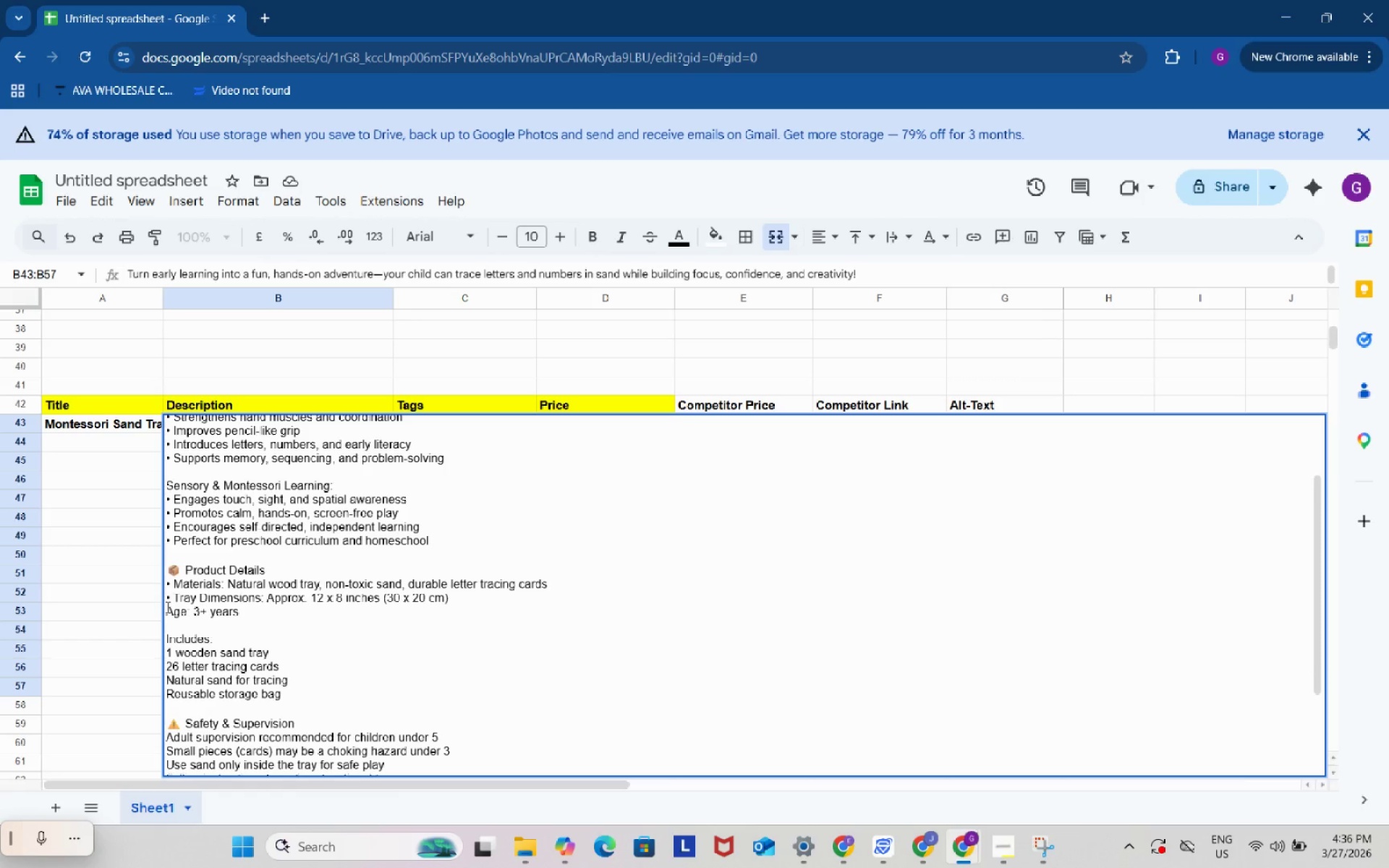 
key(Control+V)
 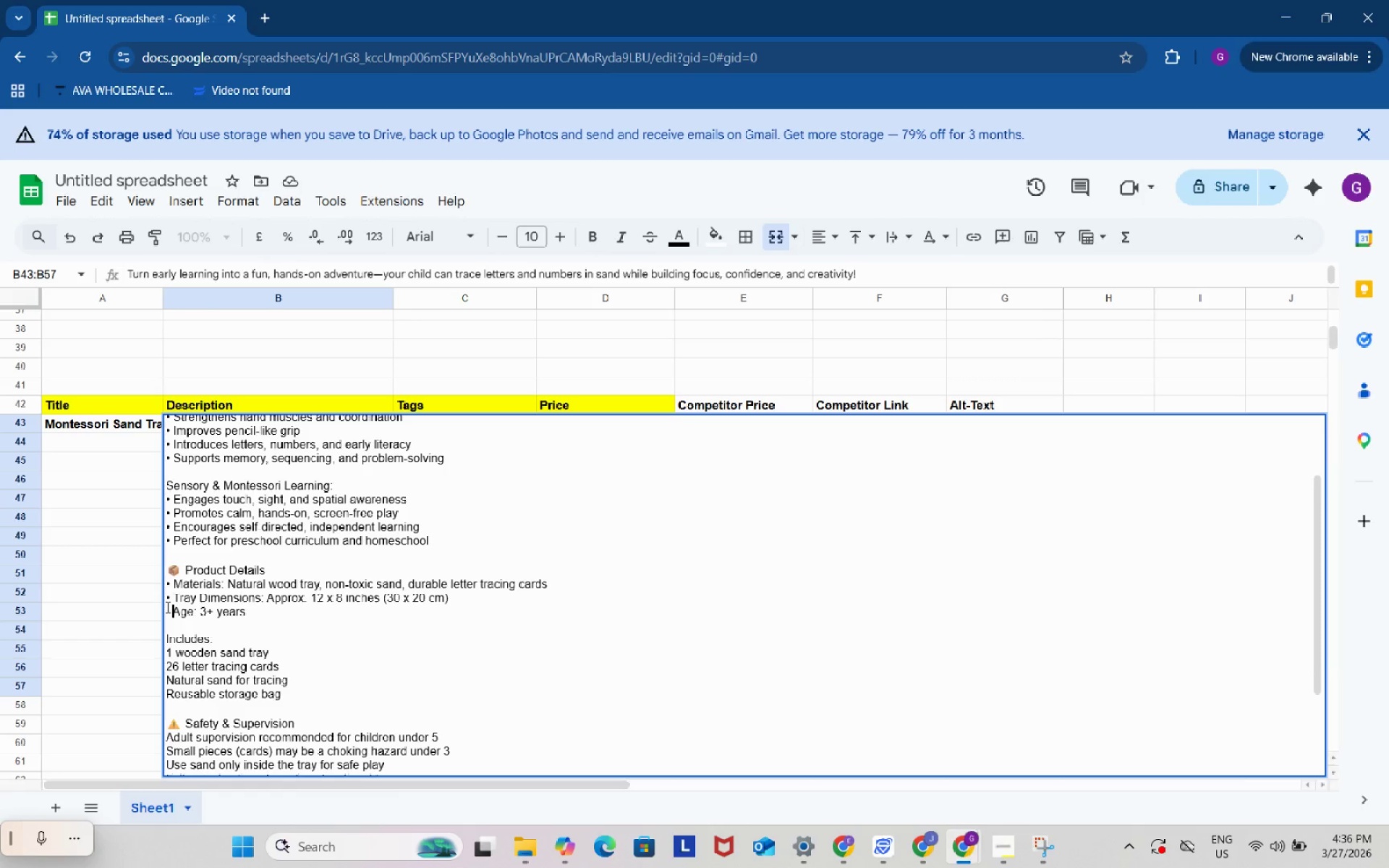 
key(Space)
 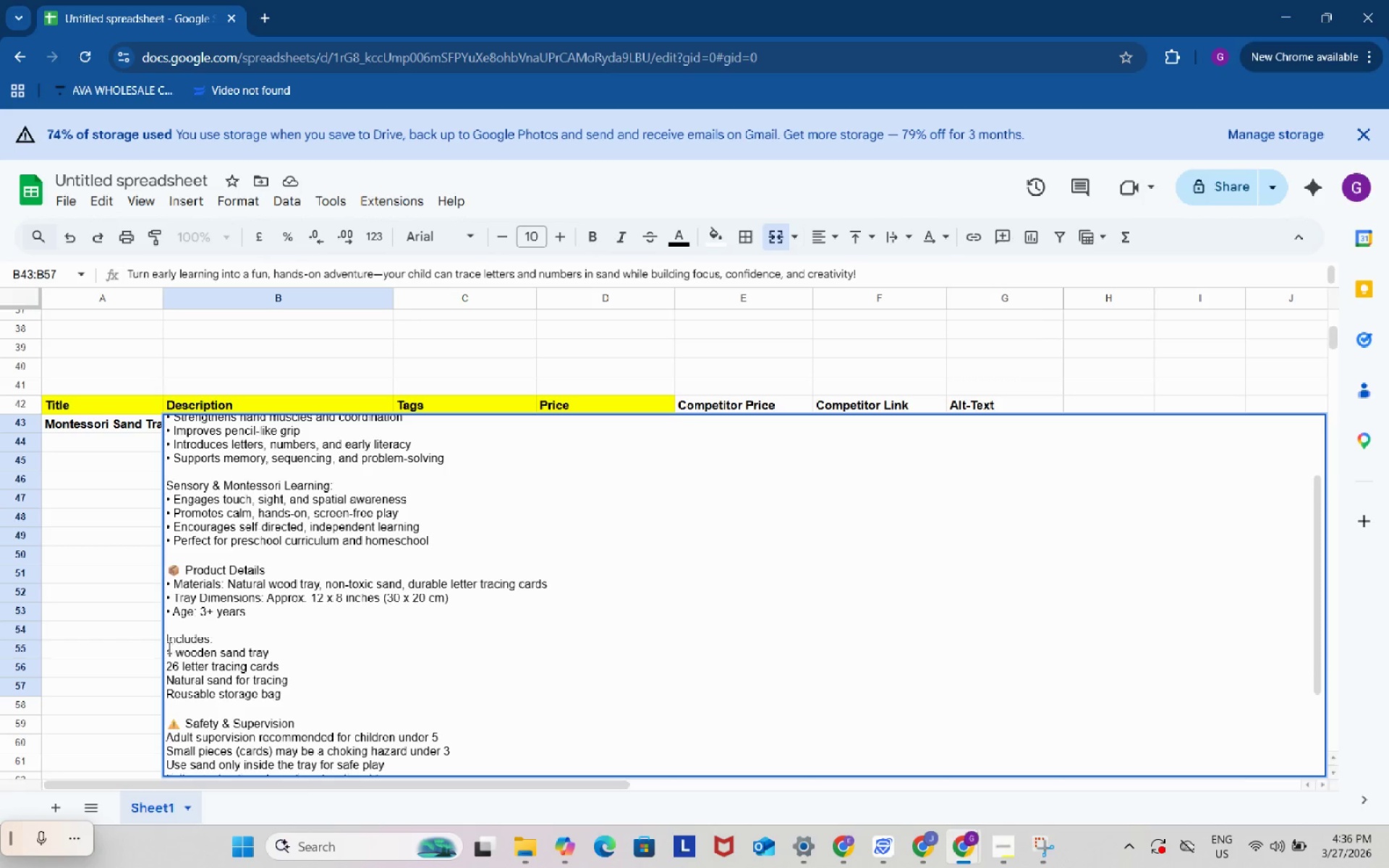 
left_click([168, 648])
 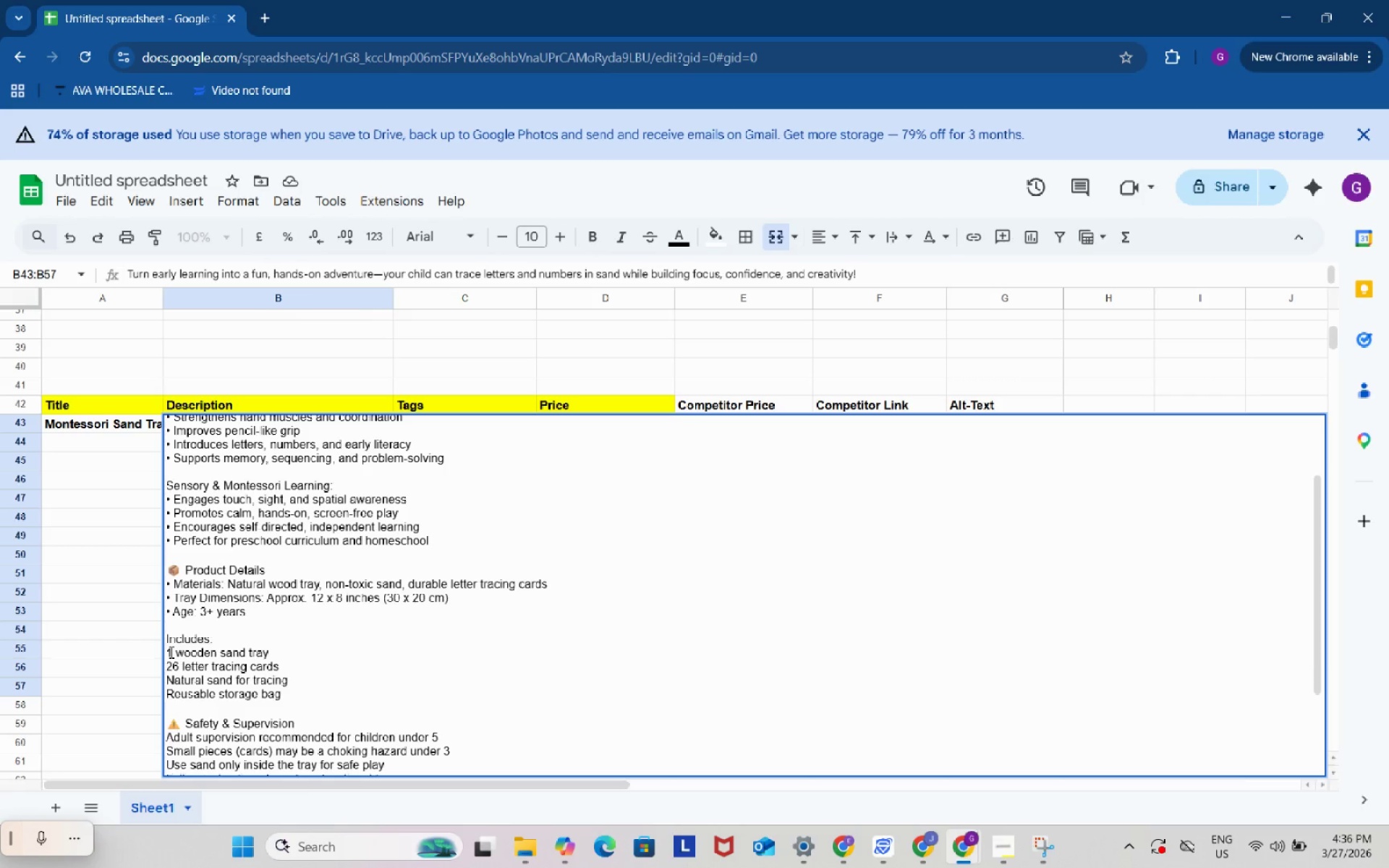 
key(Control+V)
 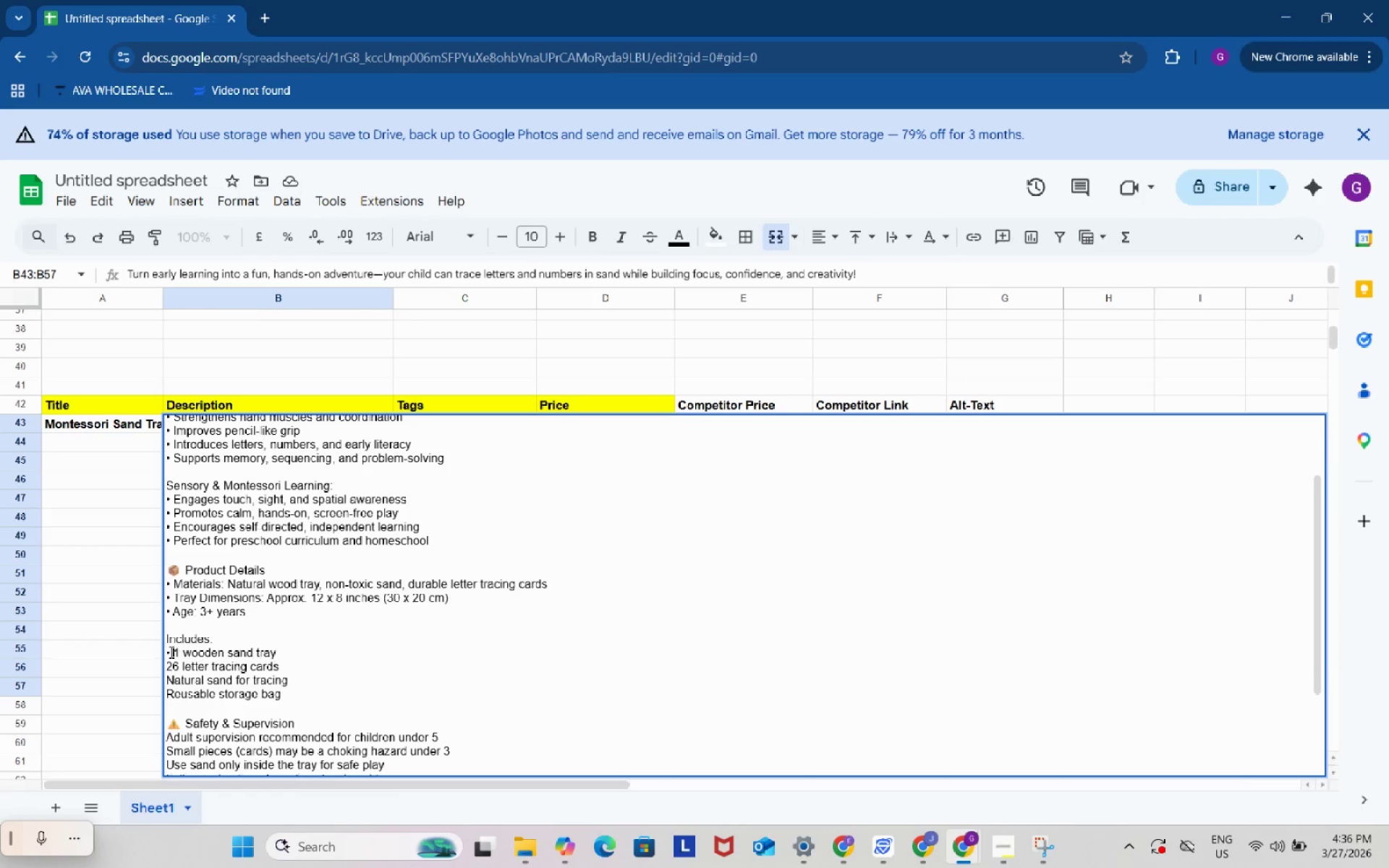 
key(Space)
 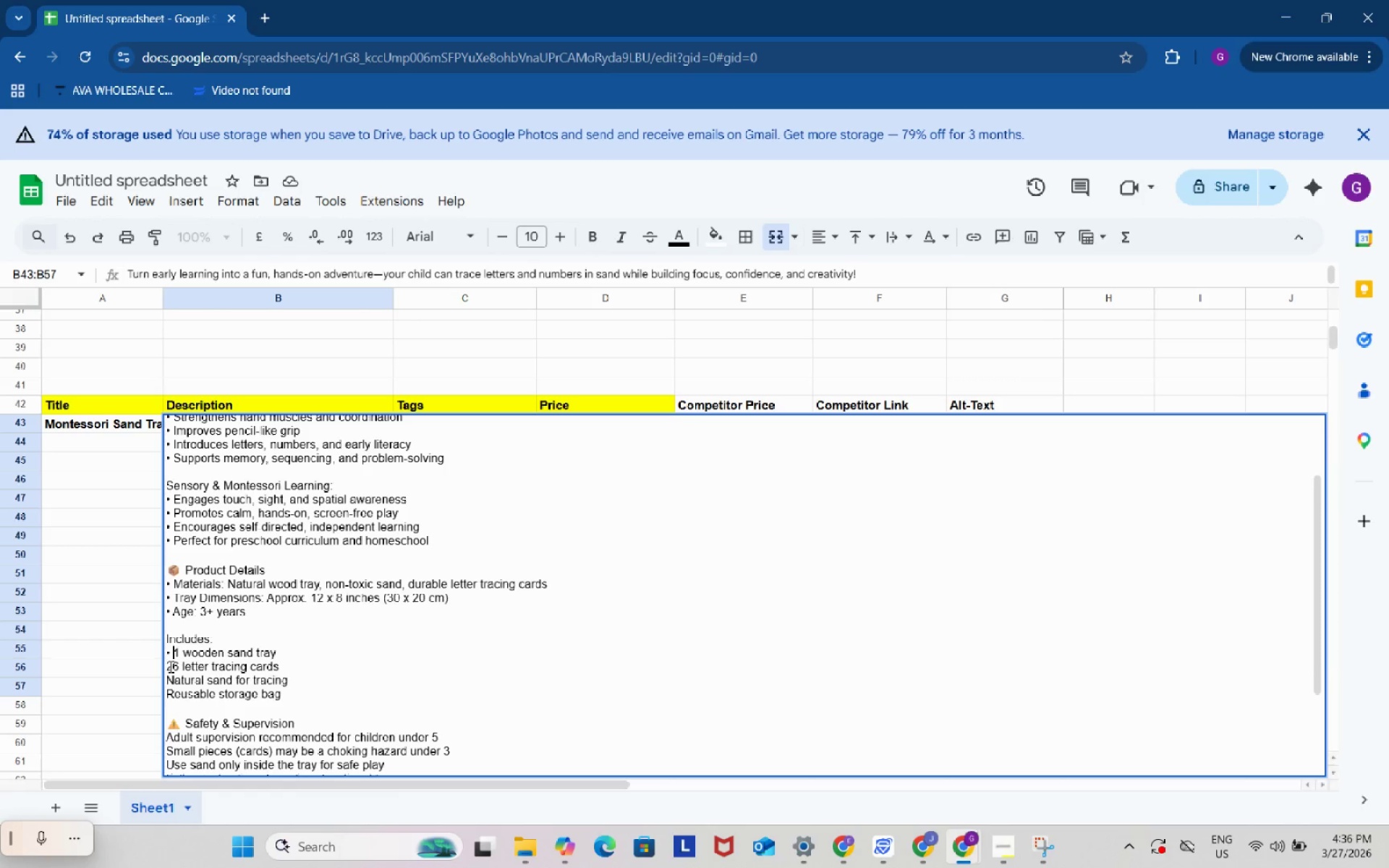 
left_click([165, 665])
 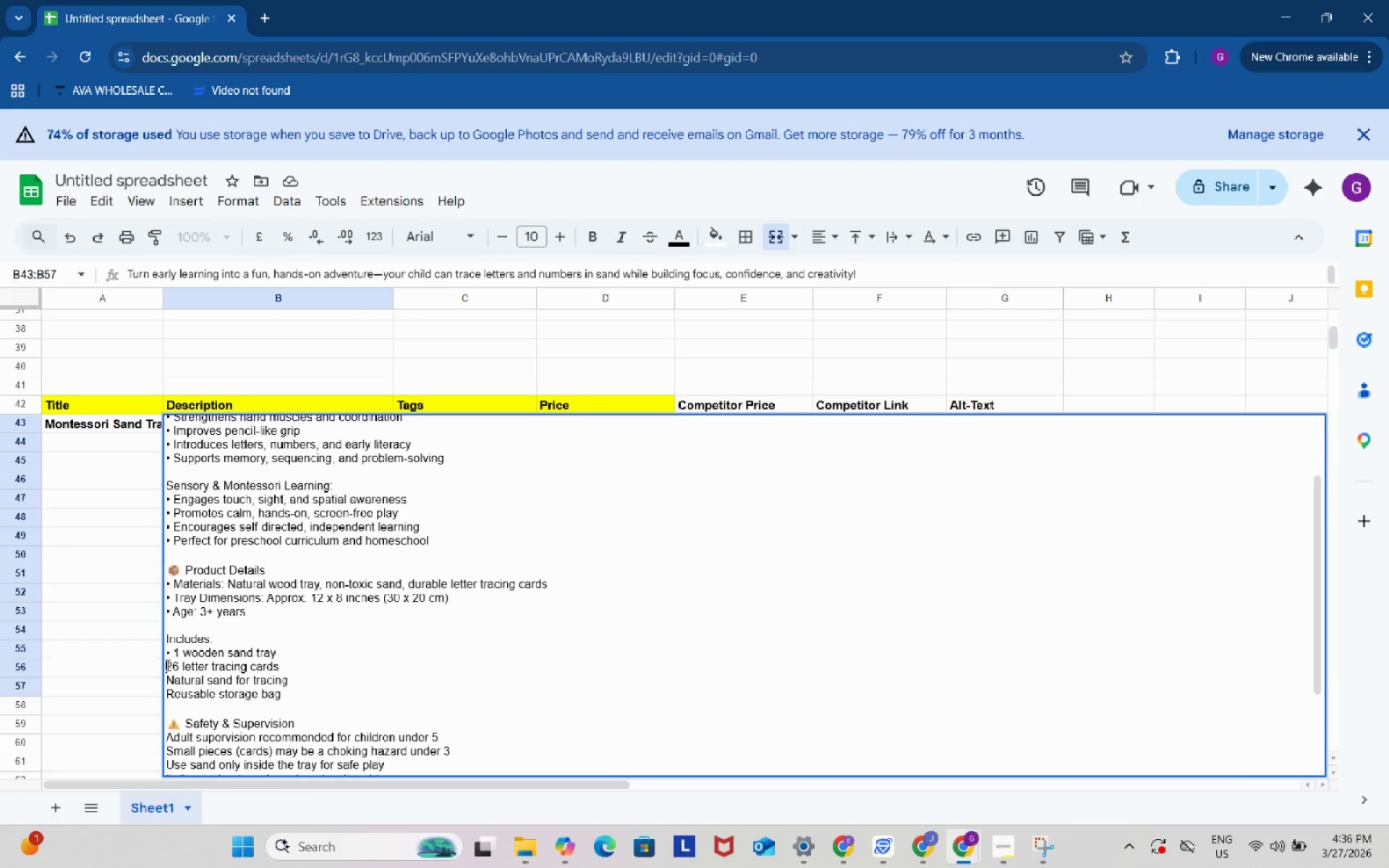 
left_click([166, 665])
 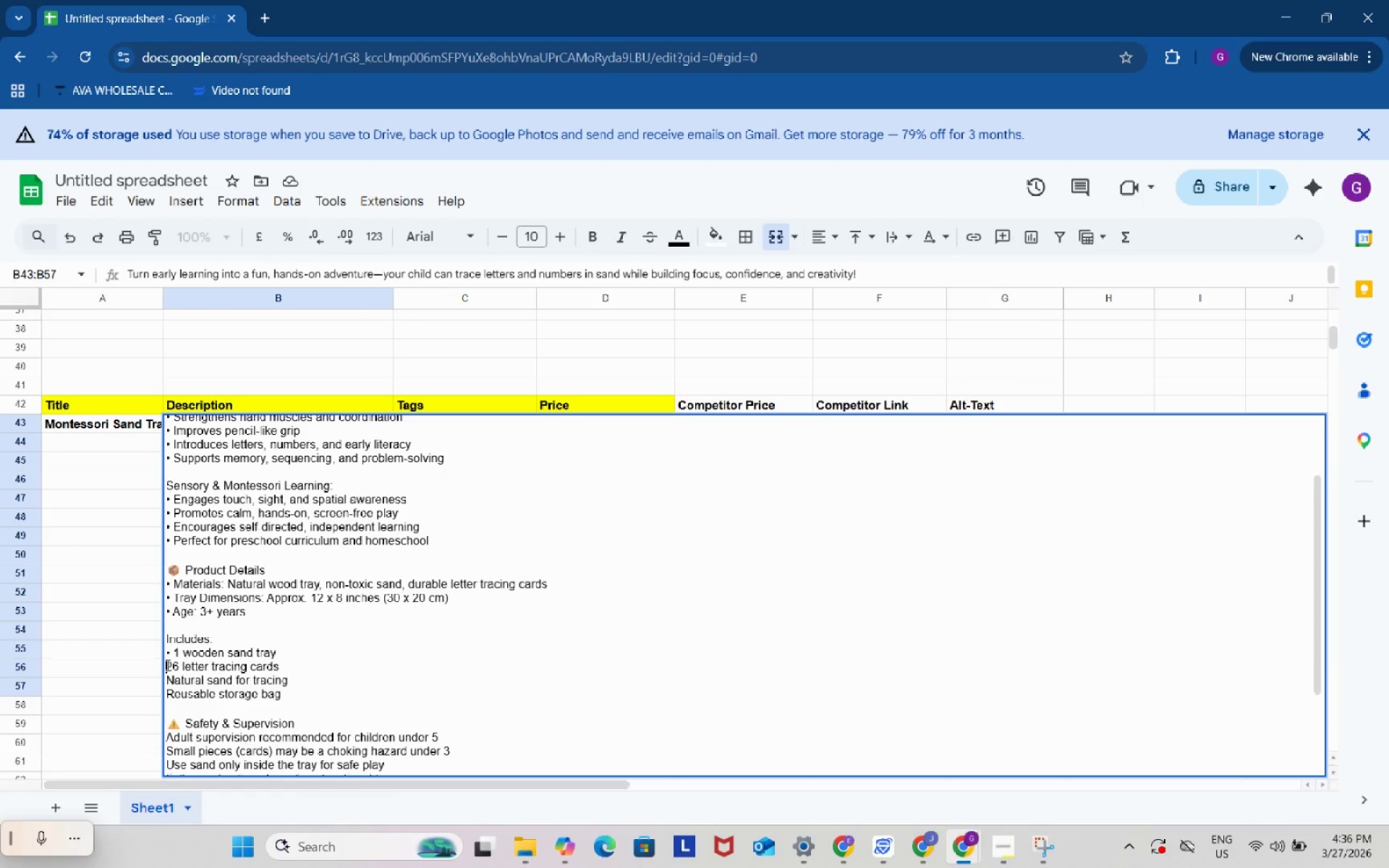 
key(Control+ControlLeft)
 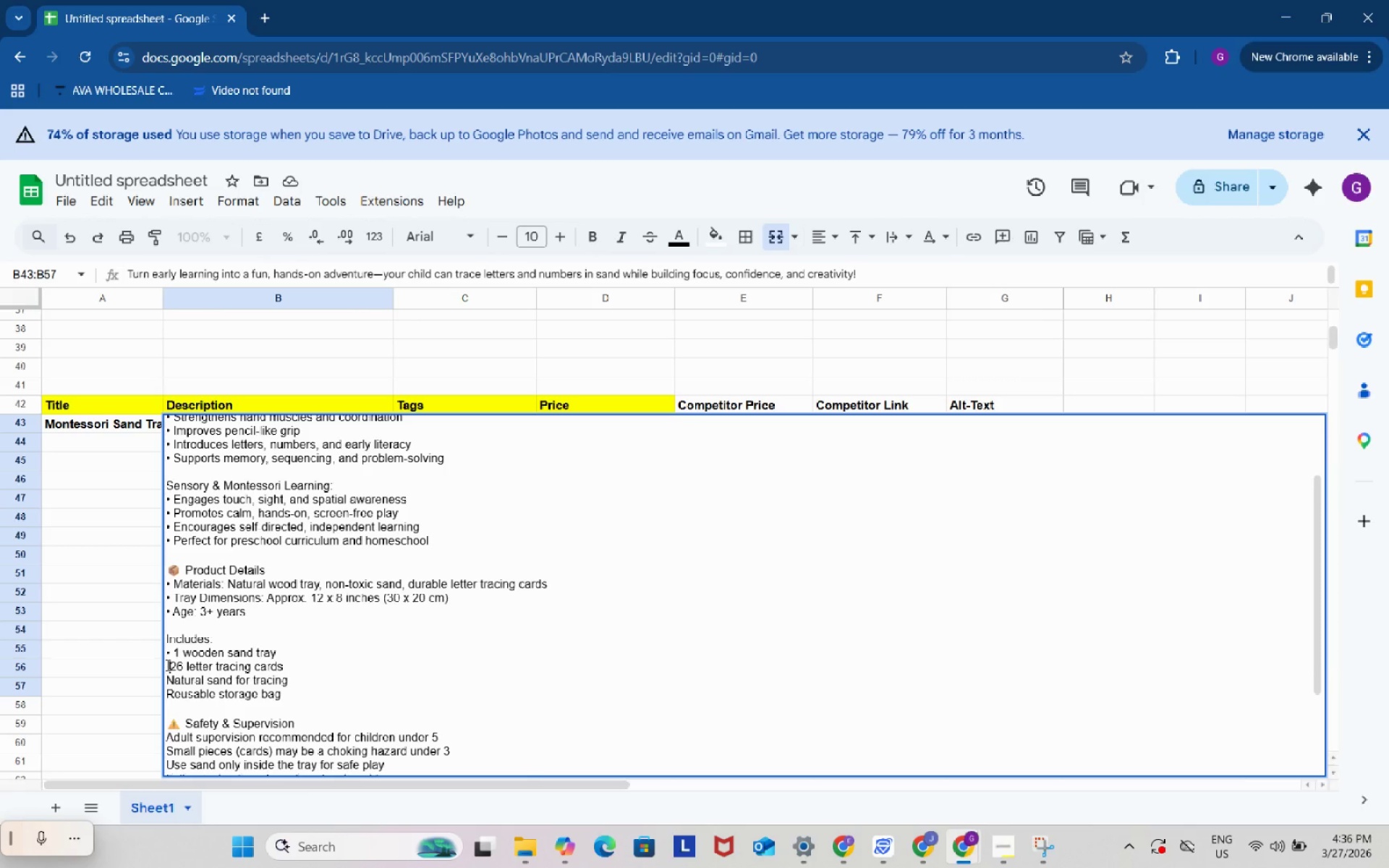 
key(Control+V)
 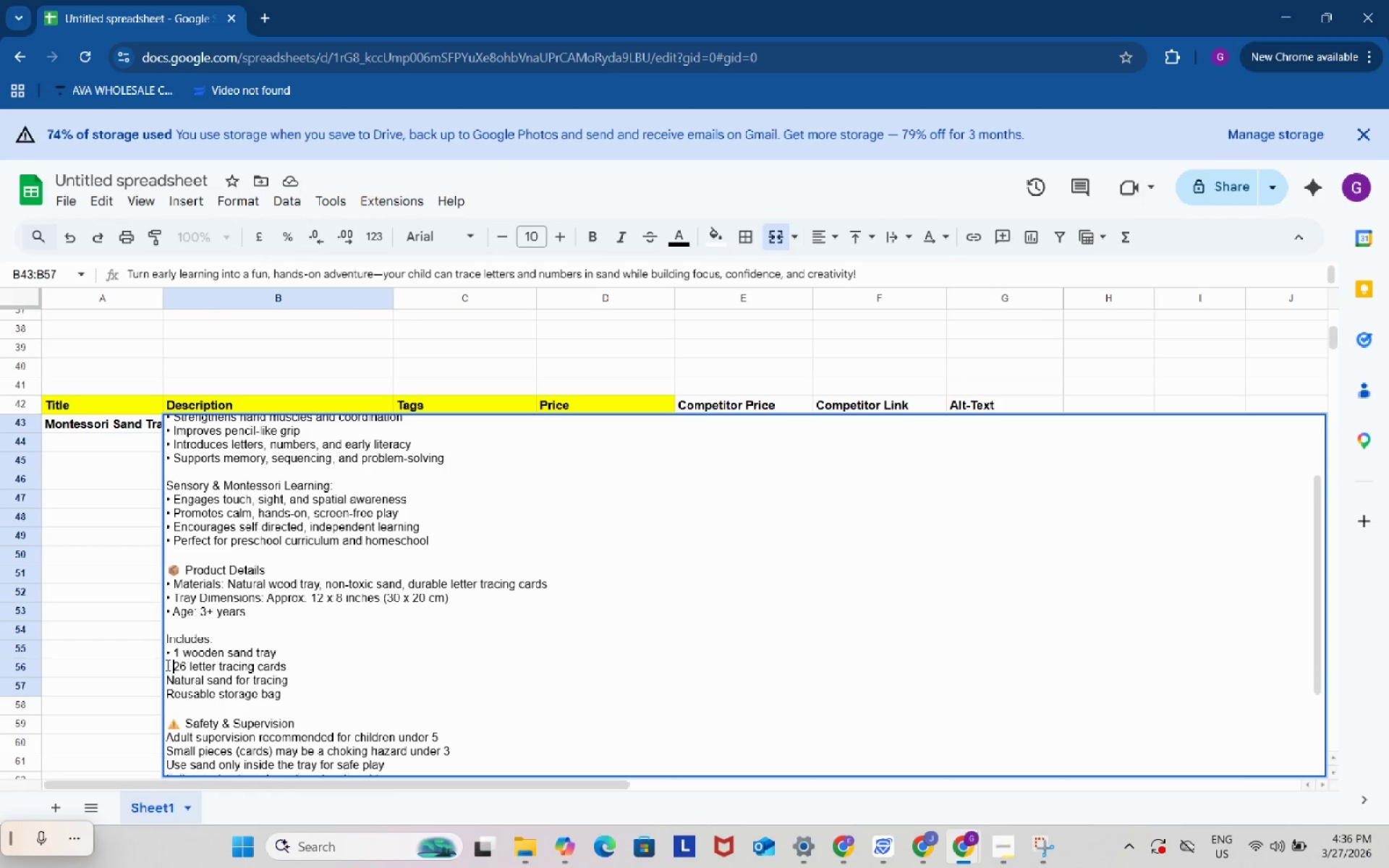 
key(Space)
 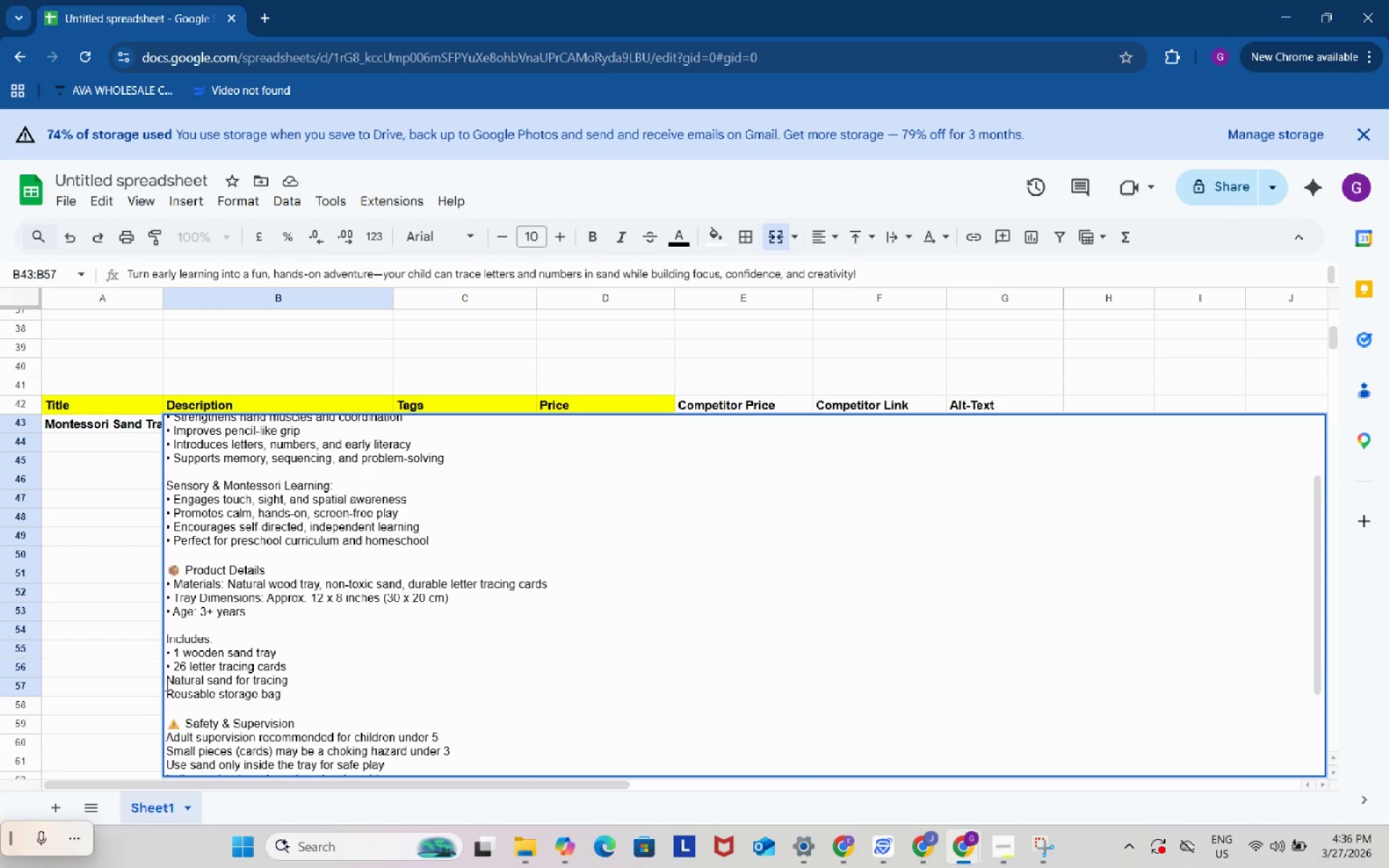 
left_click([166, 685])
 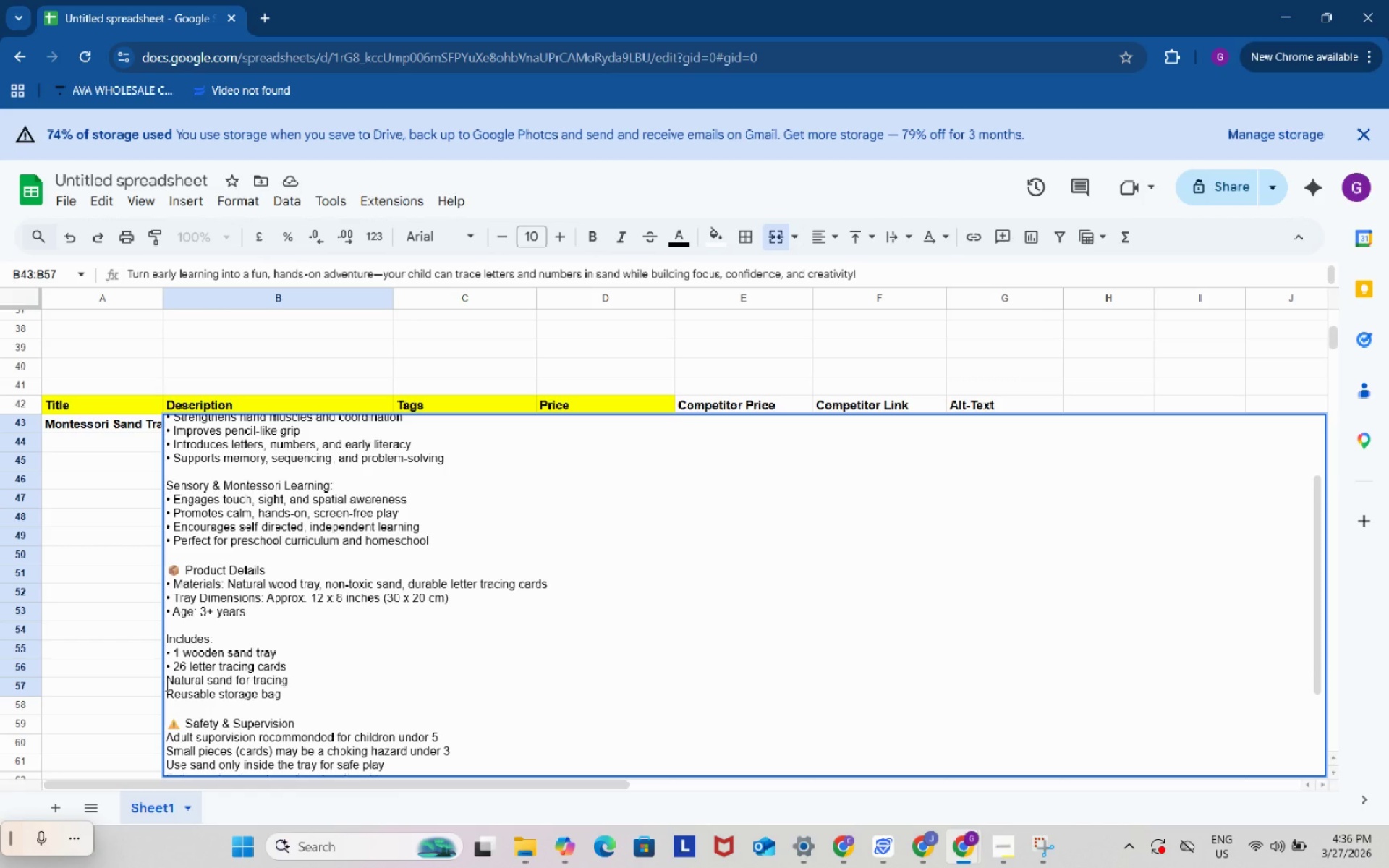 
key(Control+ControlLeft)
 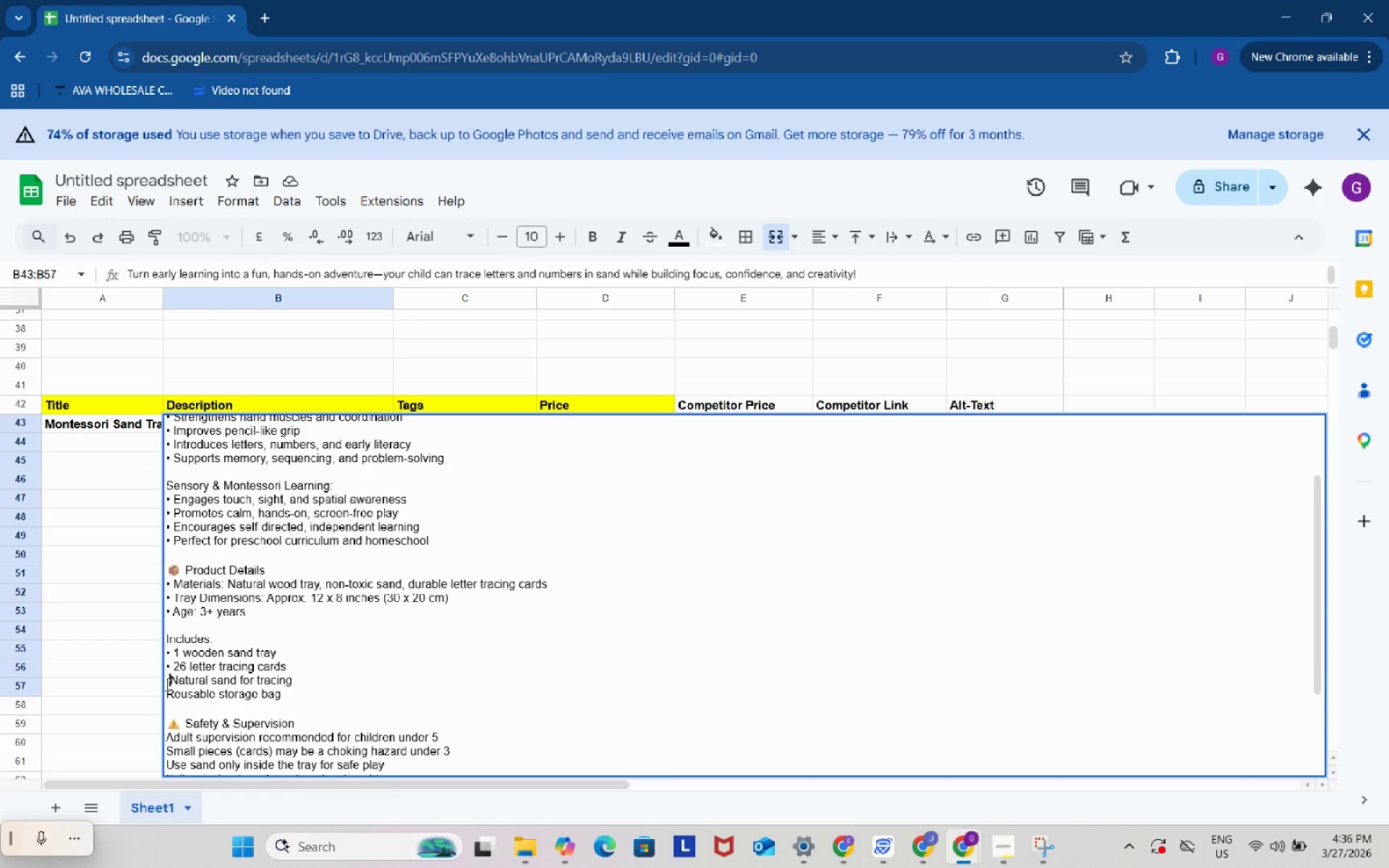 
key(Control+V)
 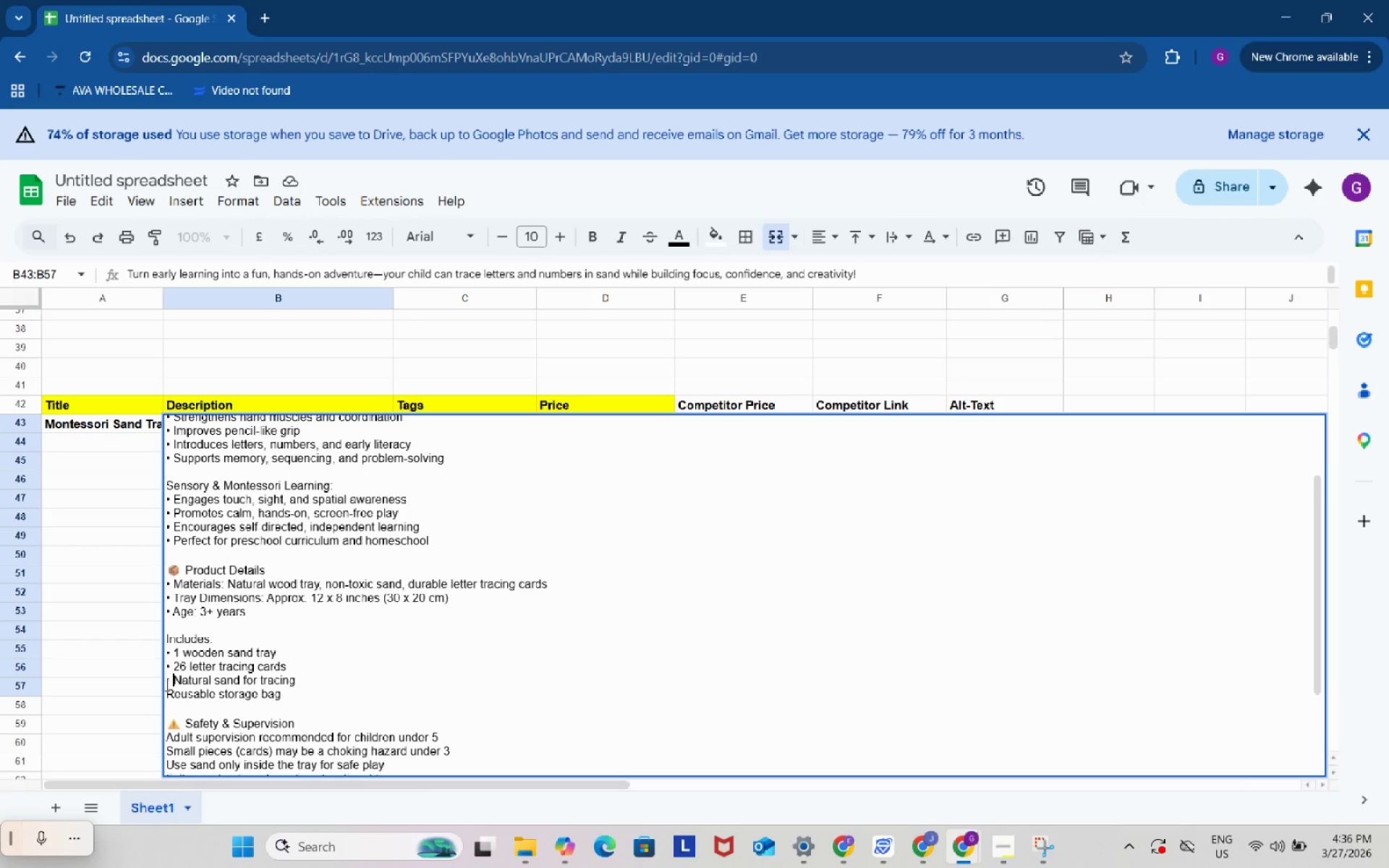 
key(Space)
 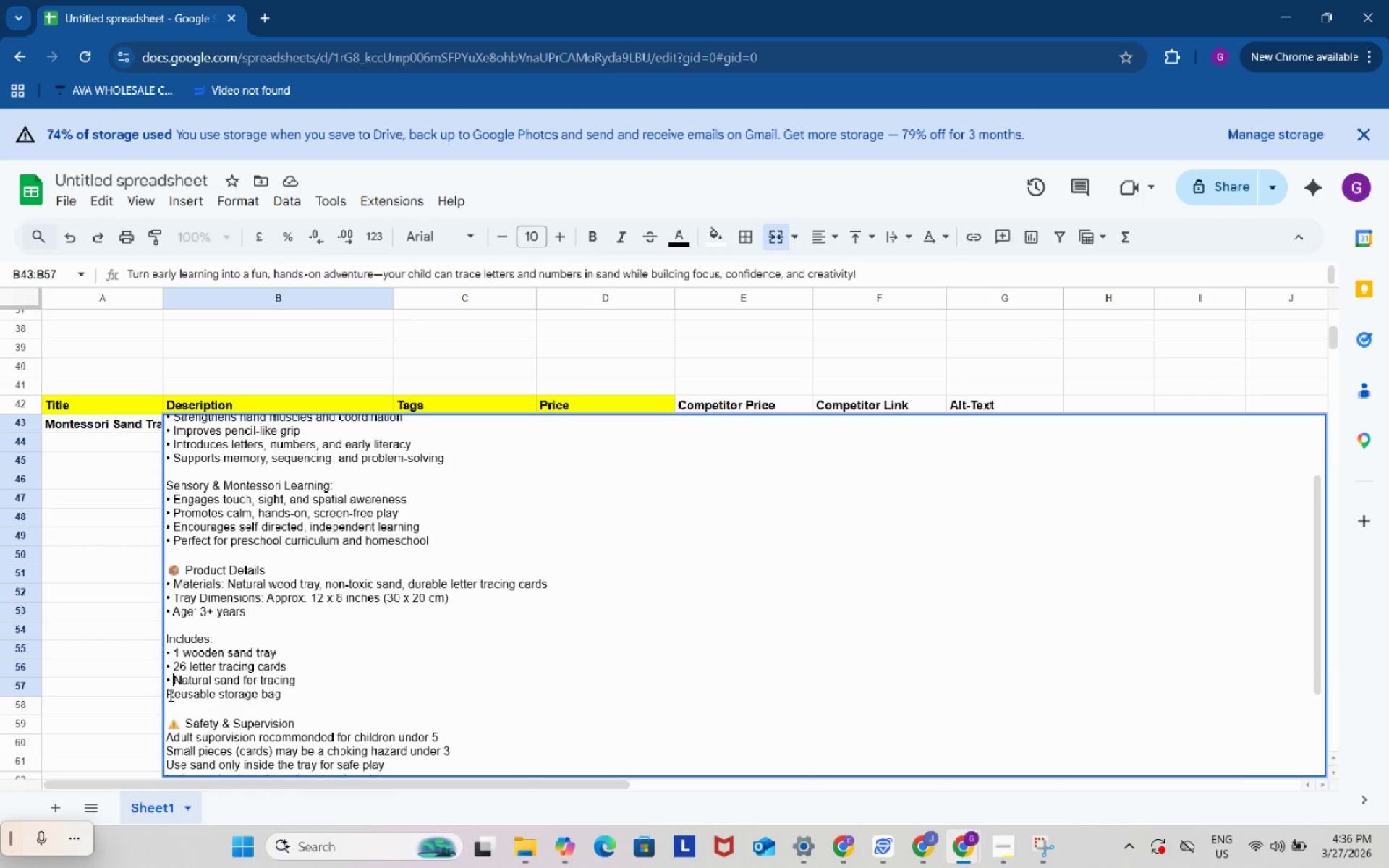 
left_click([169, 695])
 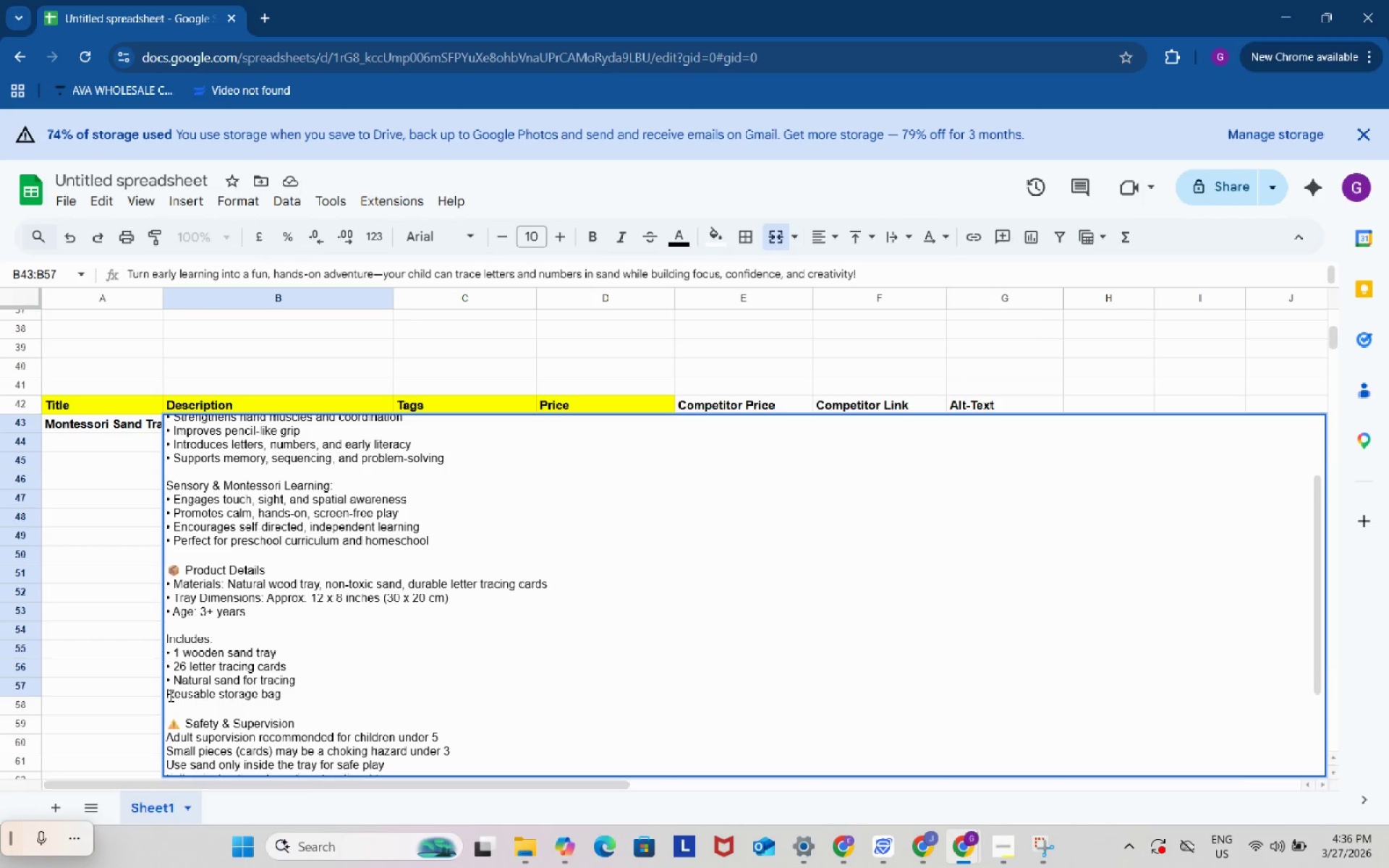 
key(Control+ControlLeft)
 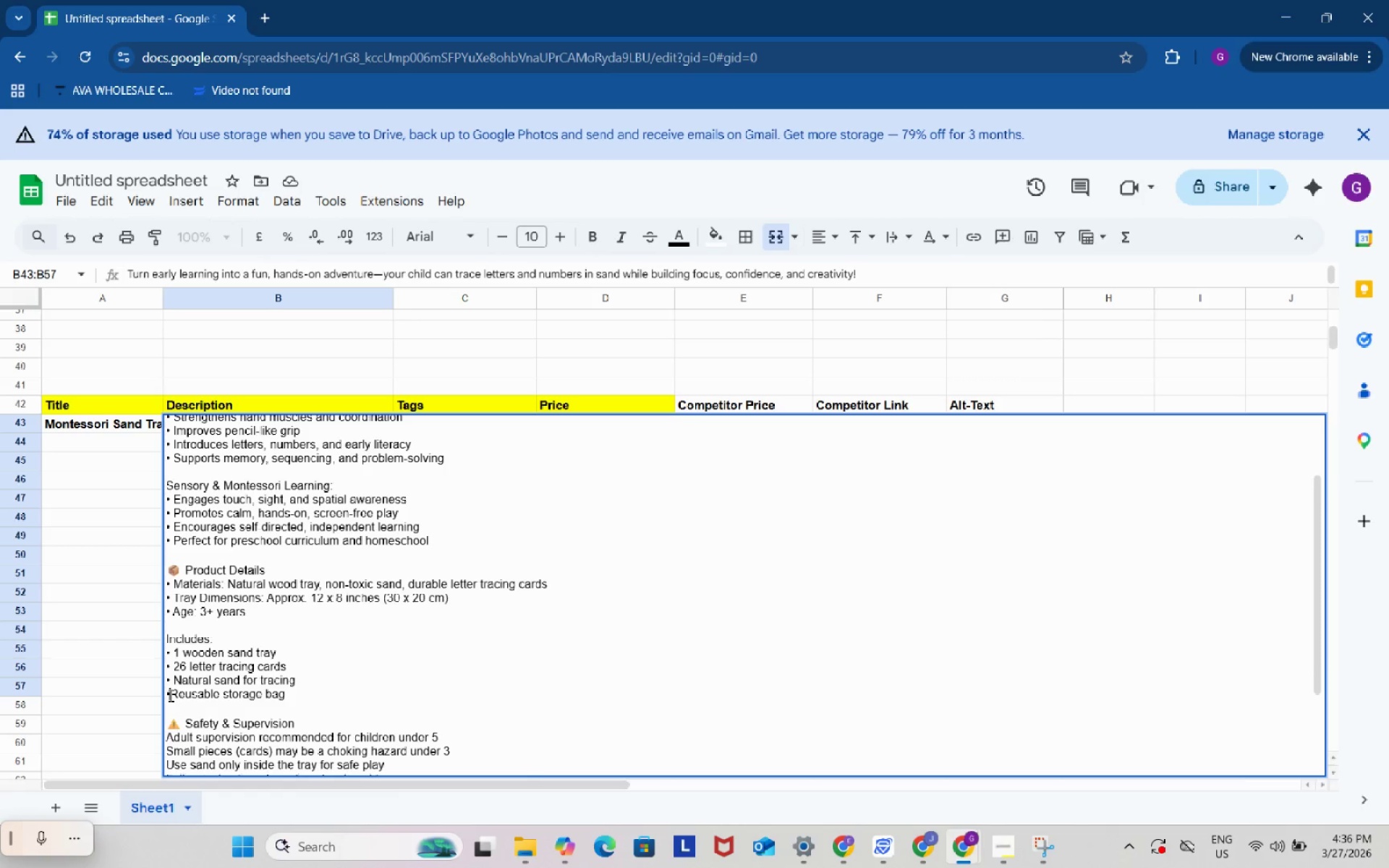 
key(Control+V)
 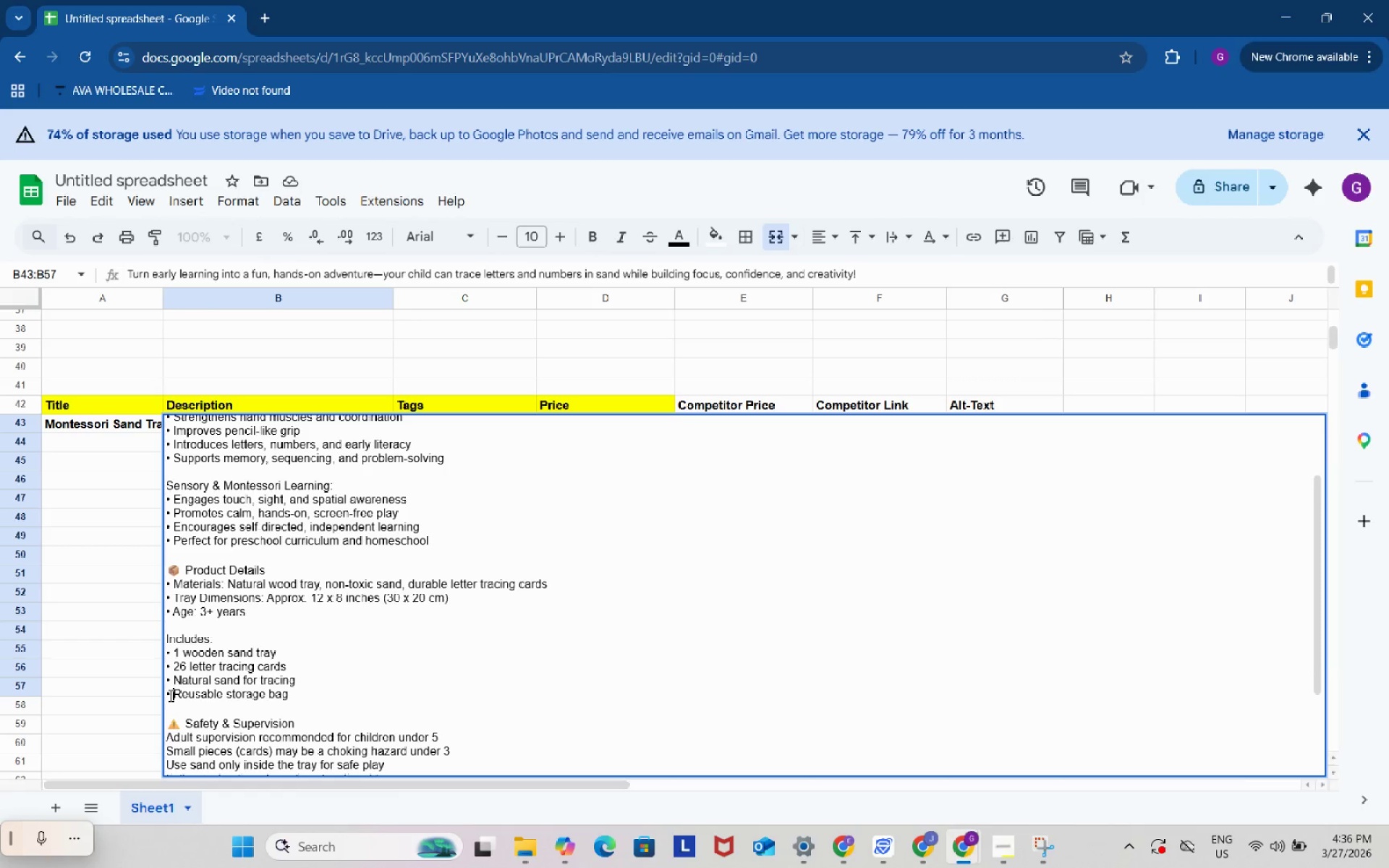 
key(Space)
 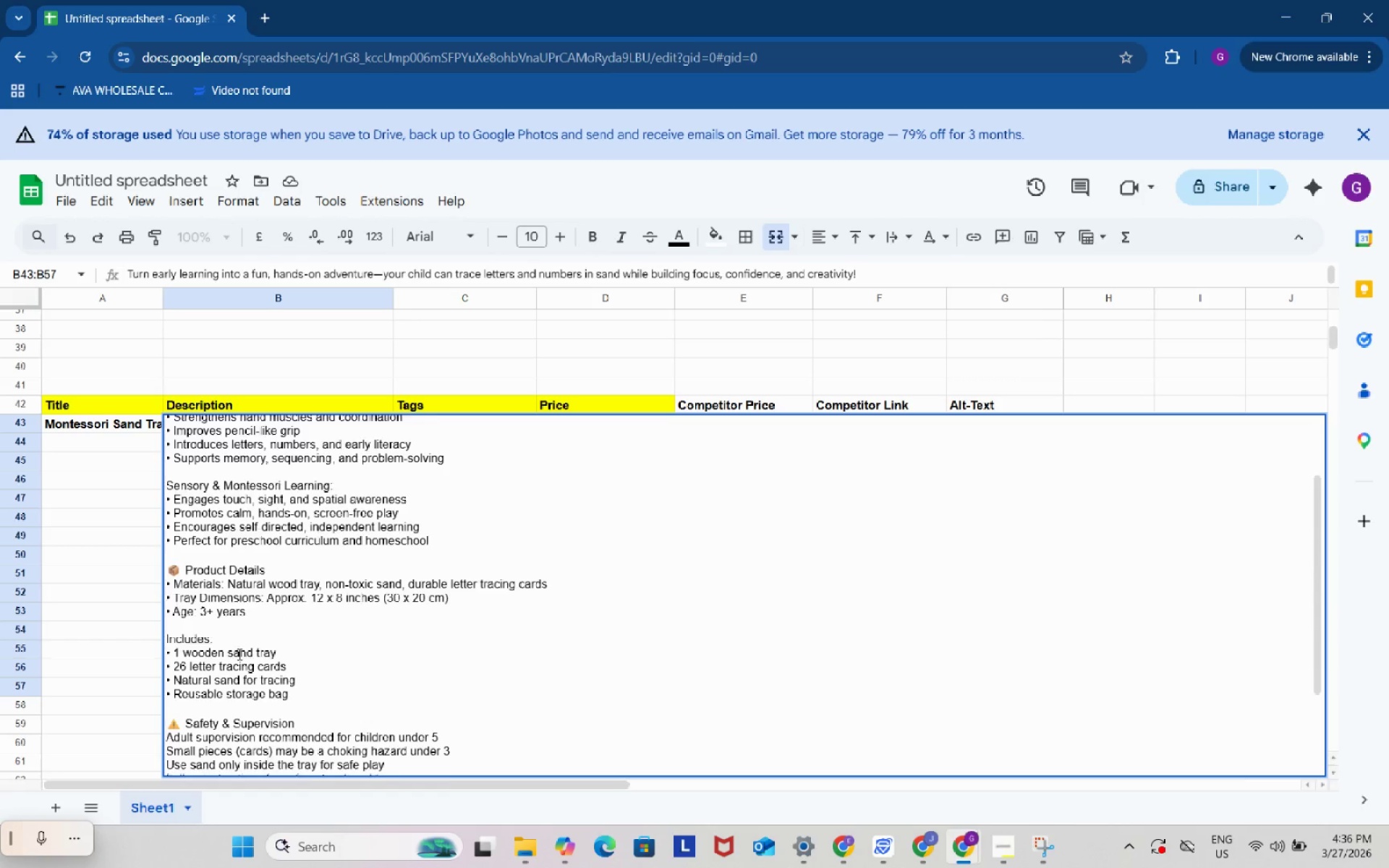 
scroll: coordinate [238, 654], scroll_direction: down, amount: 1.0
 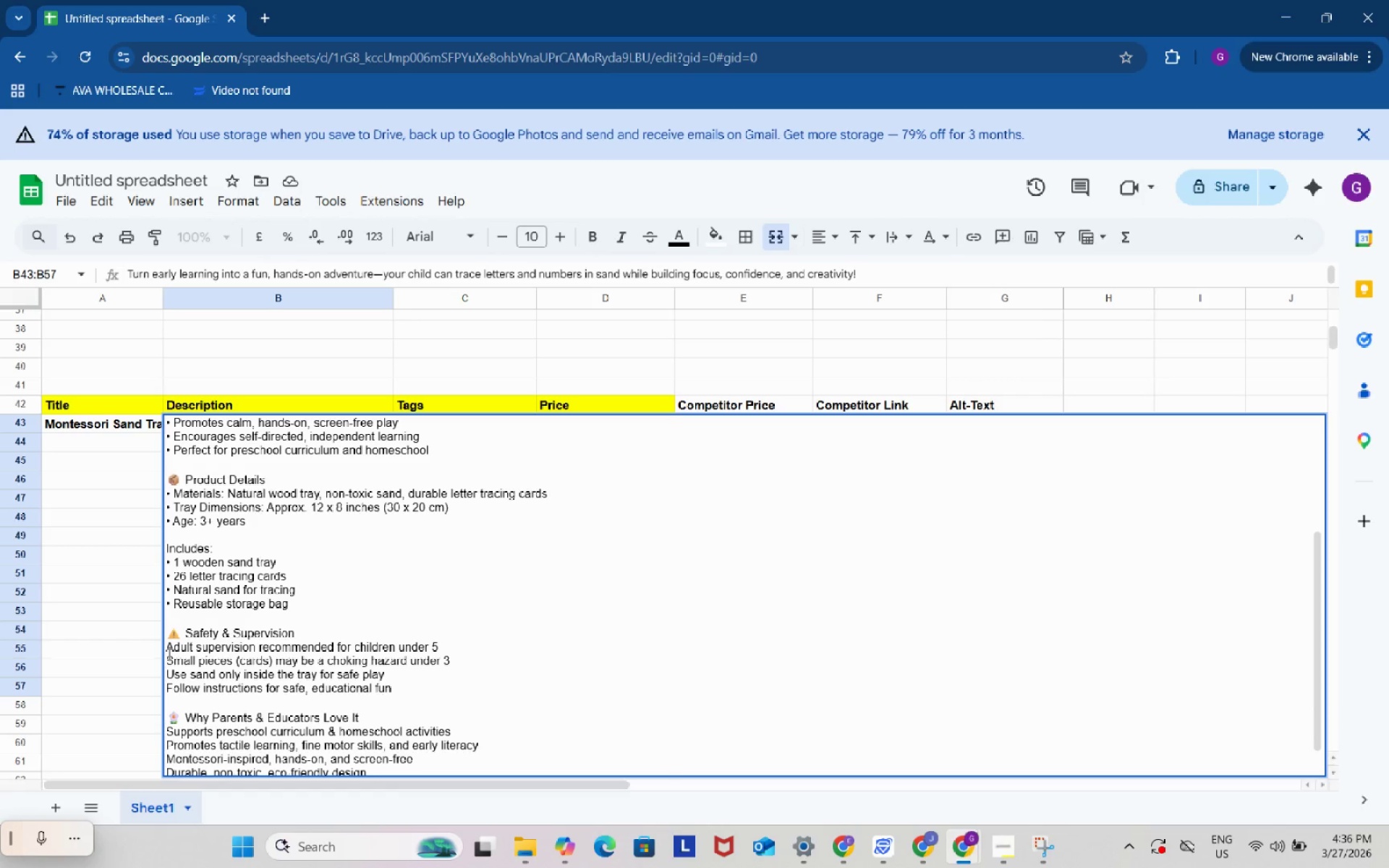 
left_click([168, 654])
 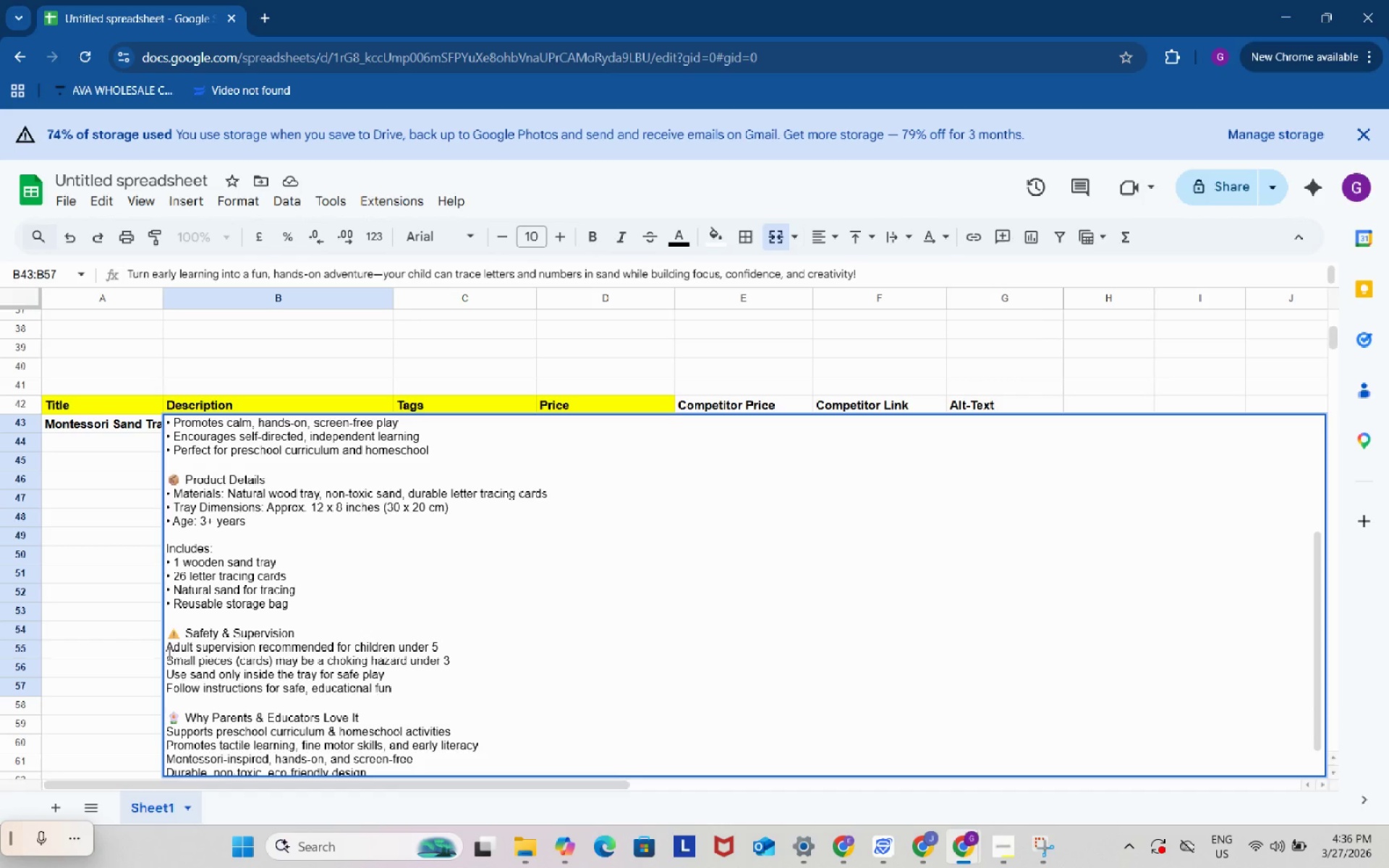 
key(Control+ControlLeft)
 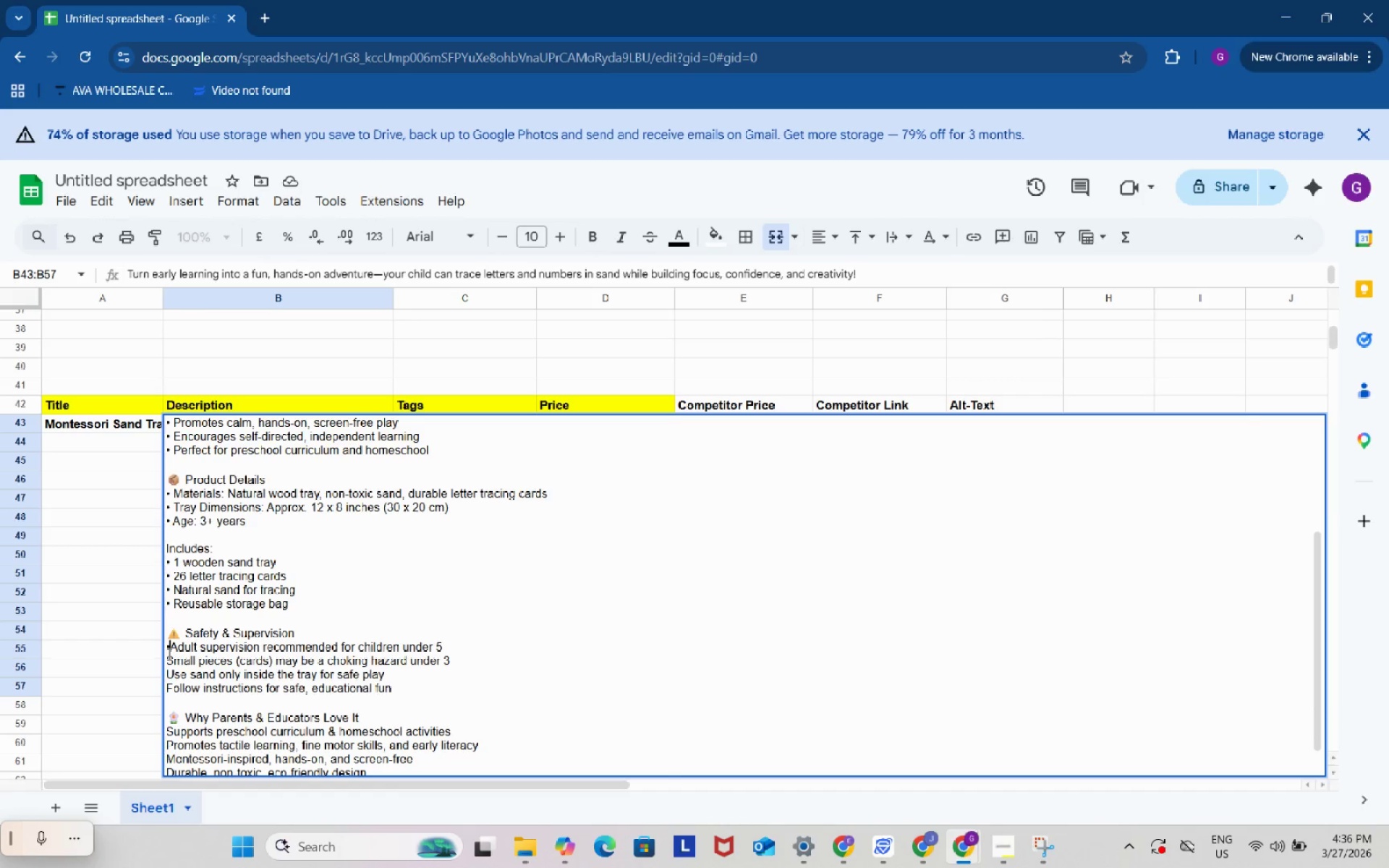 
key(Control+V)
 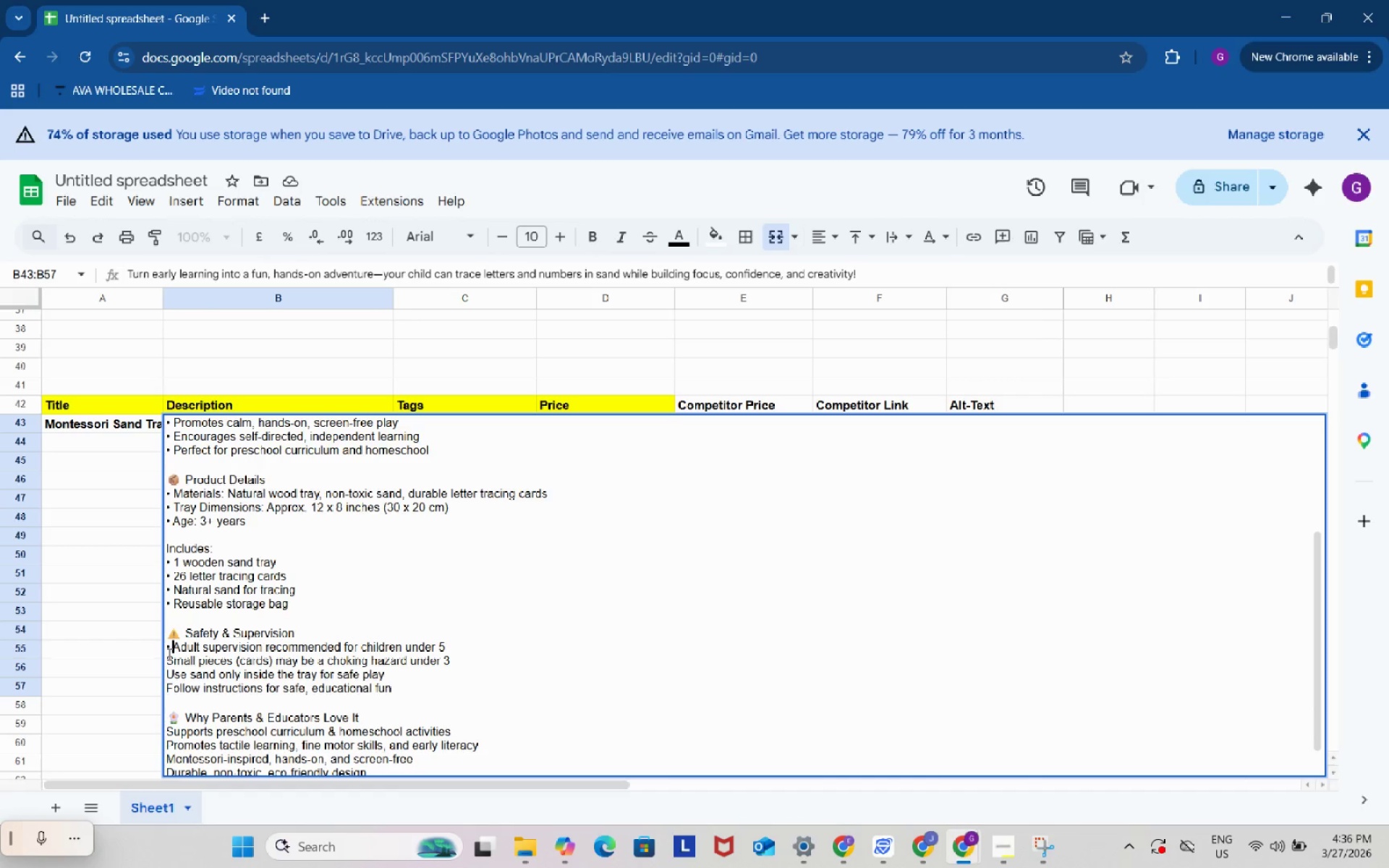 
key(Space)
 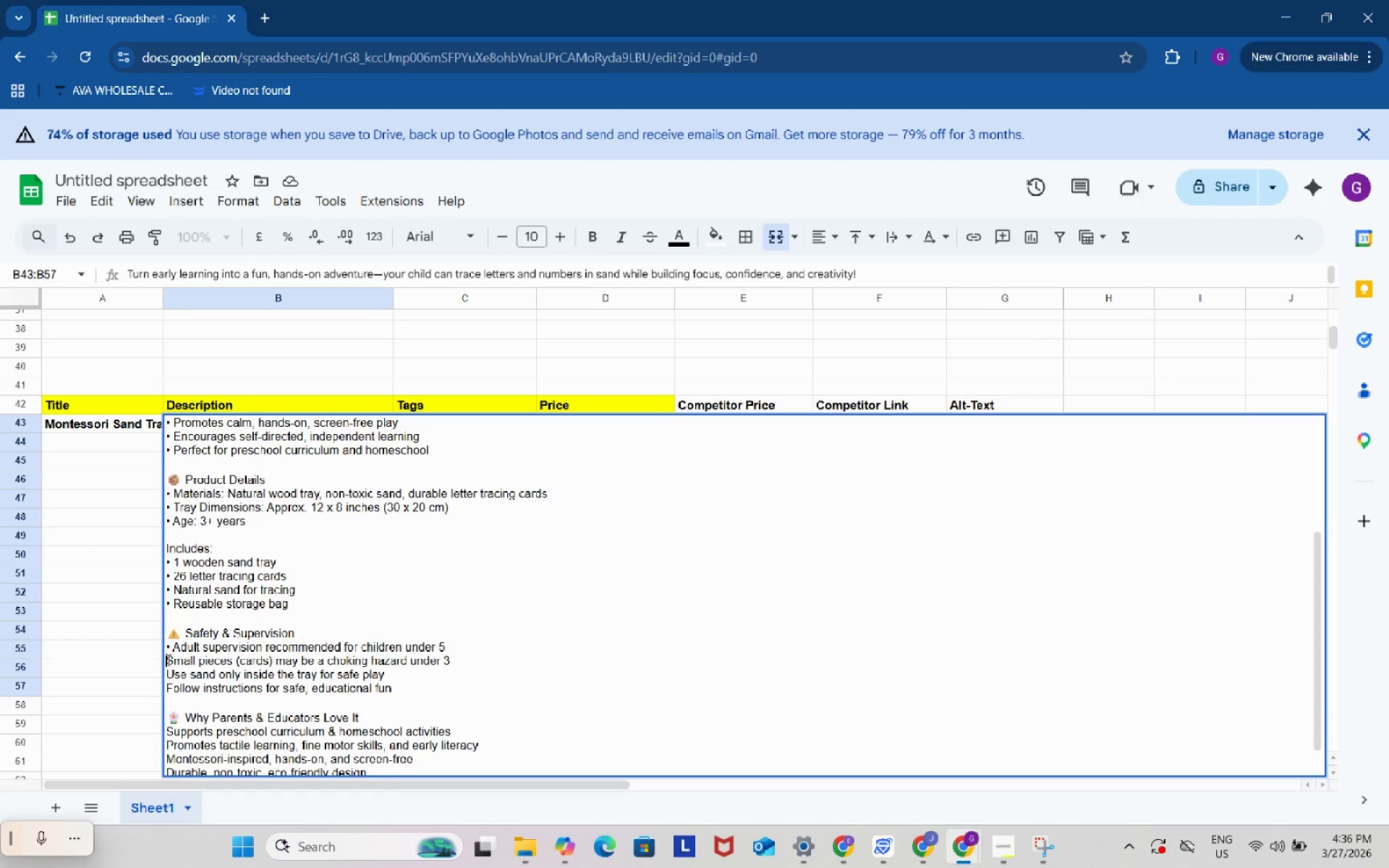 
left_click([167, 660])
 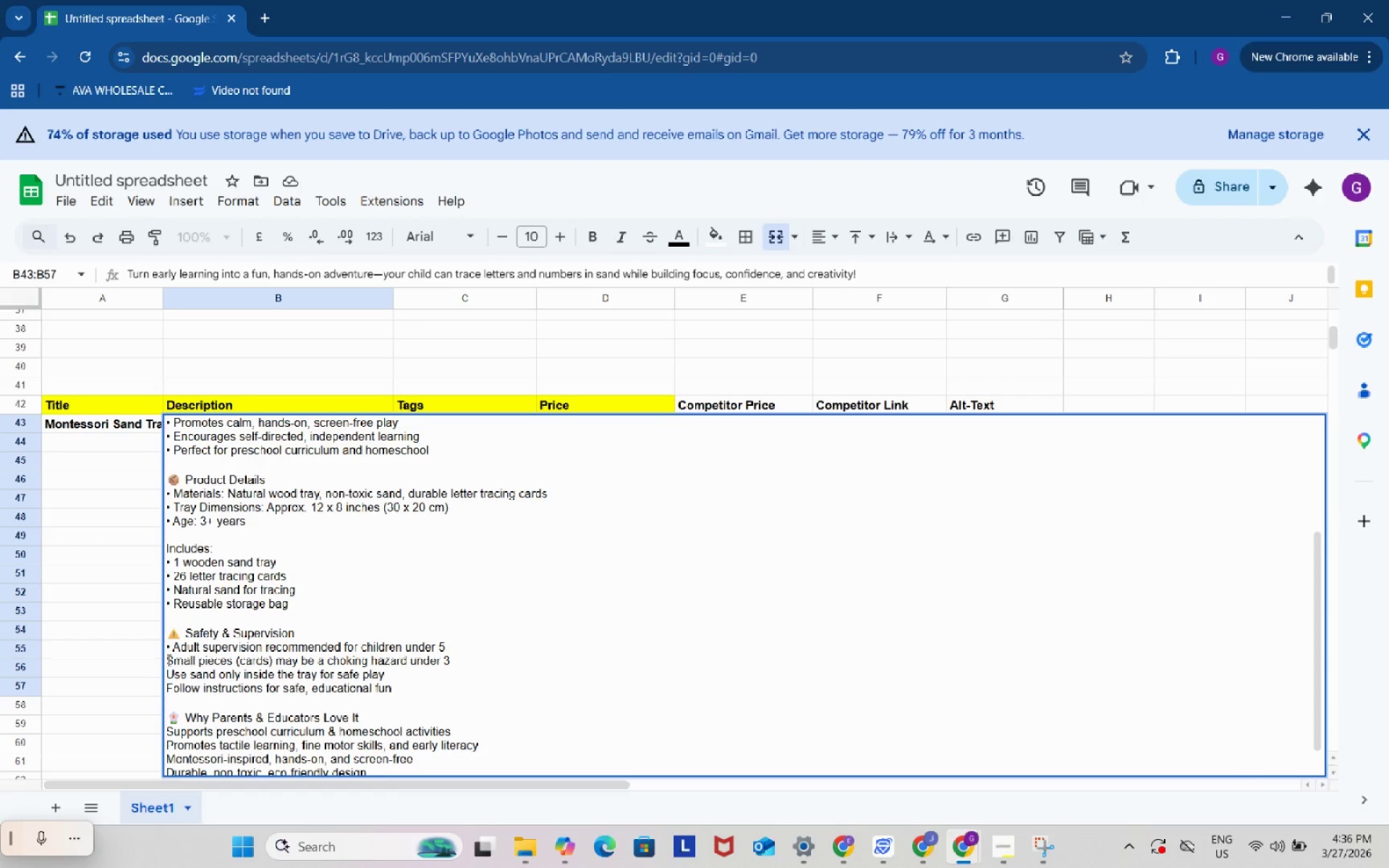 
key(Control+ControlLeft)
 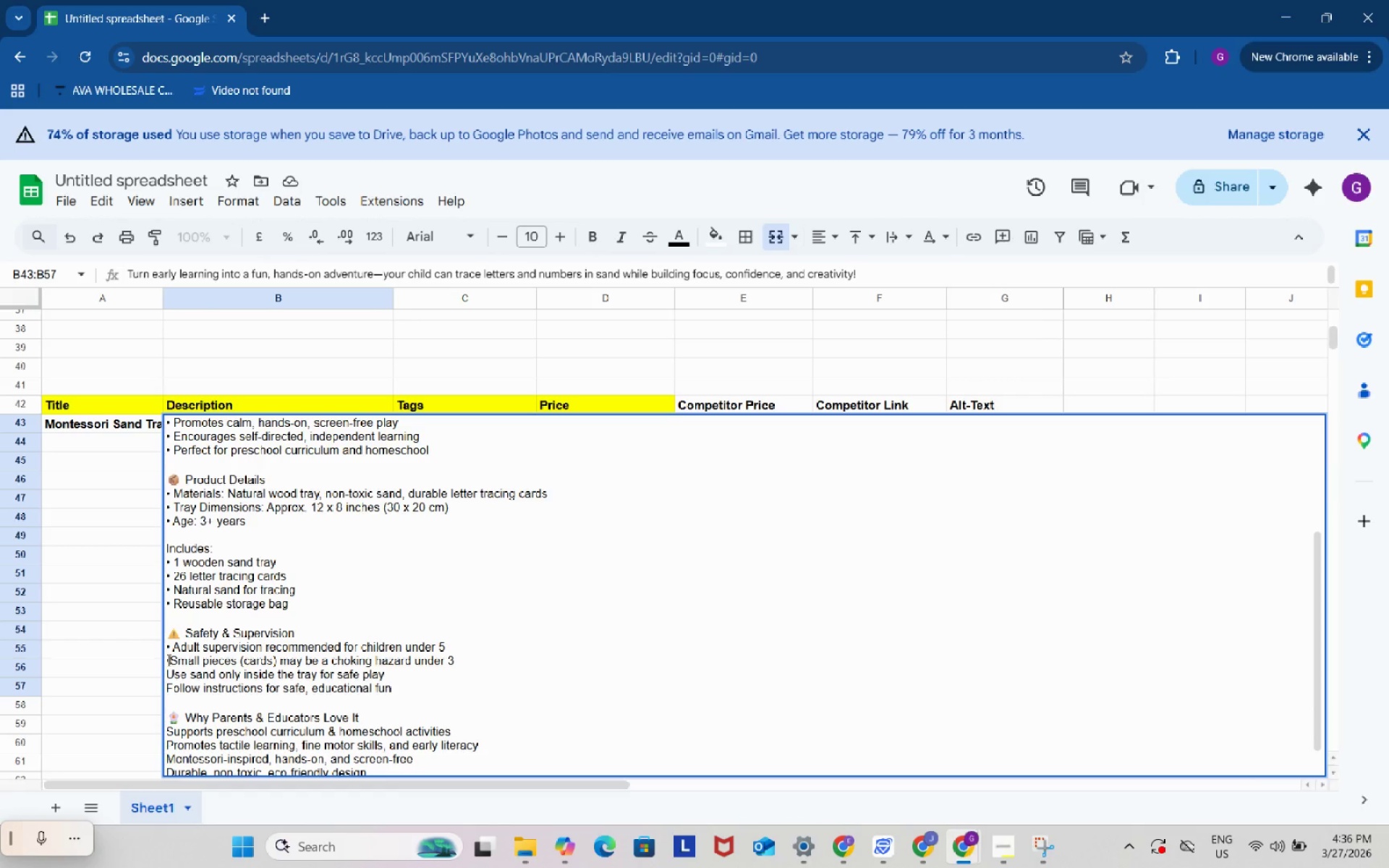 
key(Control+V)
 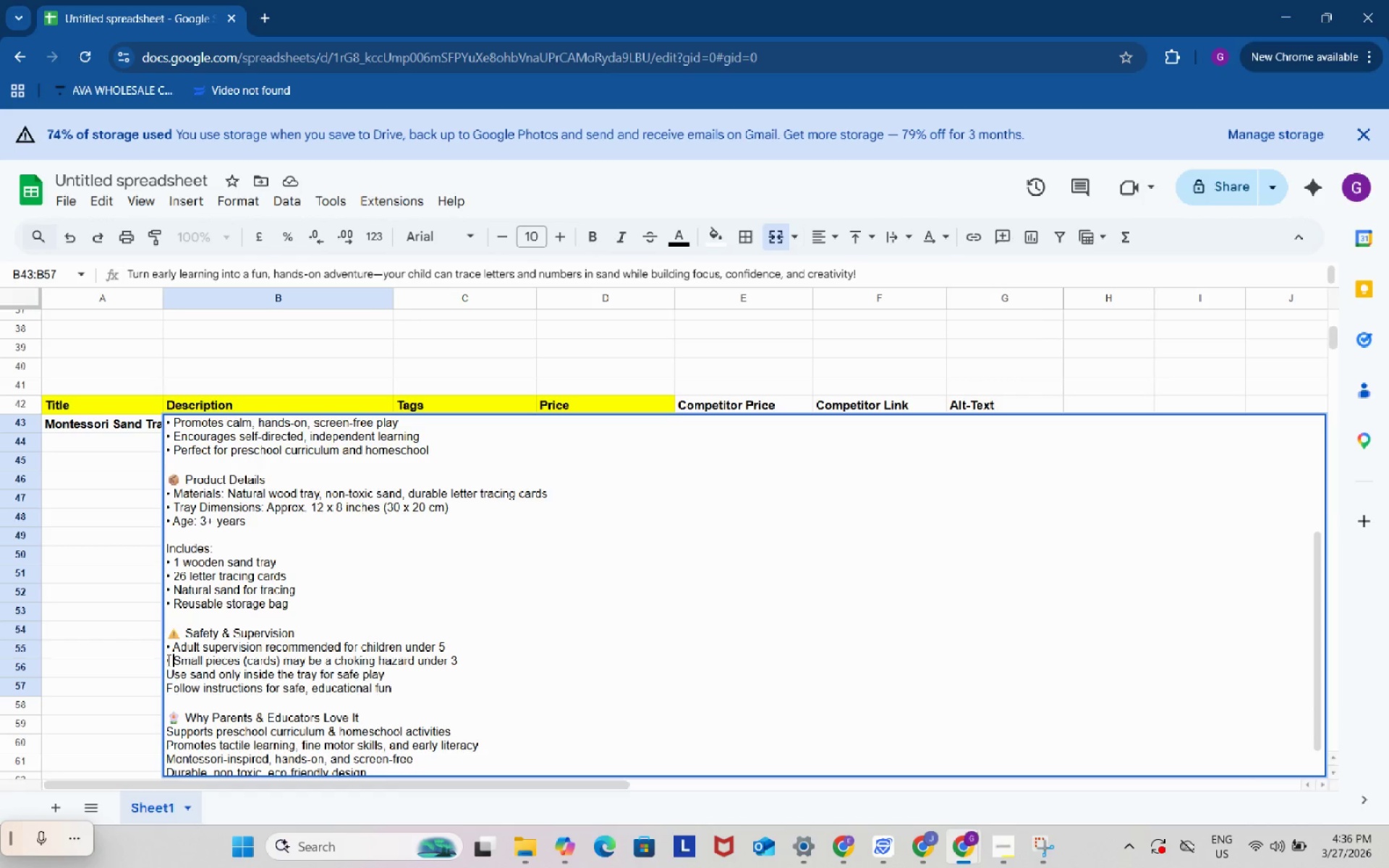 
key(Space)
 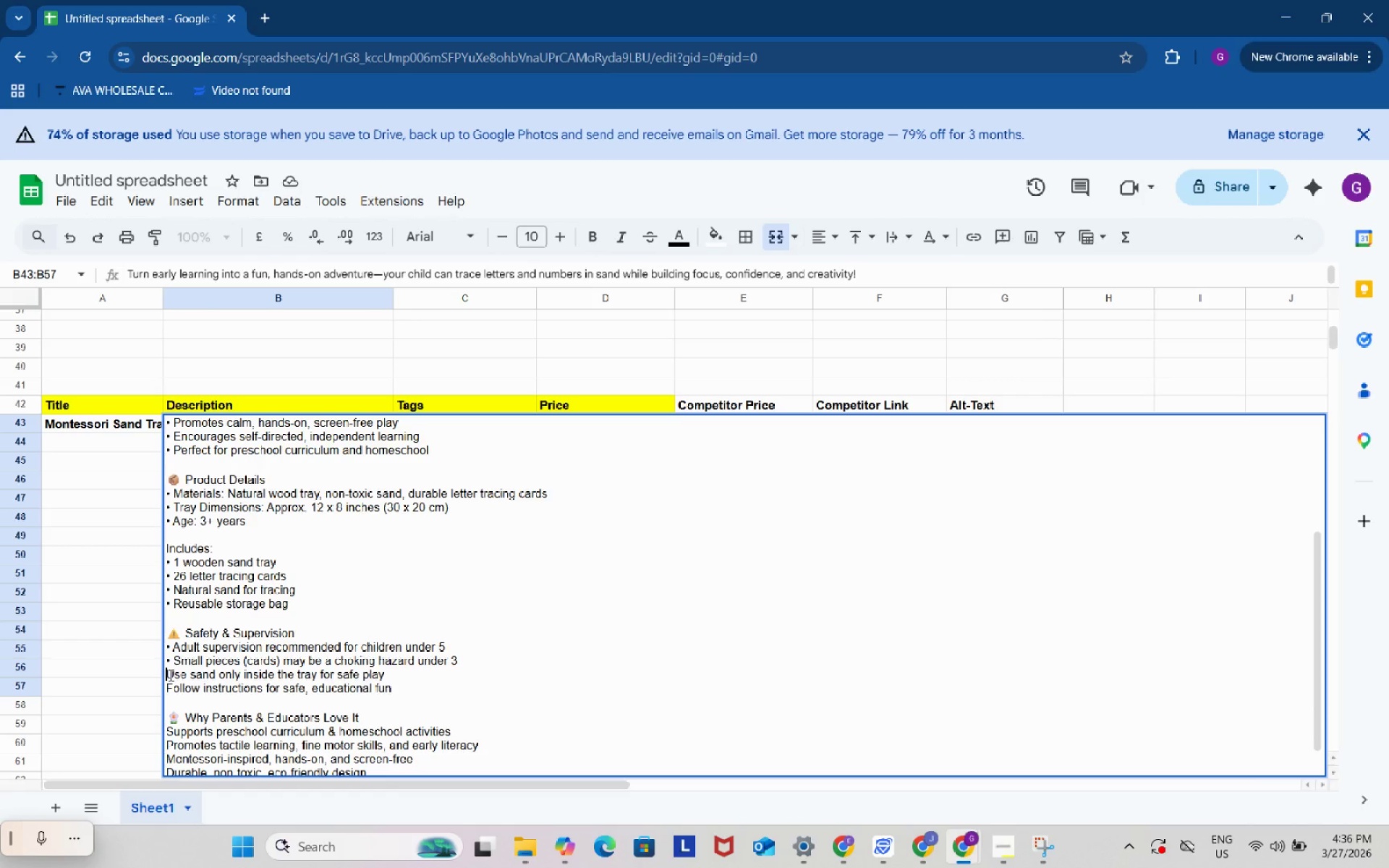 
left_click([169, 675])
 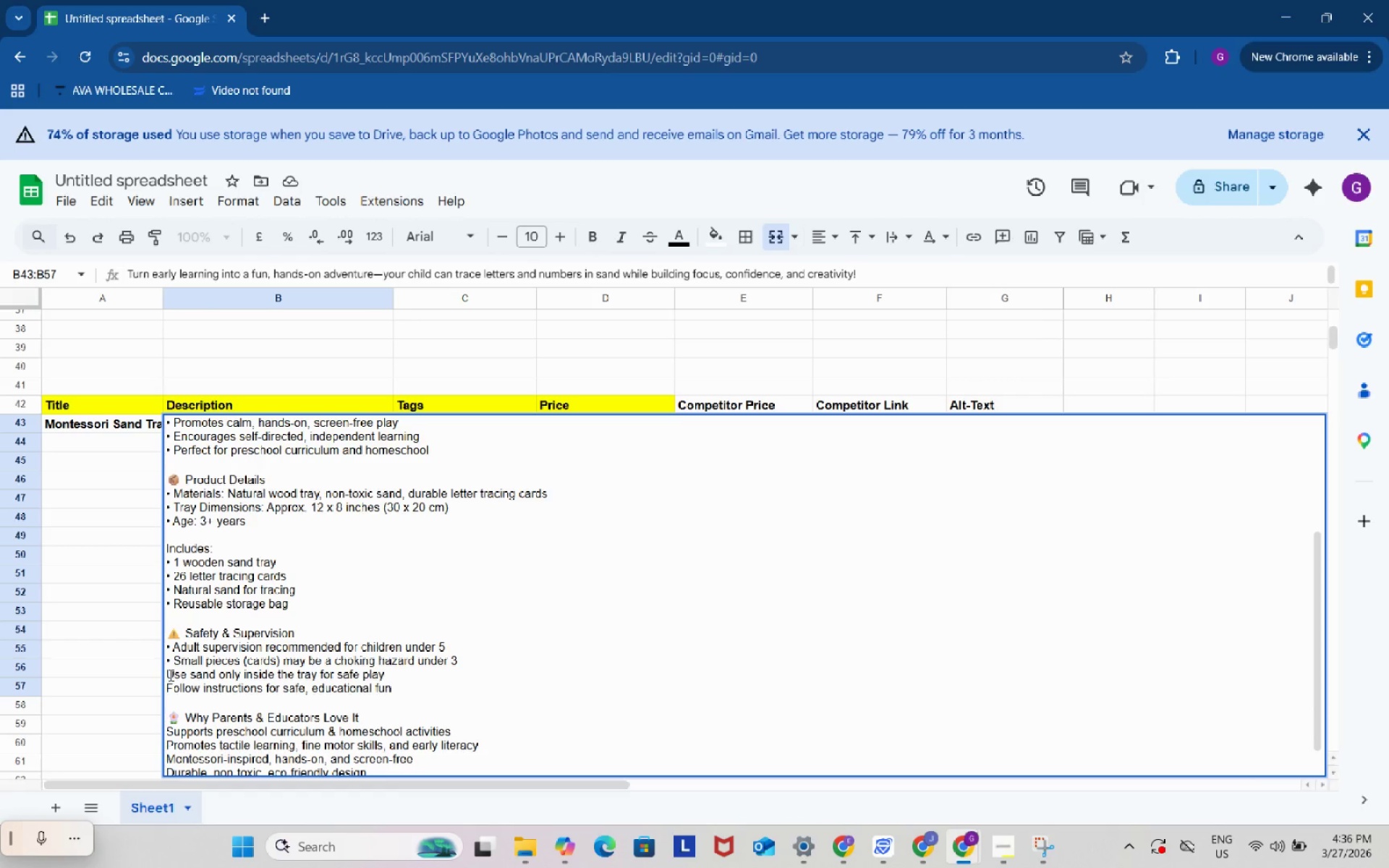 
key(Control+ControlLeft)
 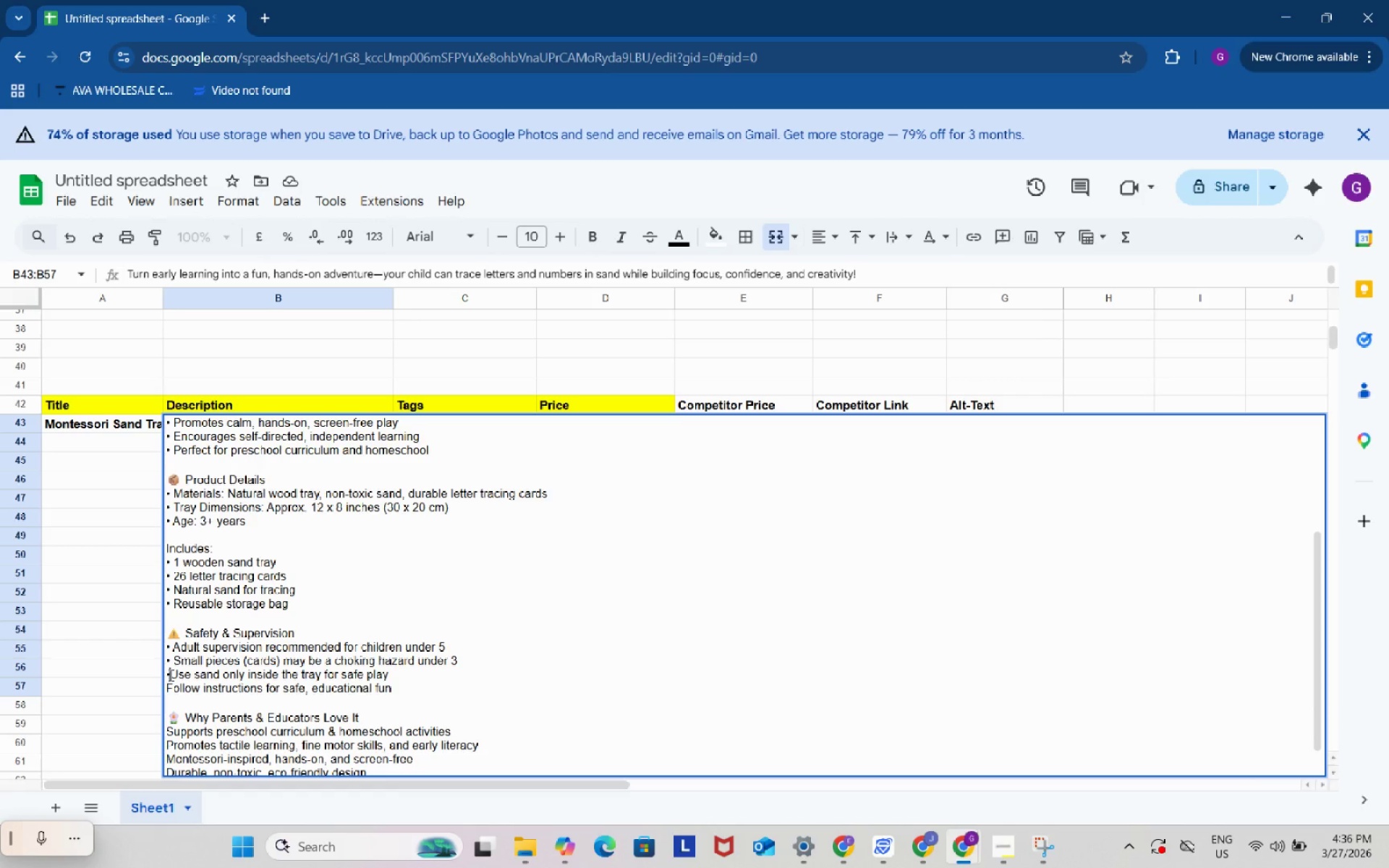 
key(Control+V)
 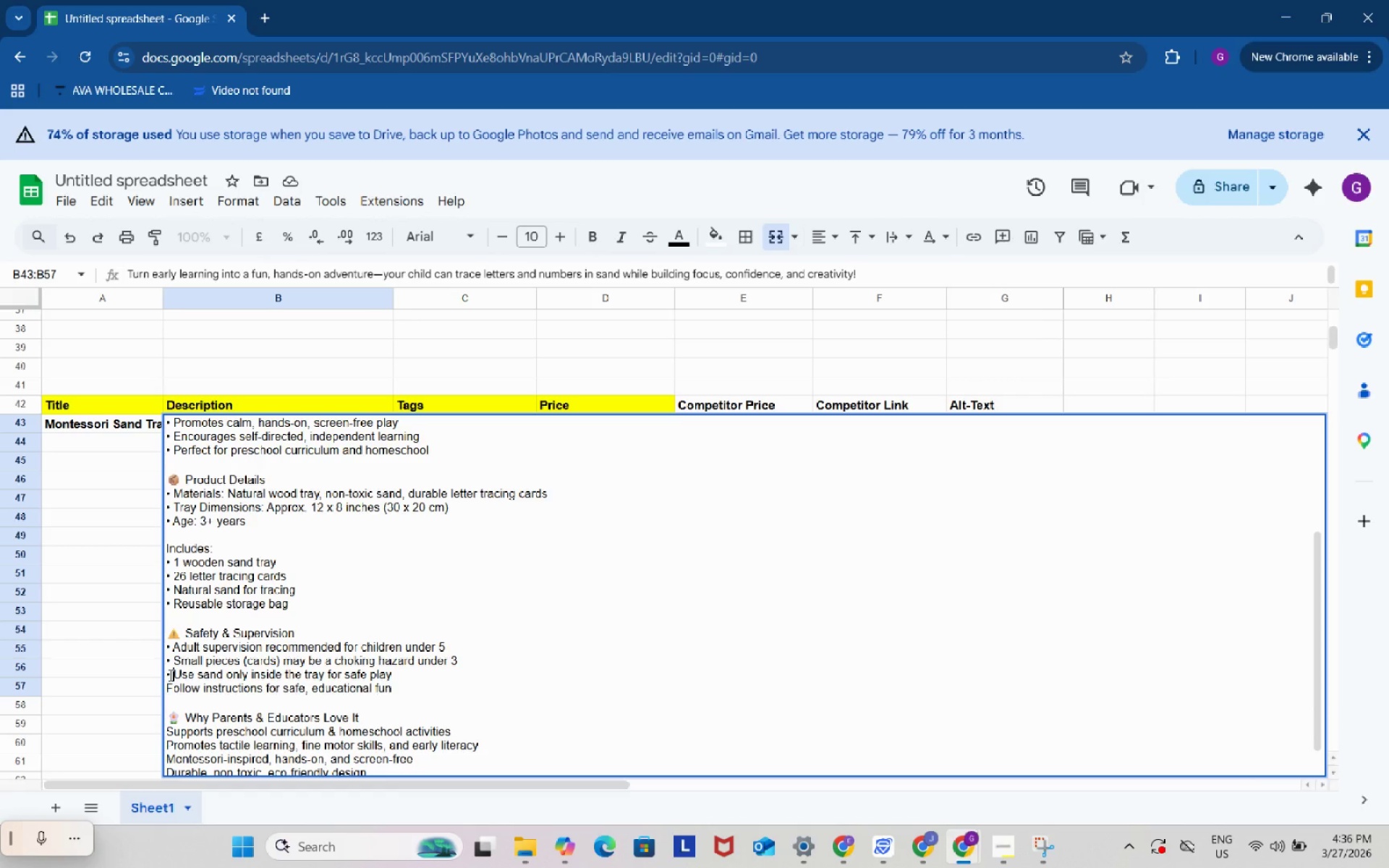 
key(Space)
 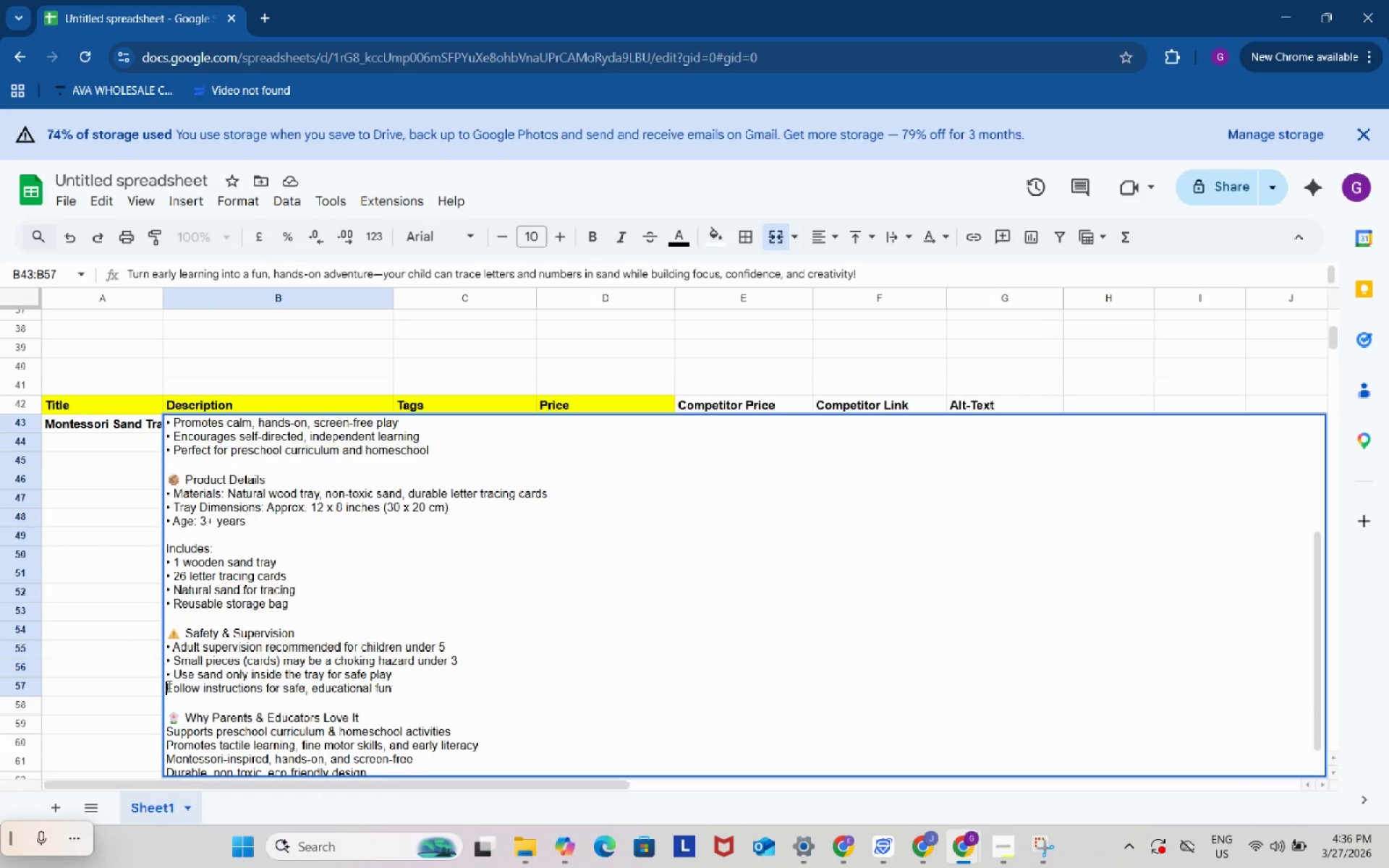 
left_click([168, 686])
 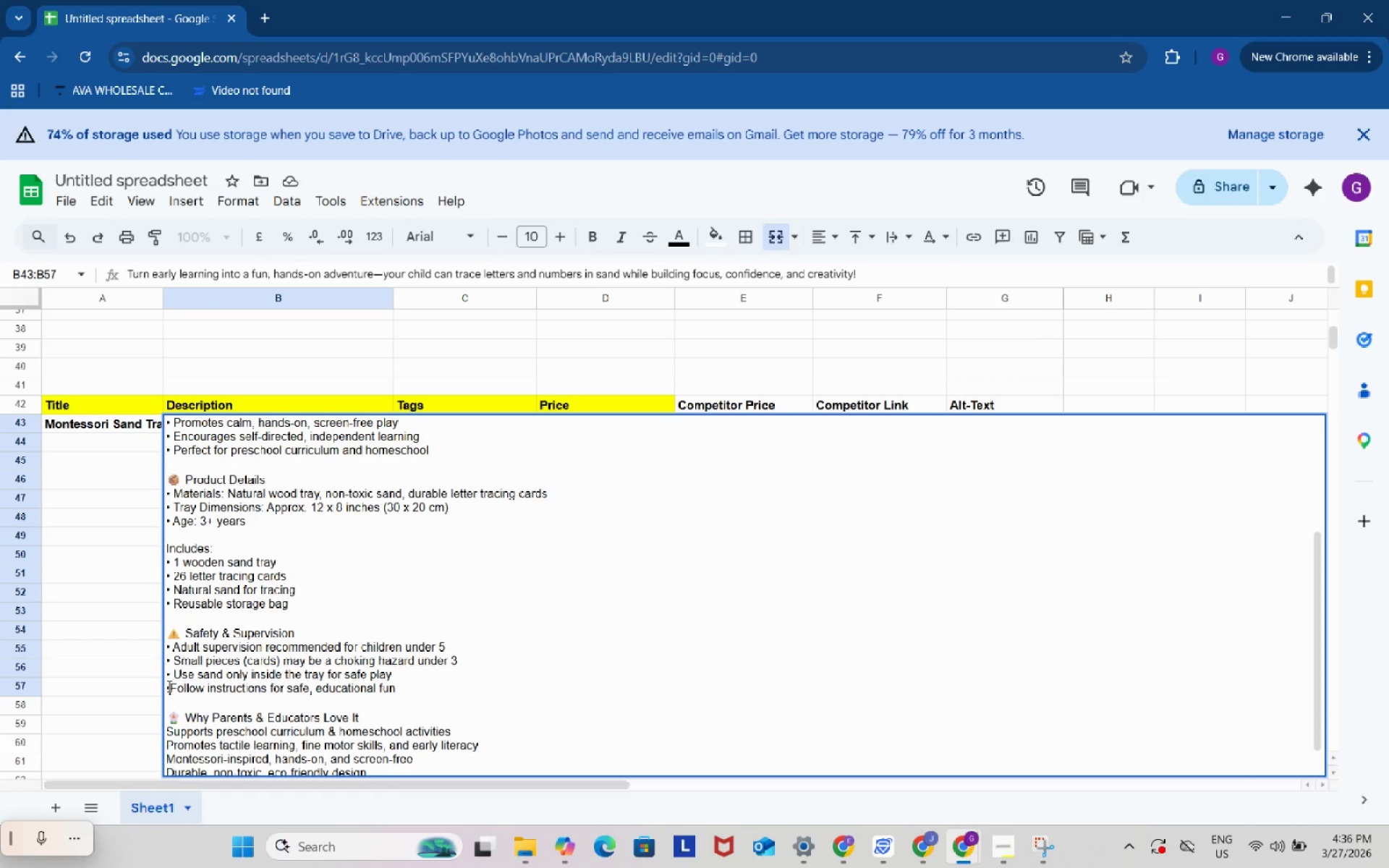 
key(Control+ControlLeft)
 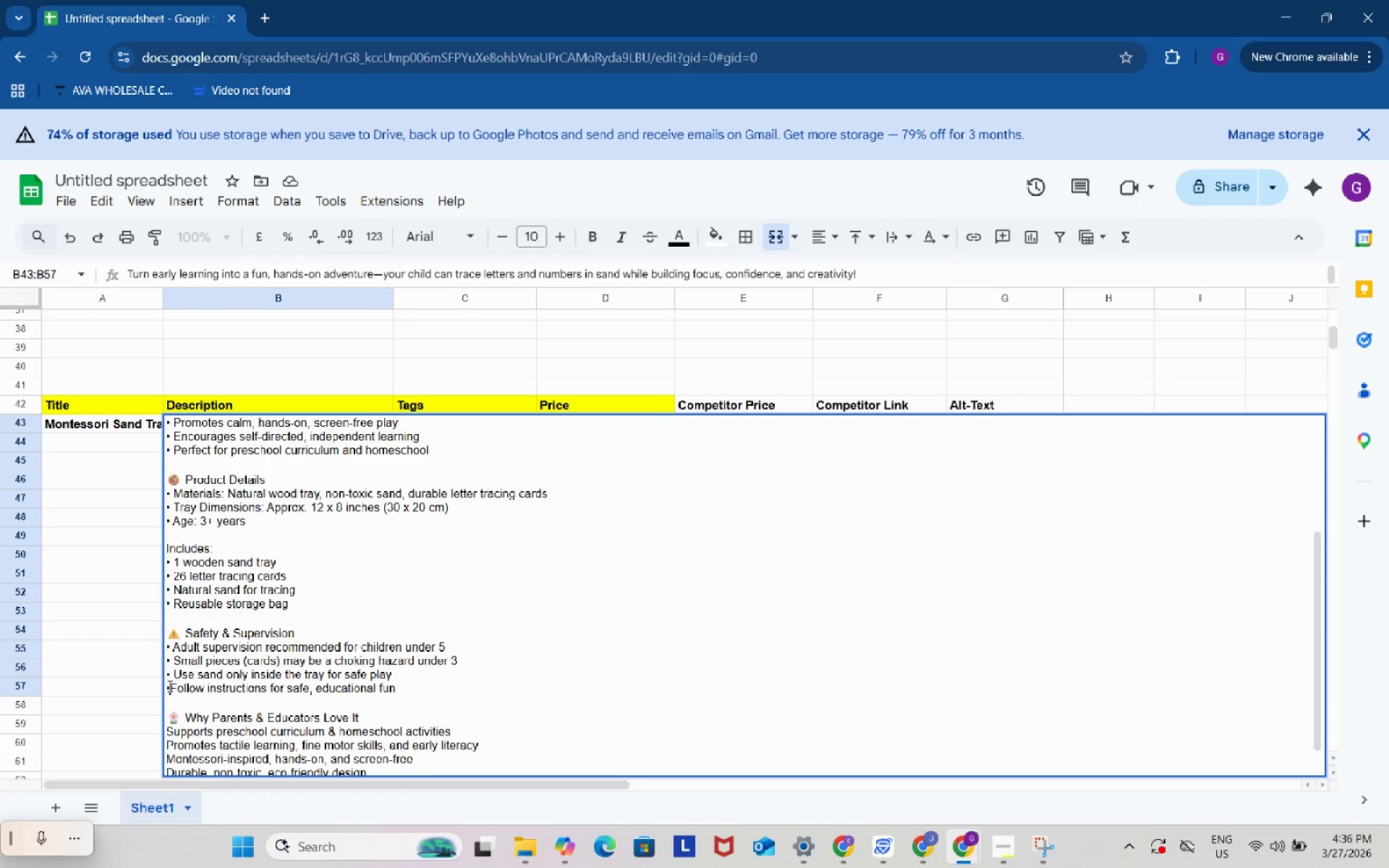 
key(Control+V)
 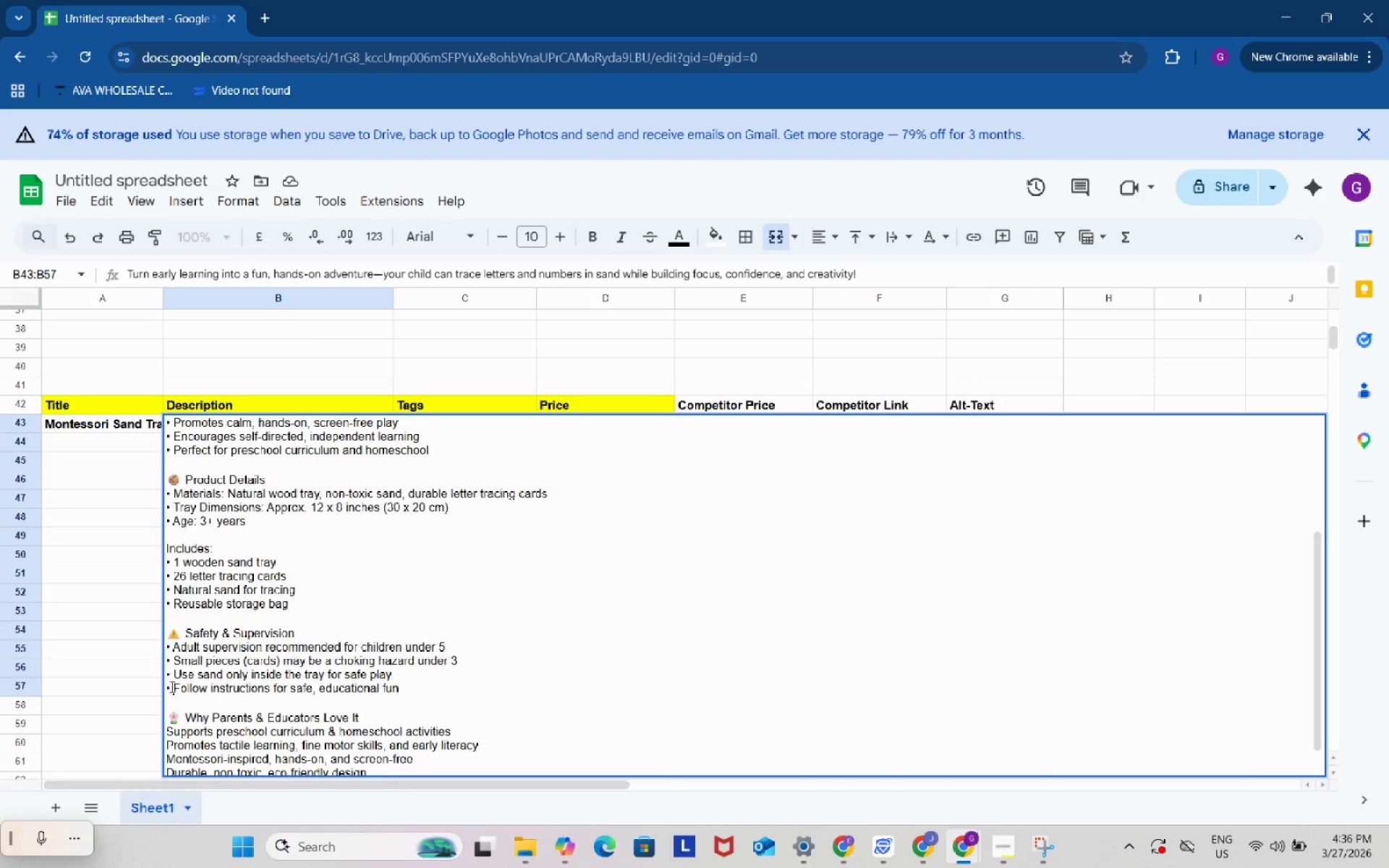 
key(Space)
 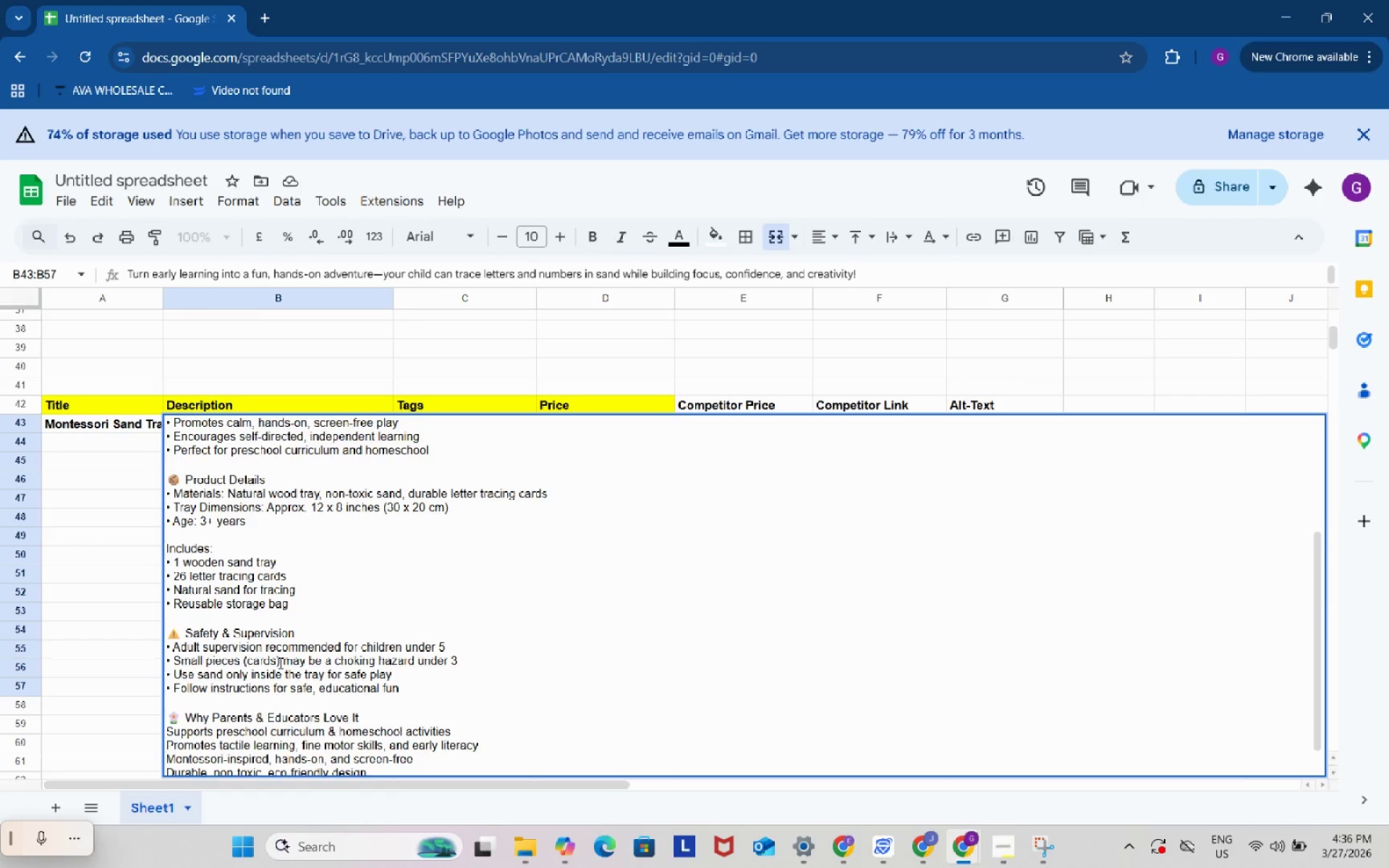 
scroll: coordinate [279, 663], scroll_direction: down, amount: 1.0
 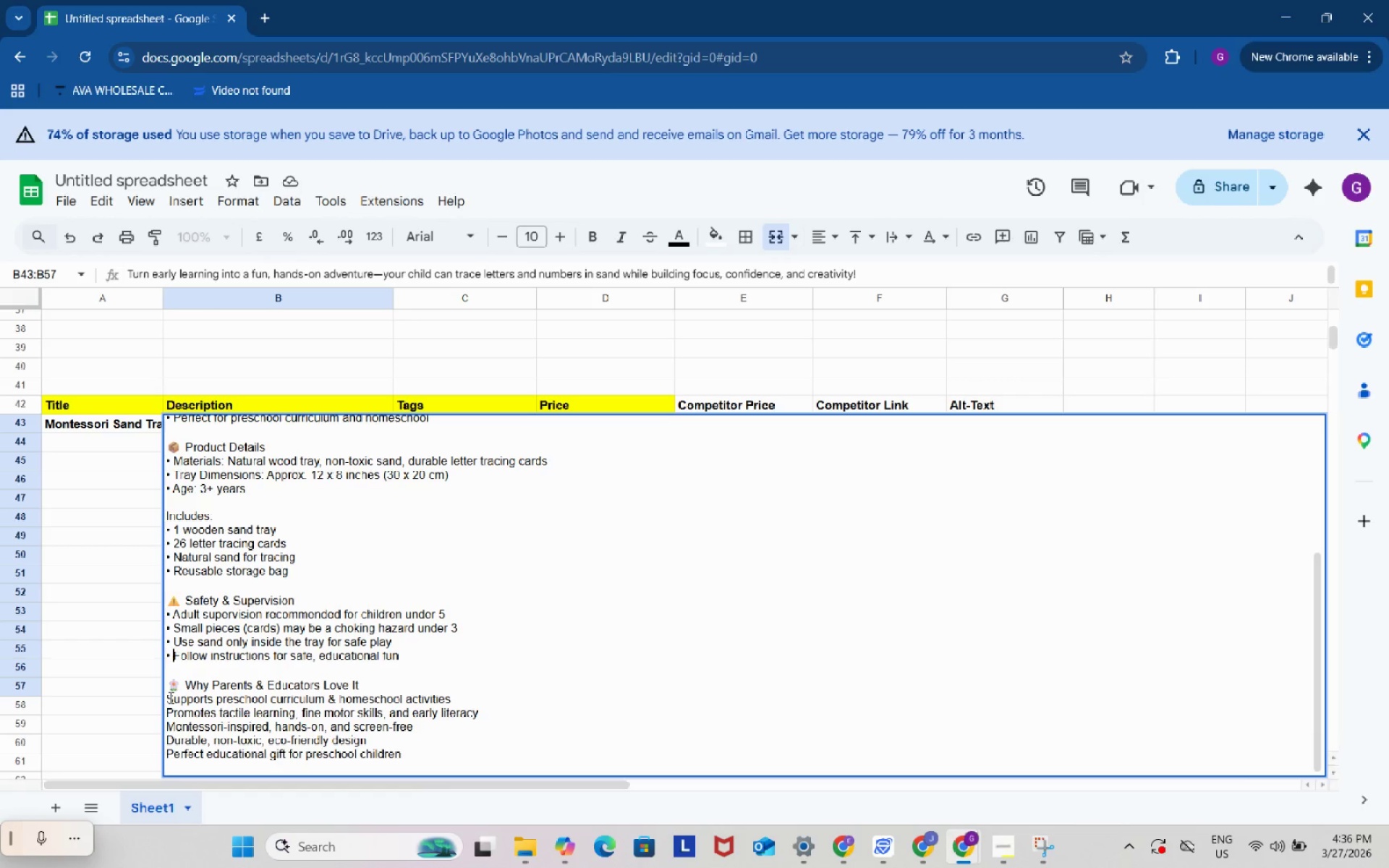 
left_click([169, 697])
 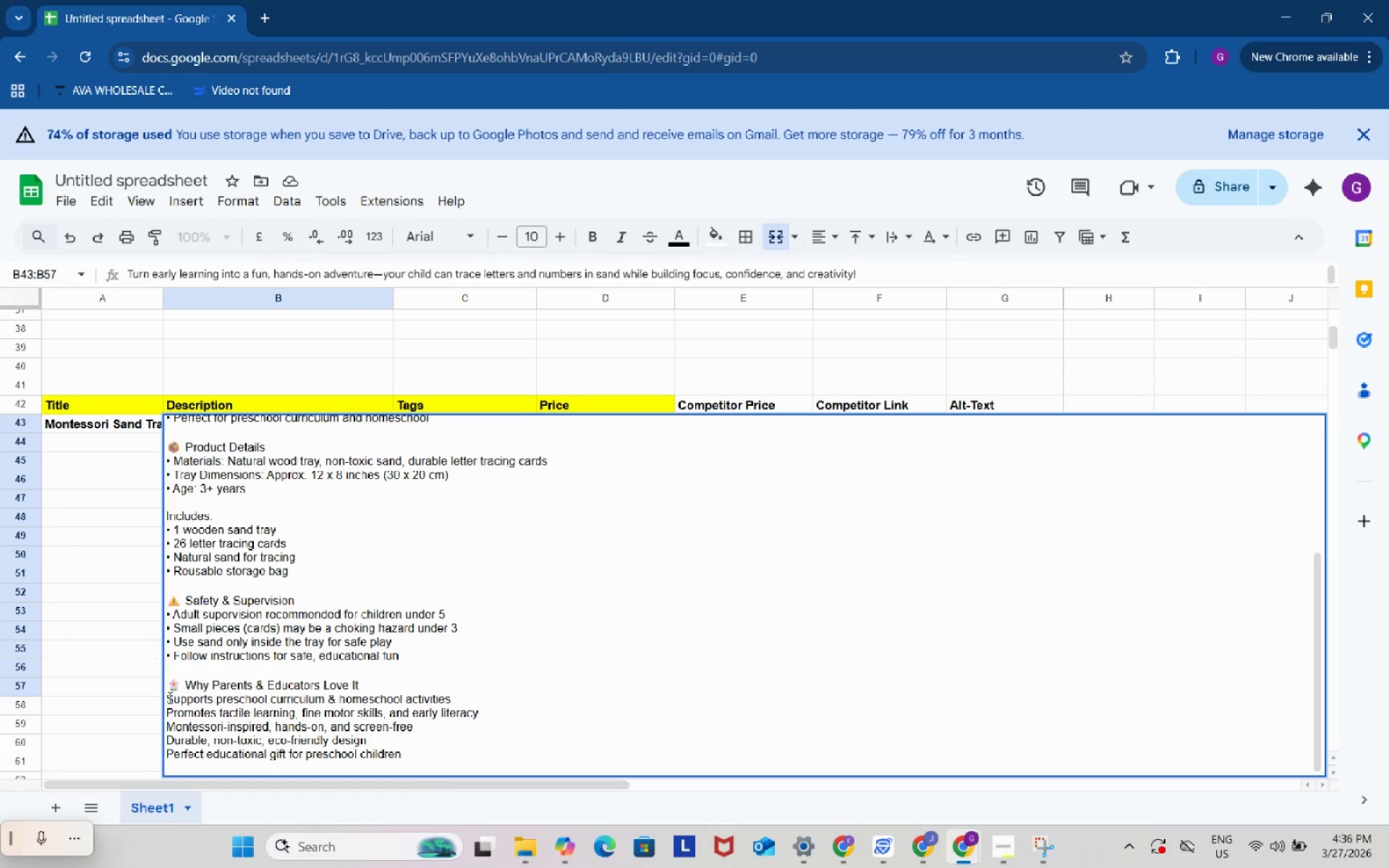 
key(Control+ControlLeft)
 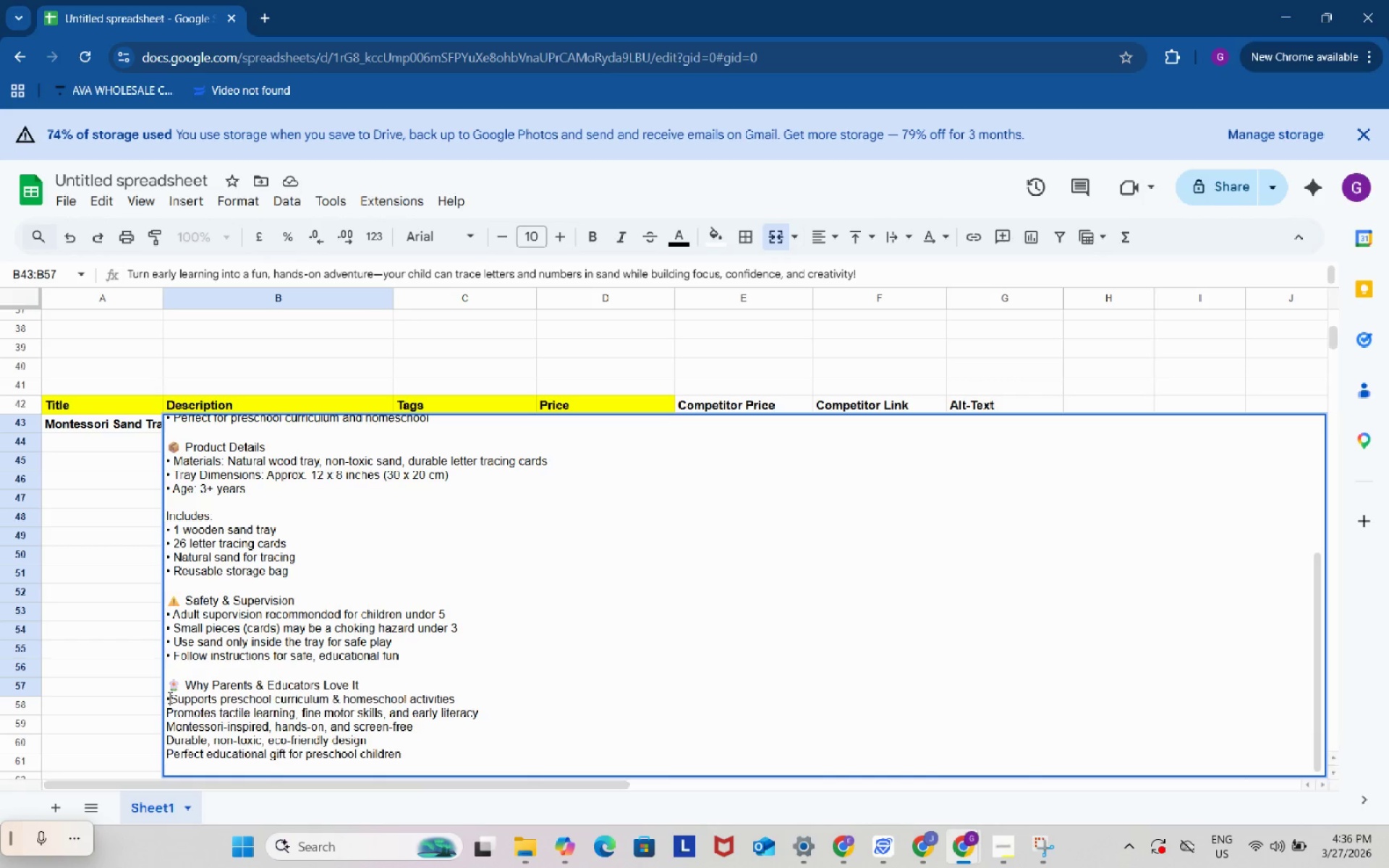 
key(Control+V)
 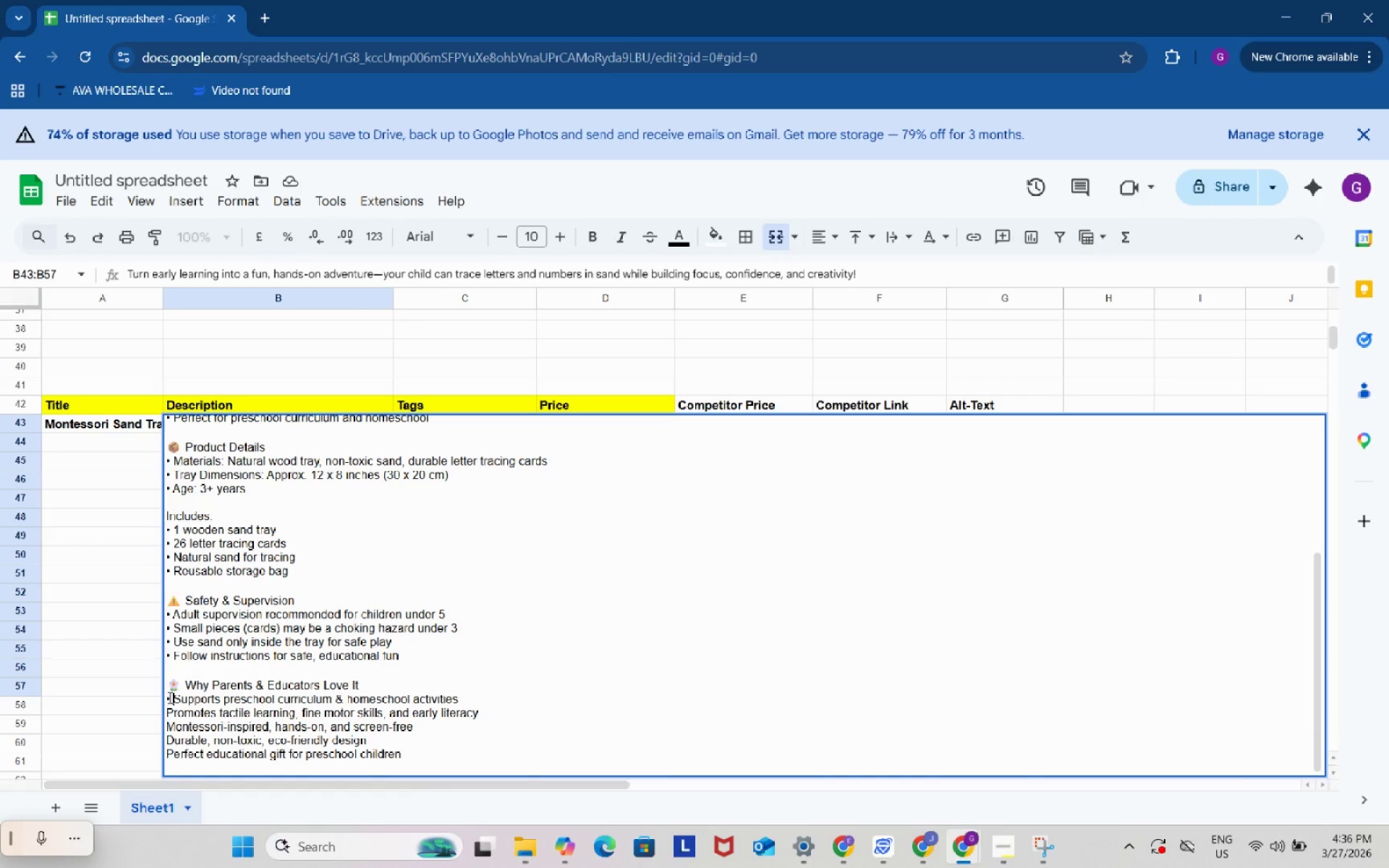 
key(Space)
 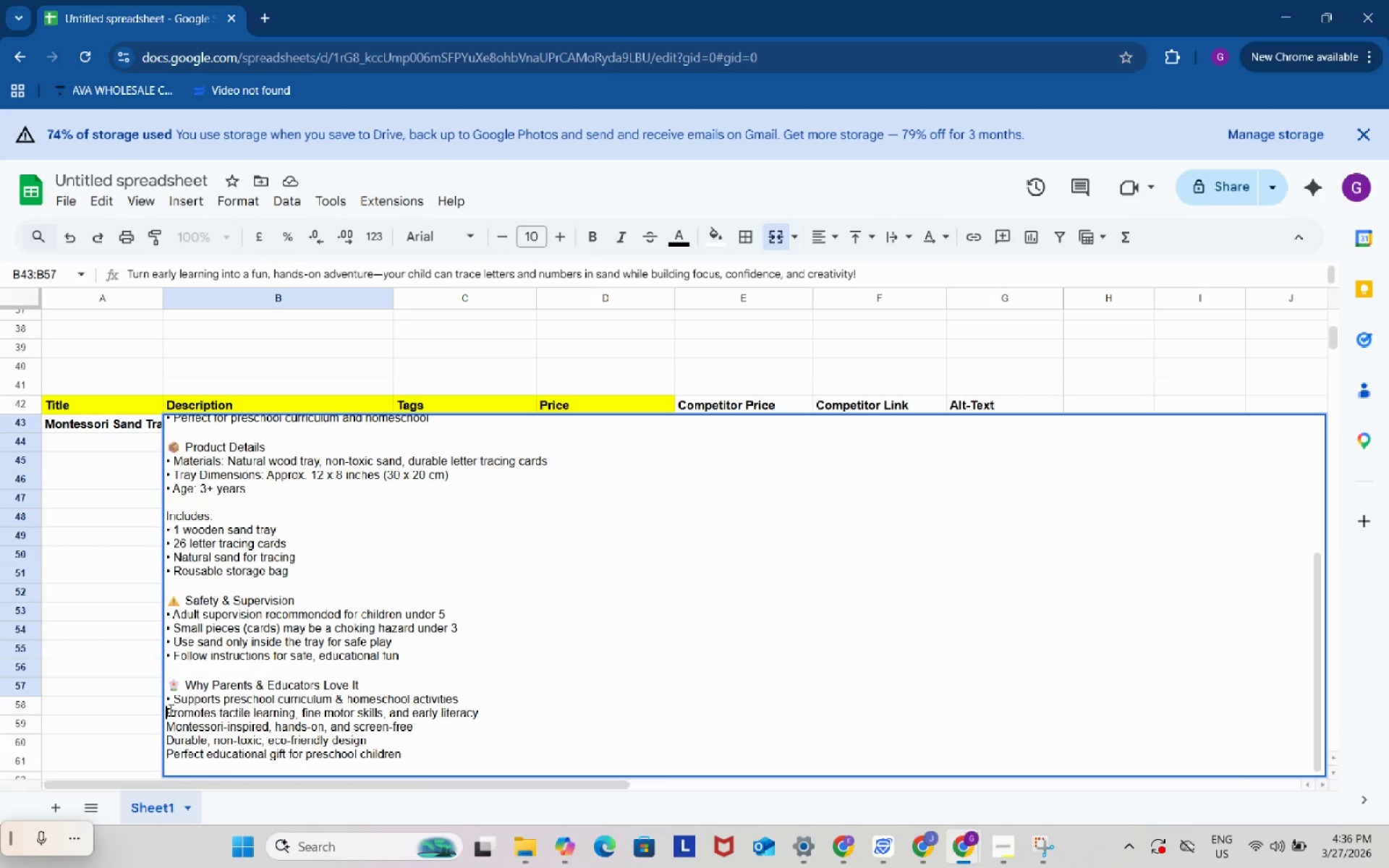 
left_click([169, 710])
 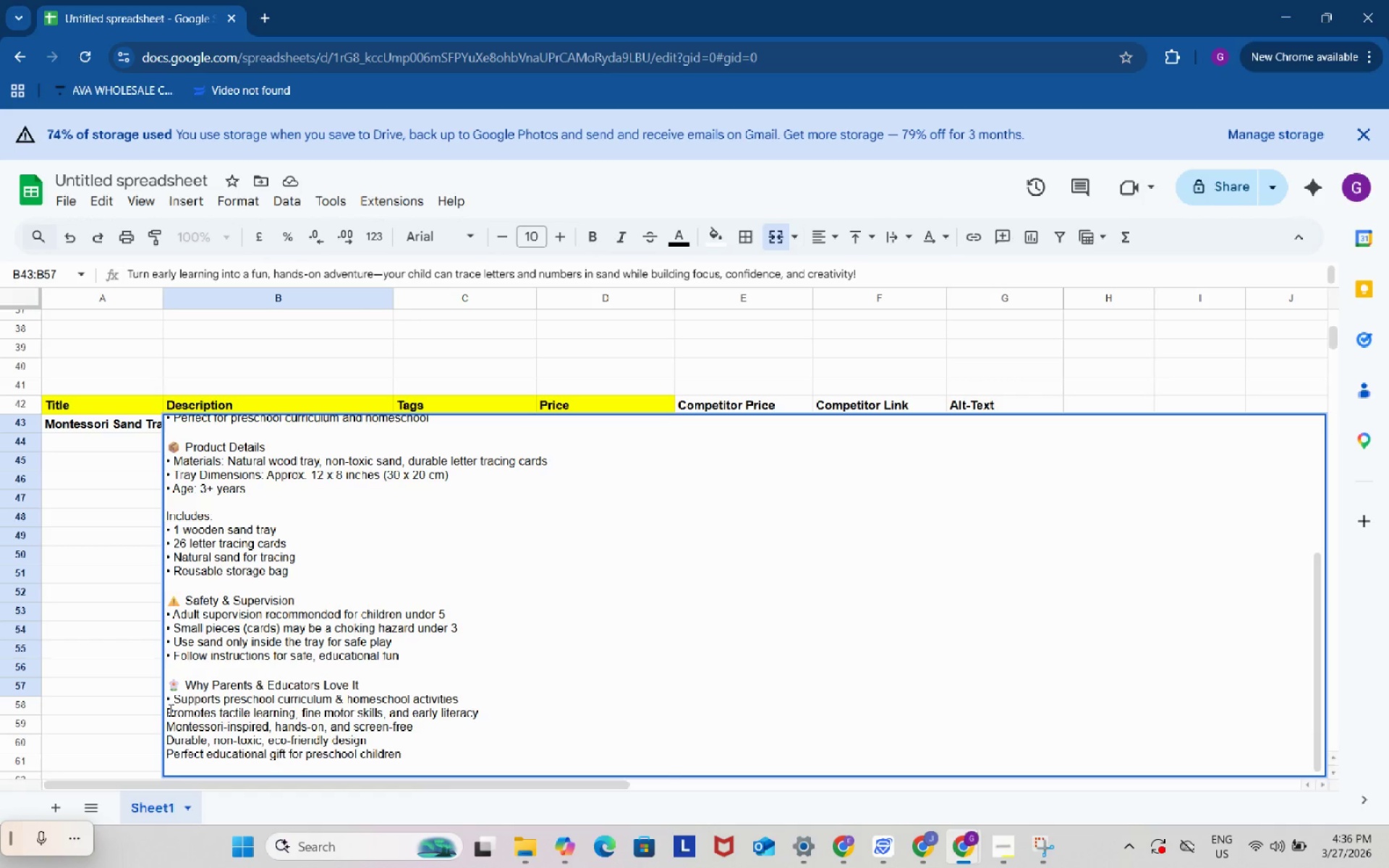 
key(Control+ControlLeft)
 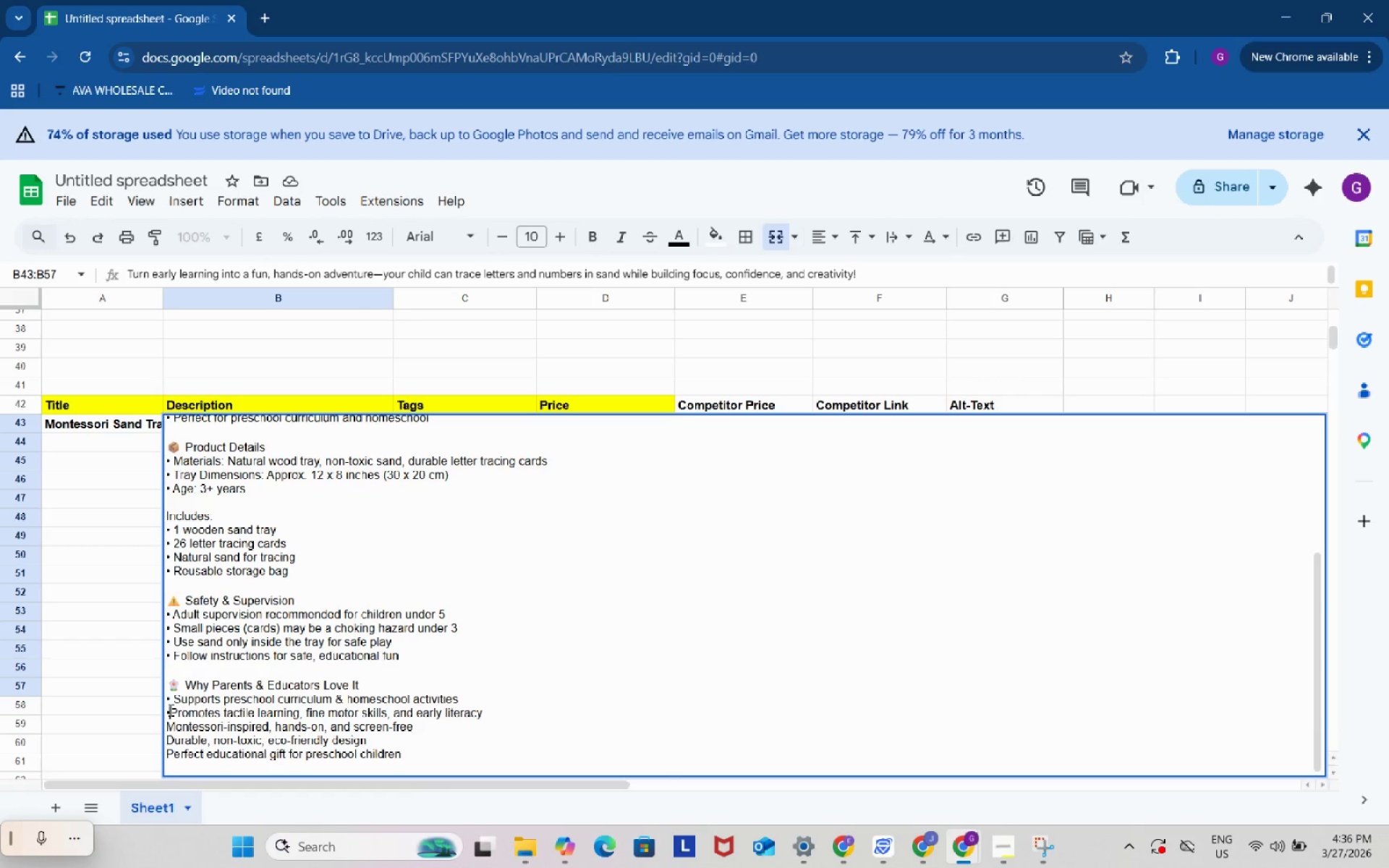 
key(Control+V)
 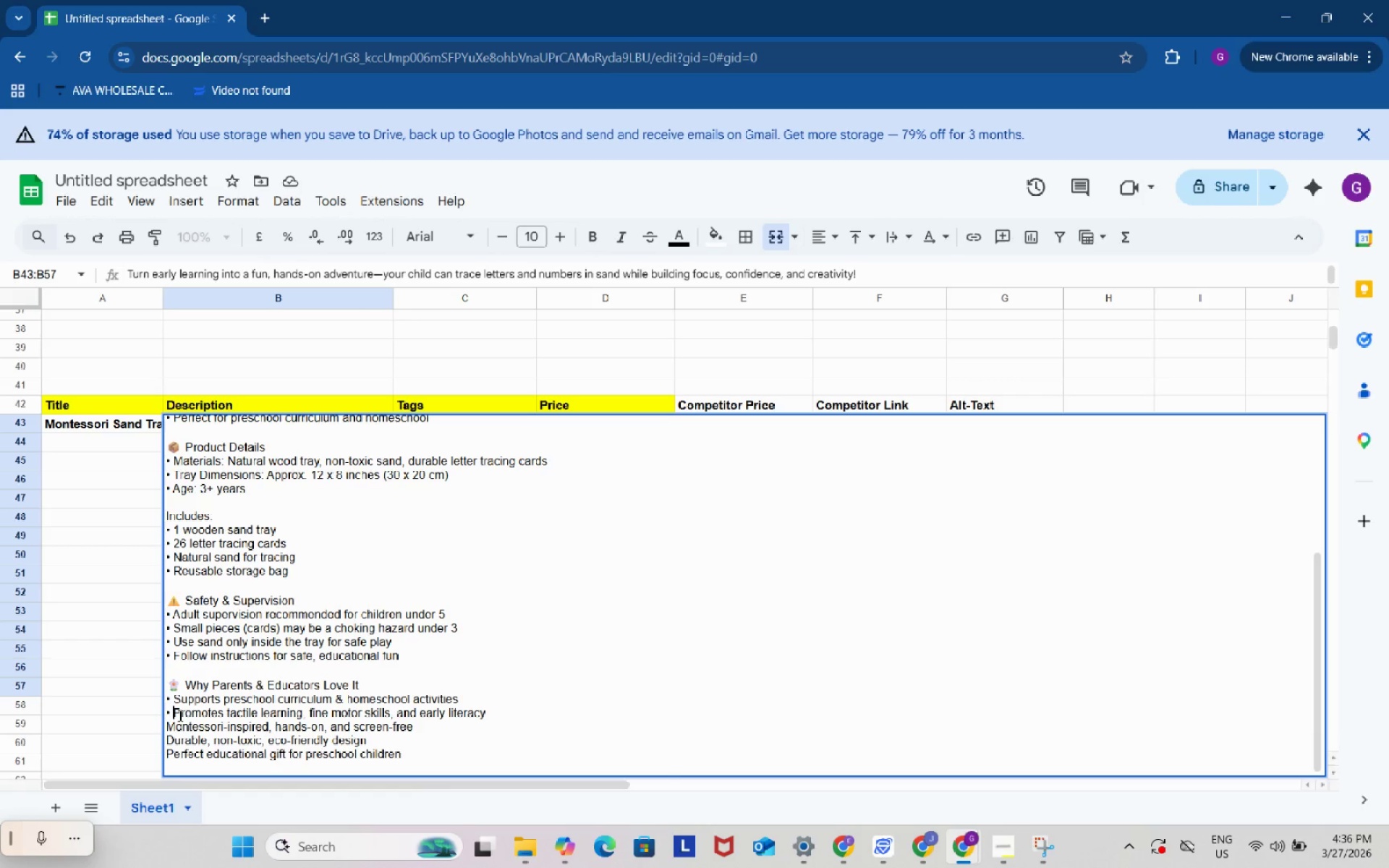 
key(Space)
 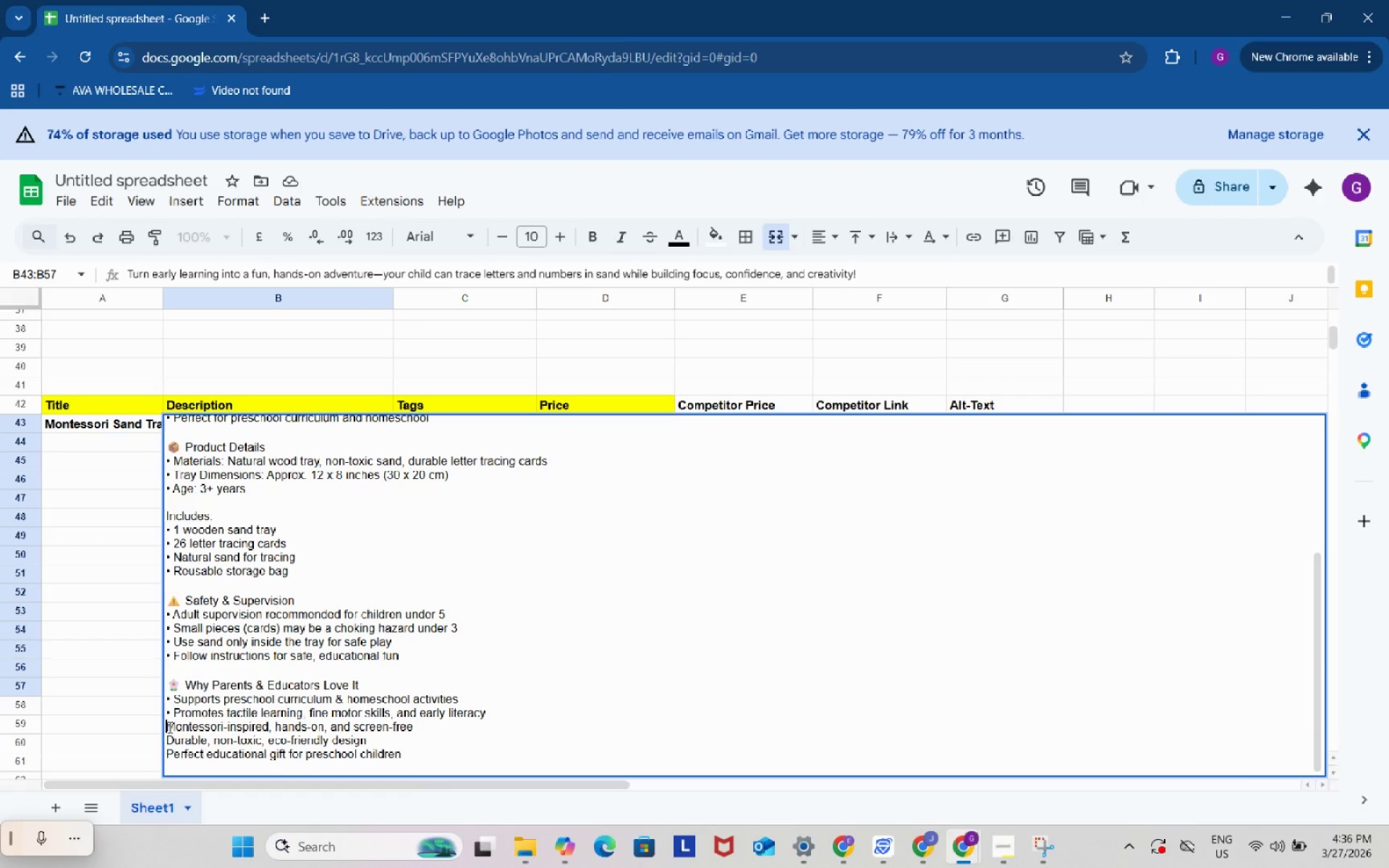 
left_click([169, 727])
 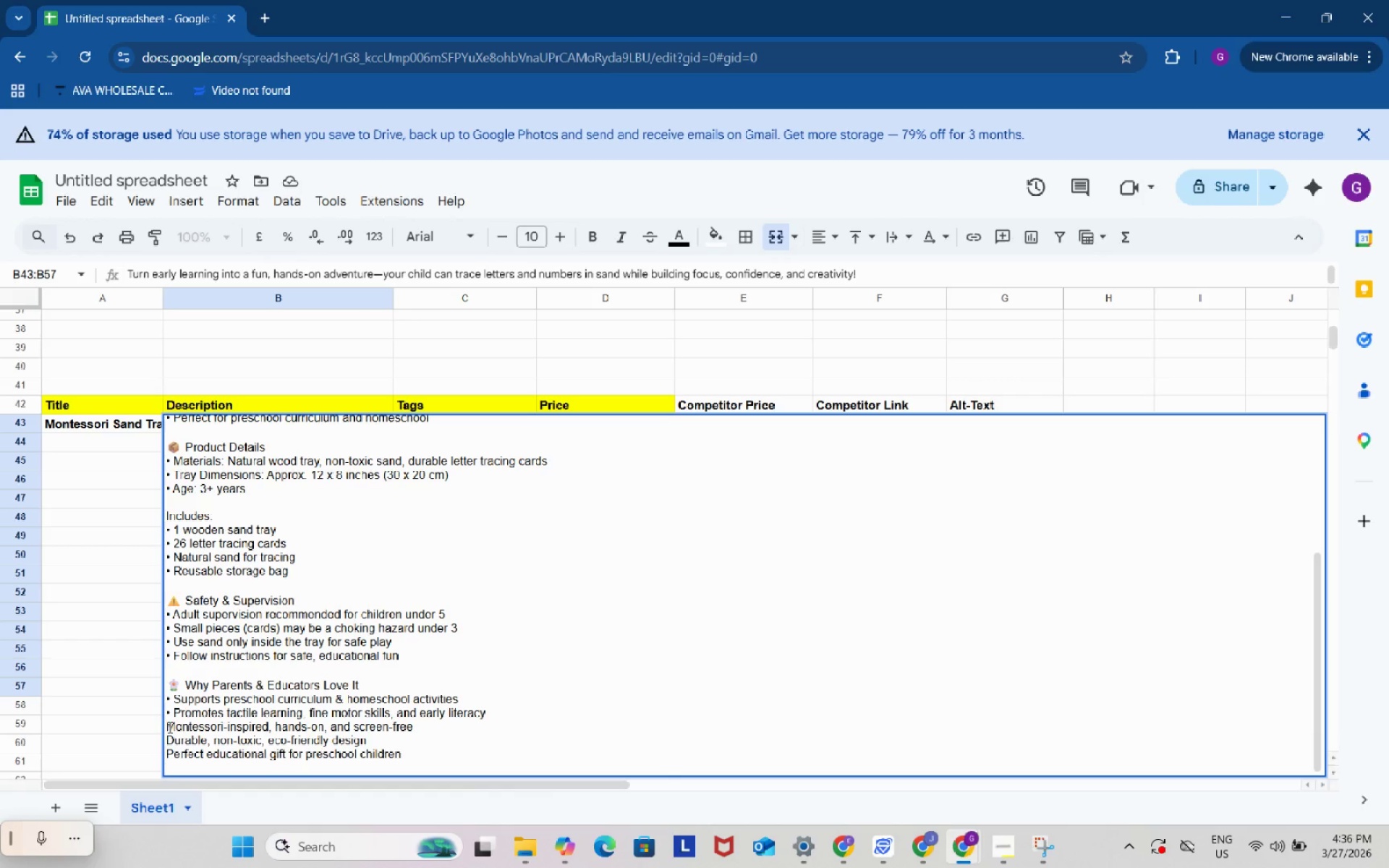 
key(Control+ControlLeft)
 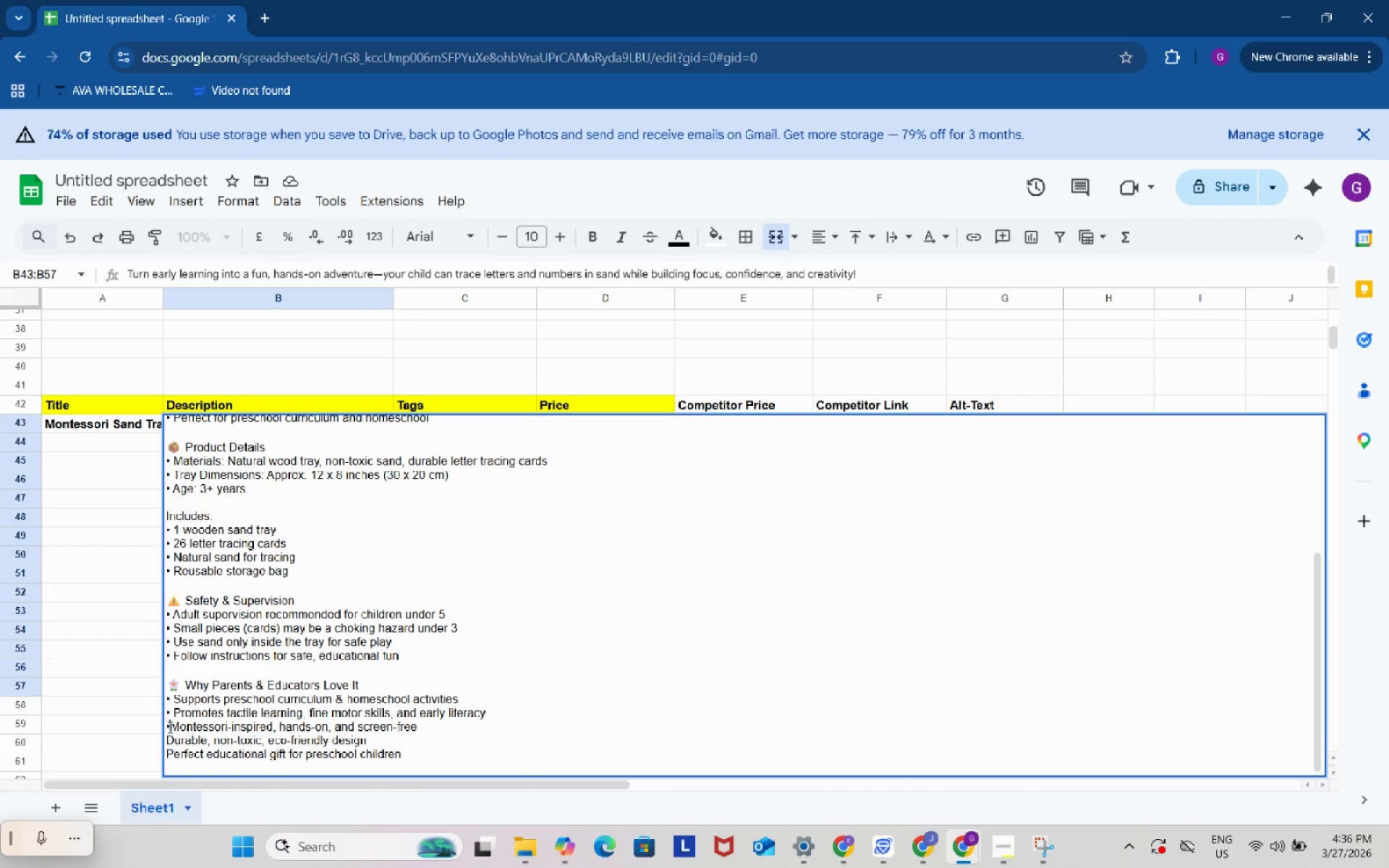 
key(Control+V)
 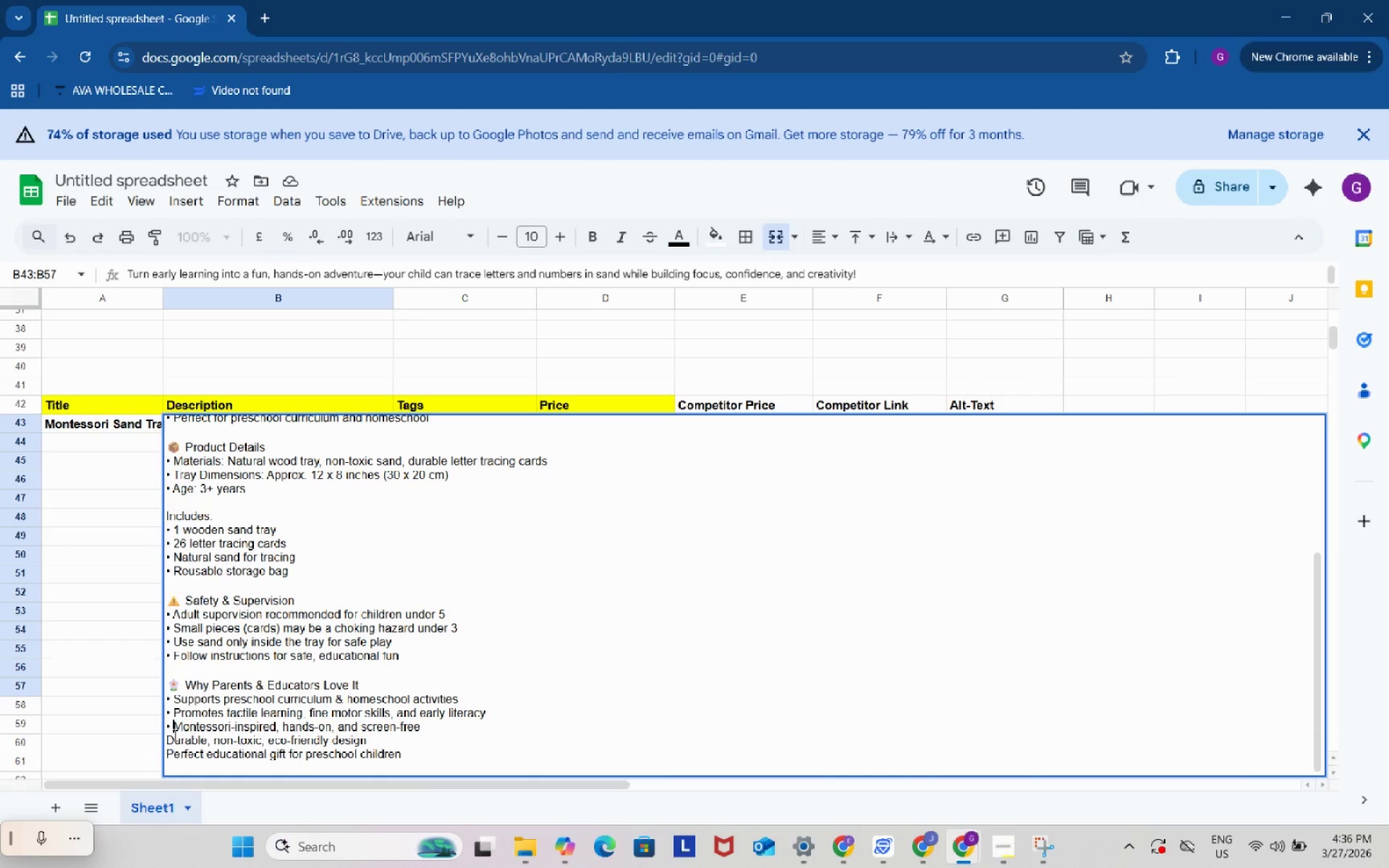 
key(Space)
 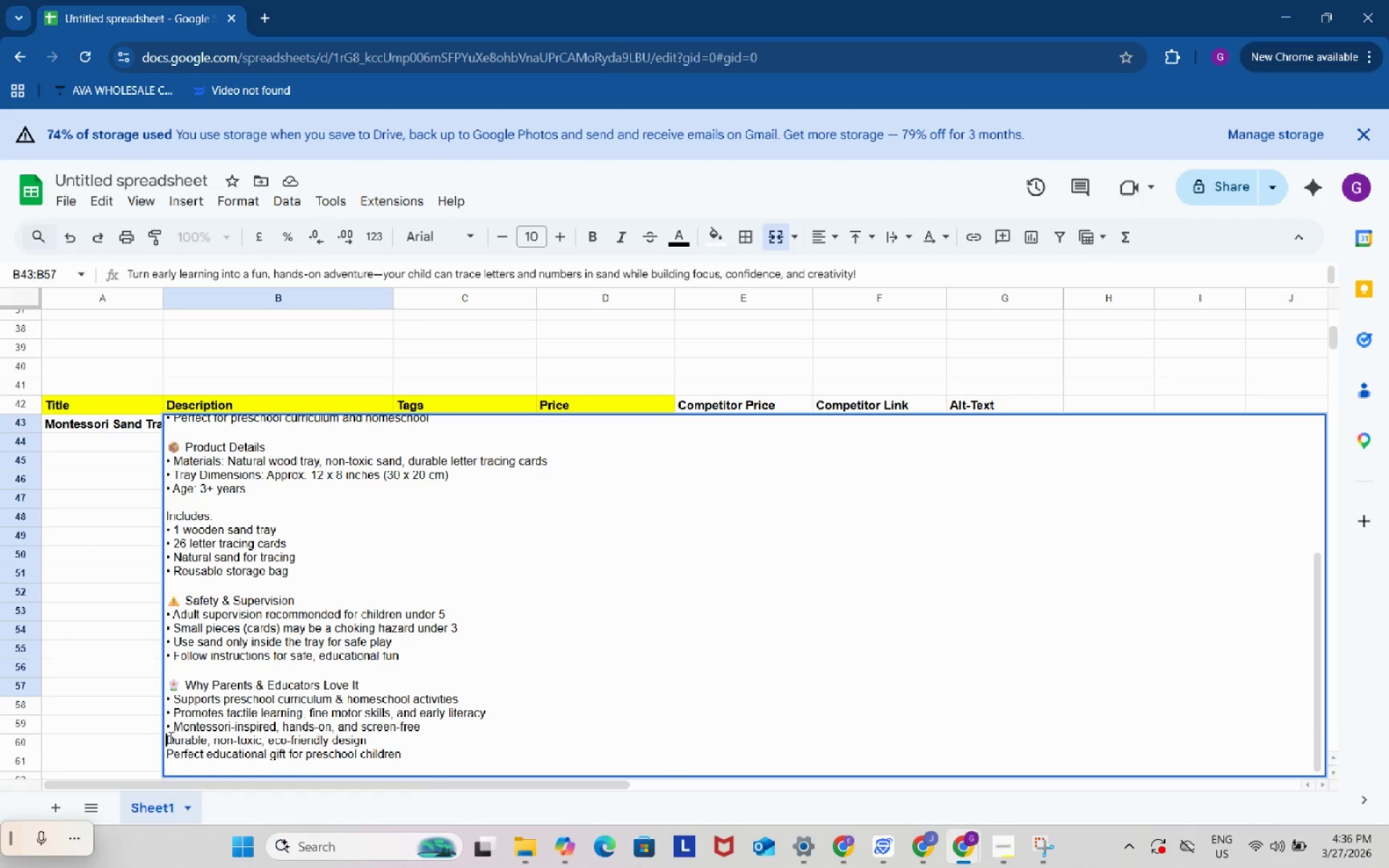 
left_click([169, 737])
 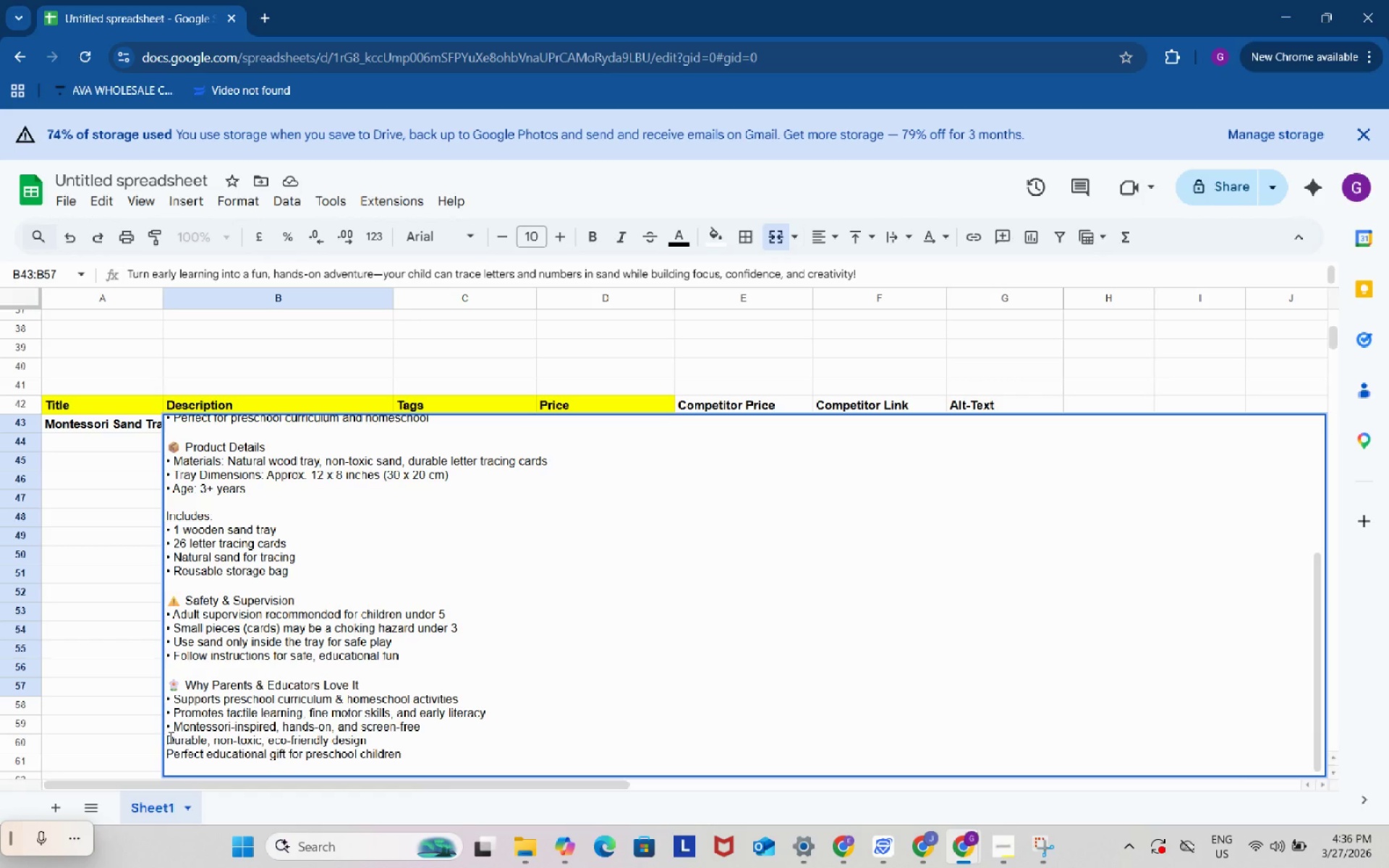 
key(Control+ControlLeft)
 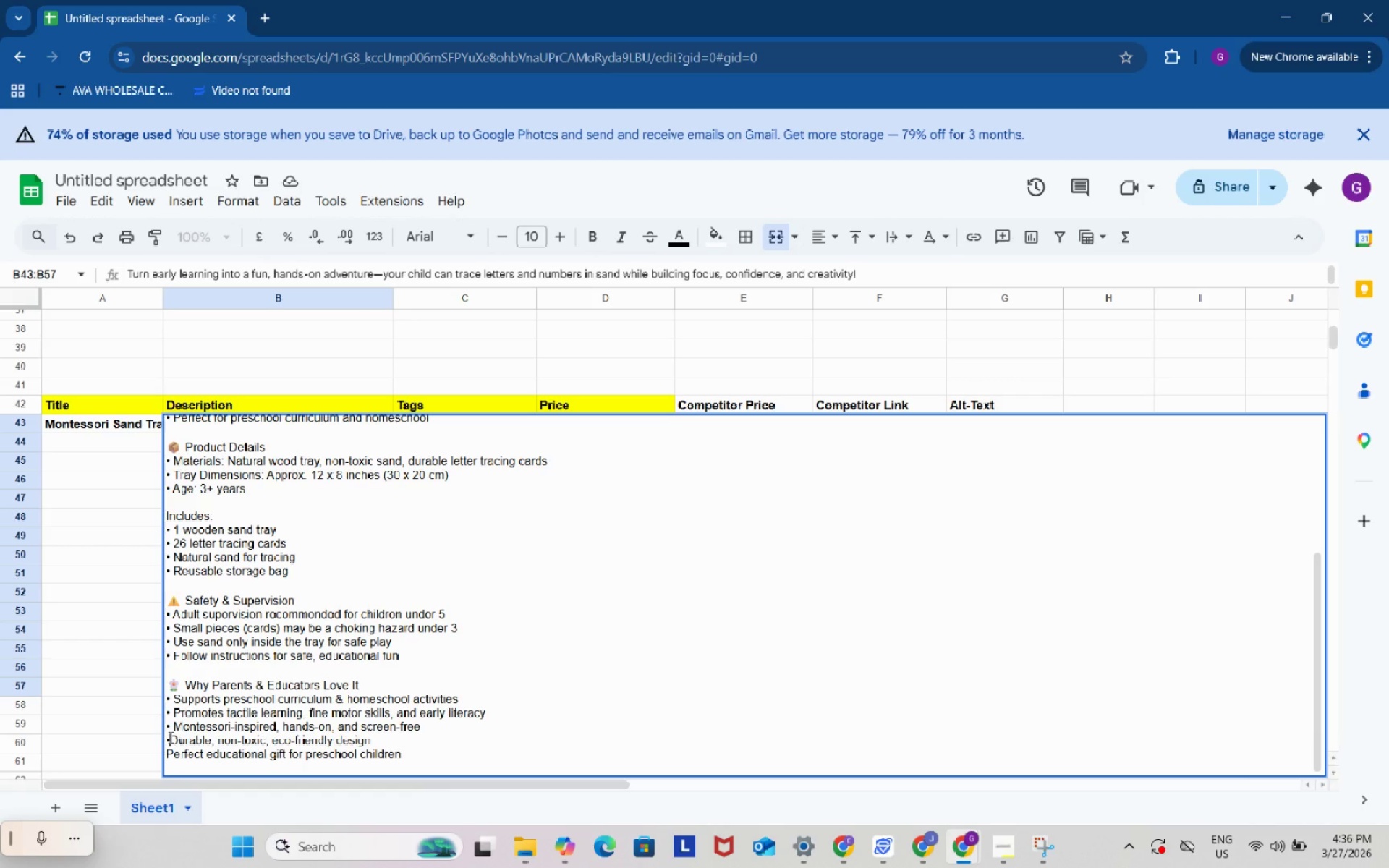 
key(Control+V)
 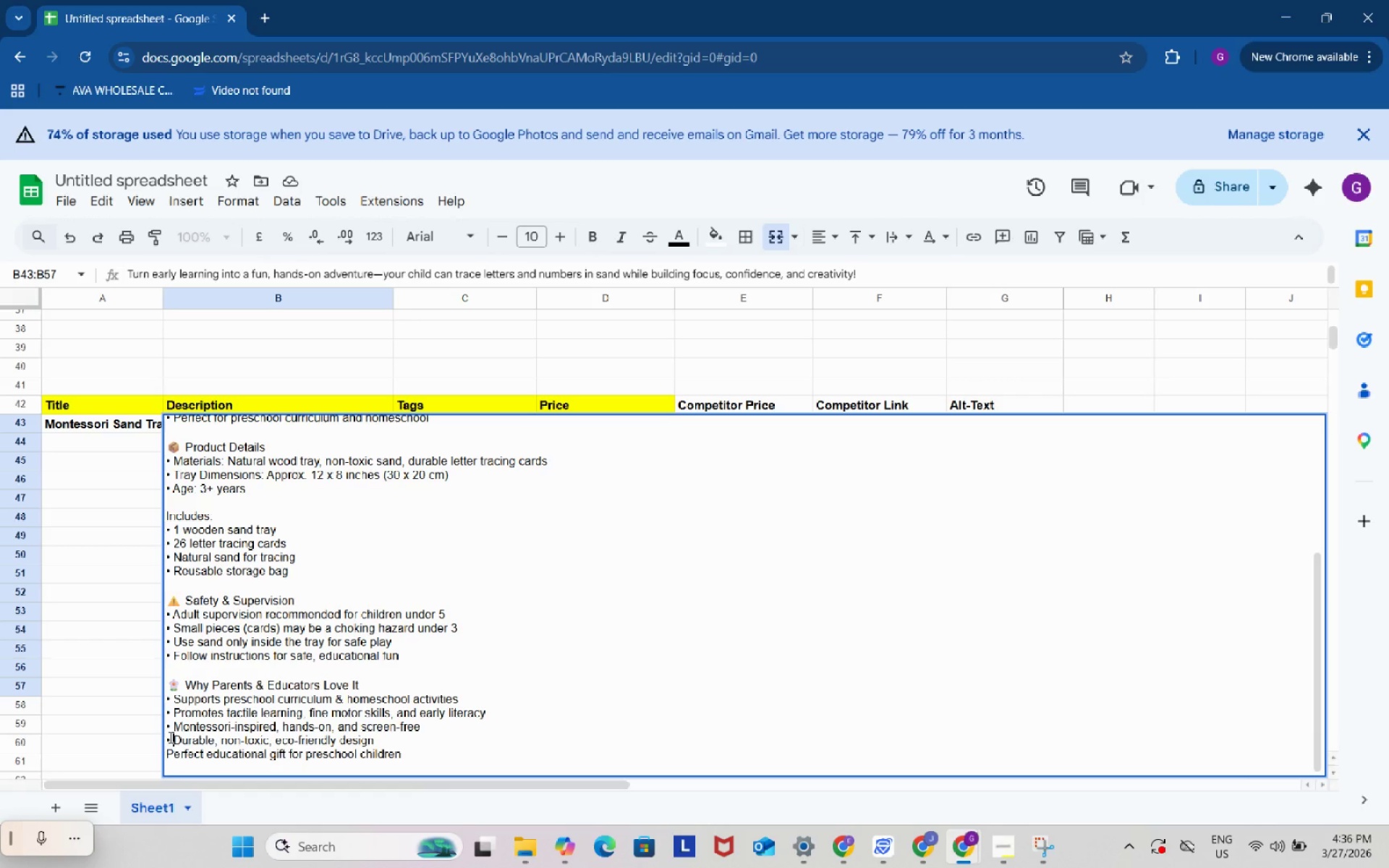 
key(Space)
 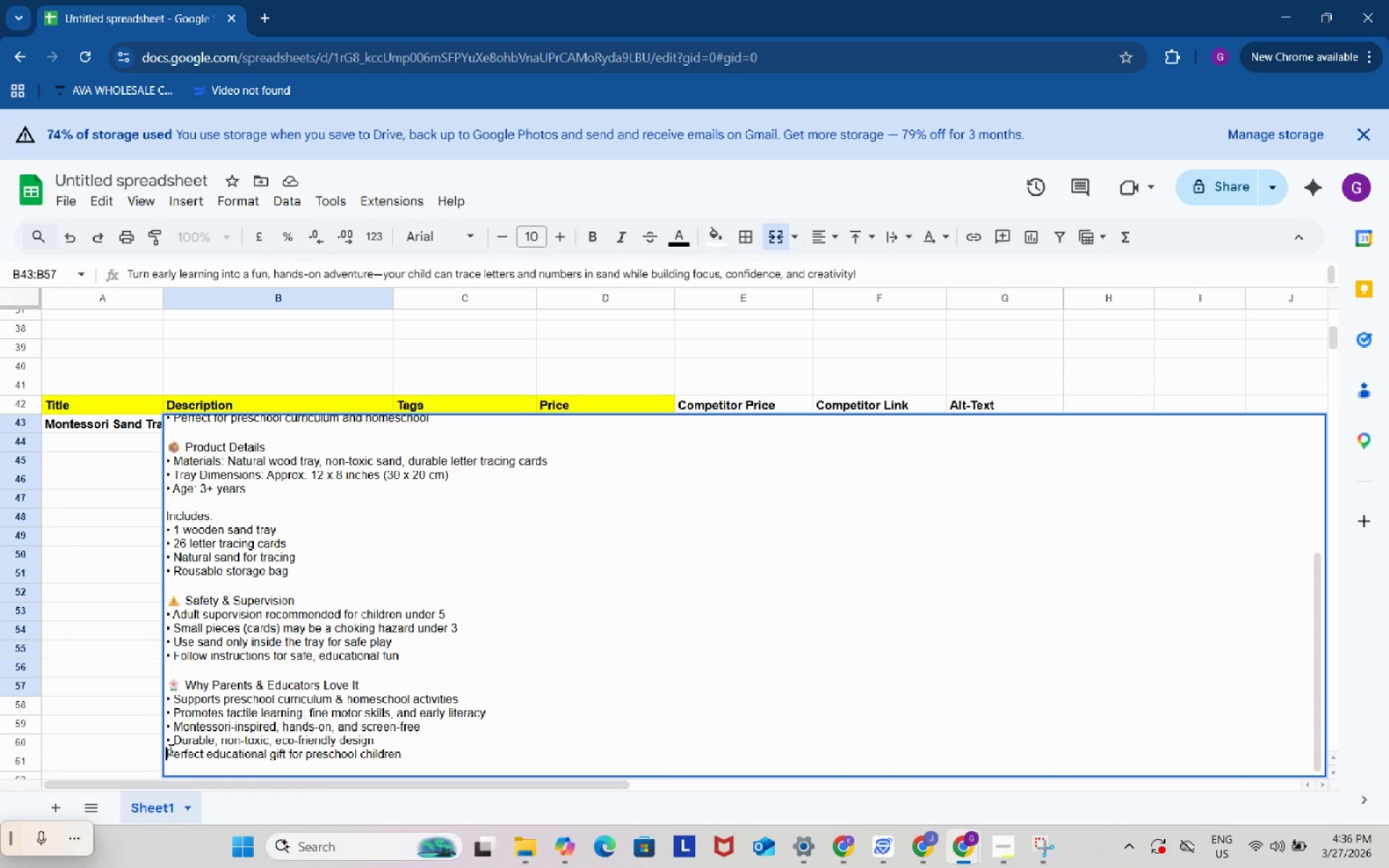 
left_click([169, 749])
 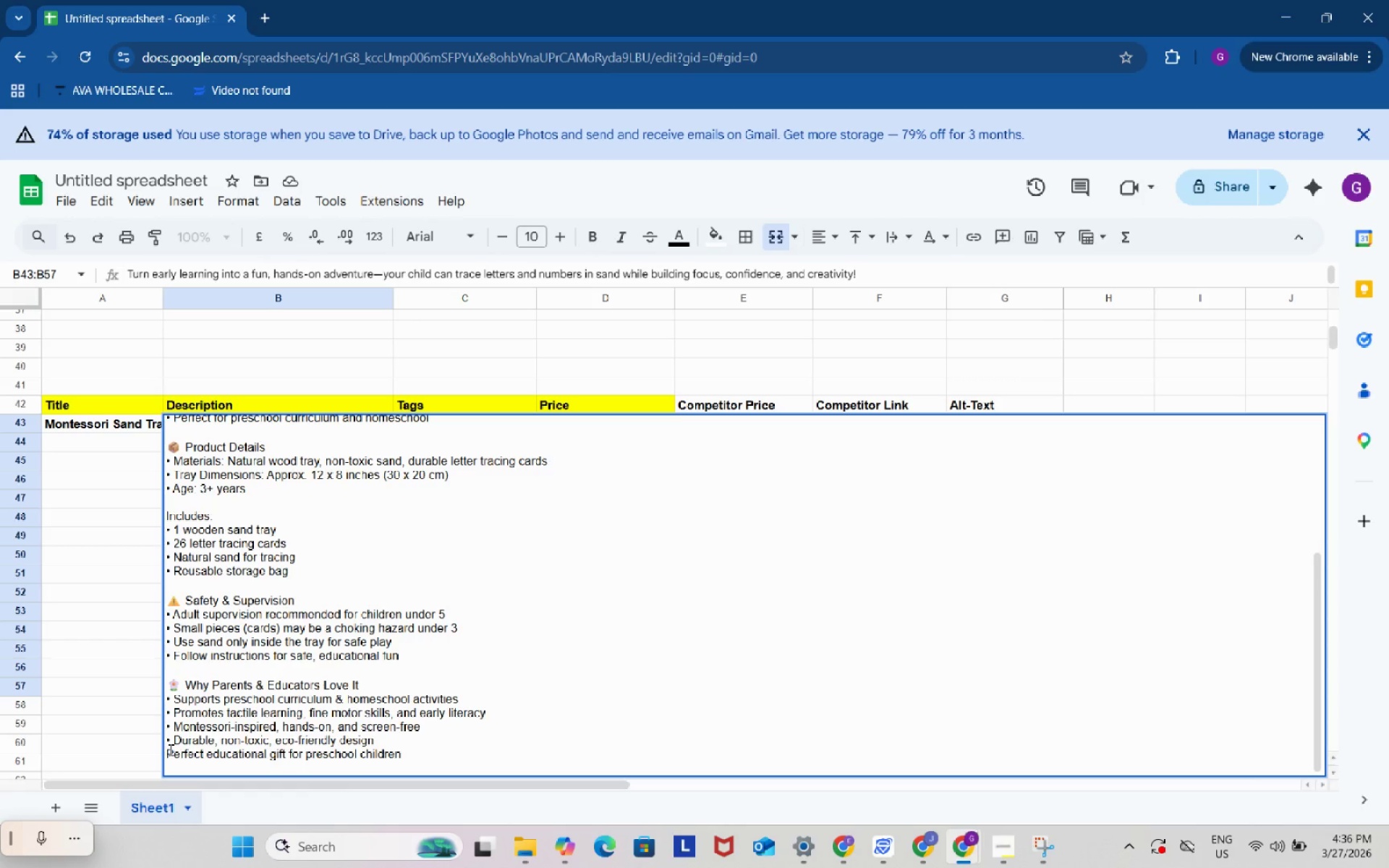 
key(Control+ControlLeft)
 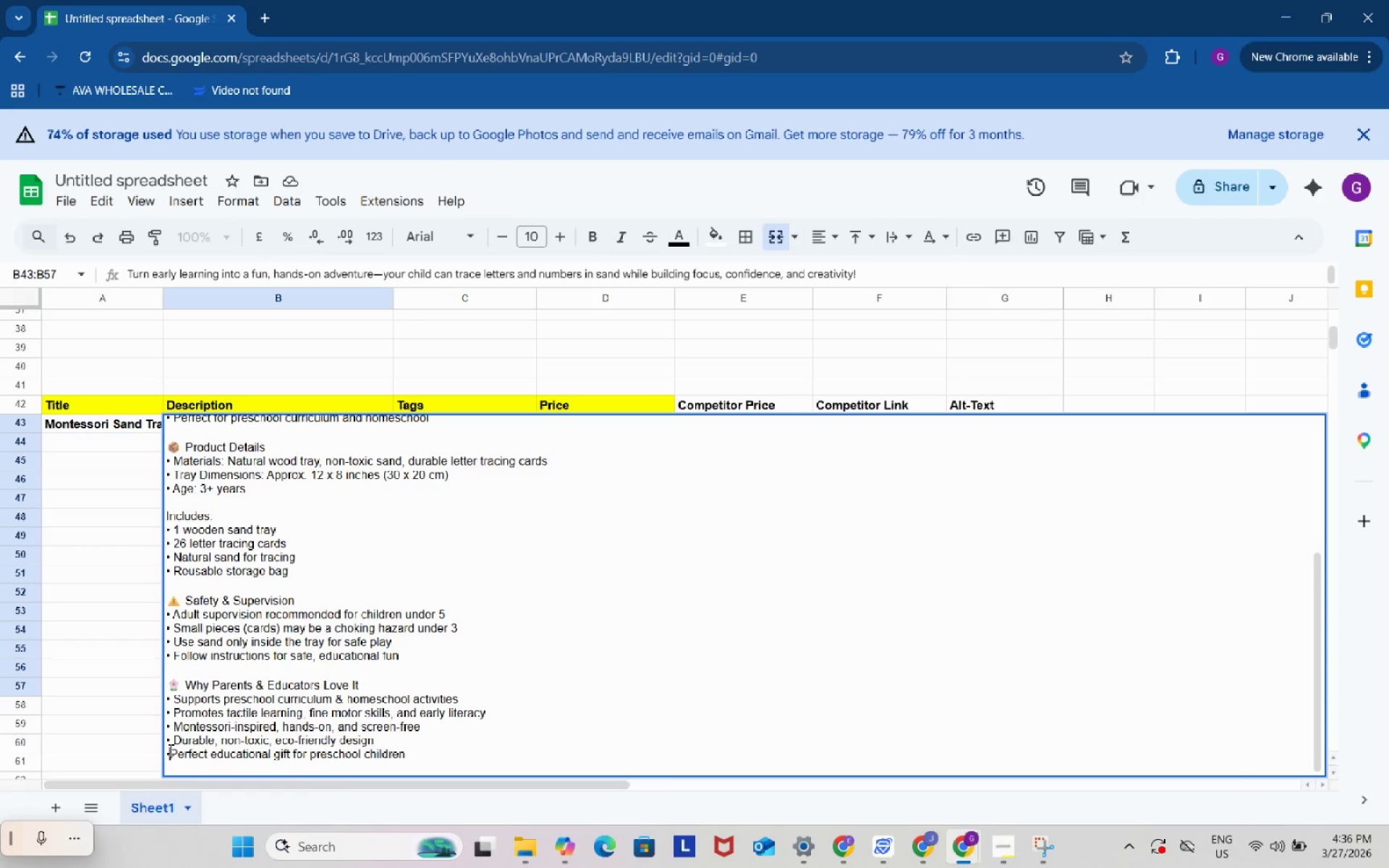 
key(Control+V)
 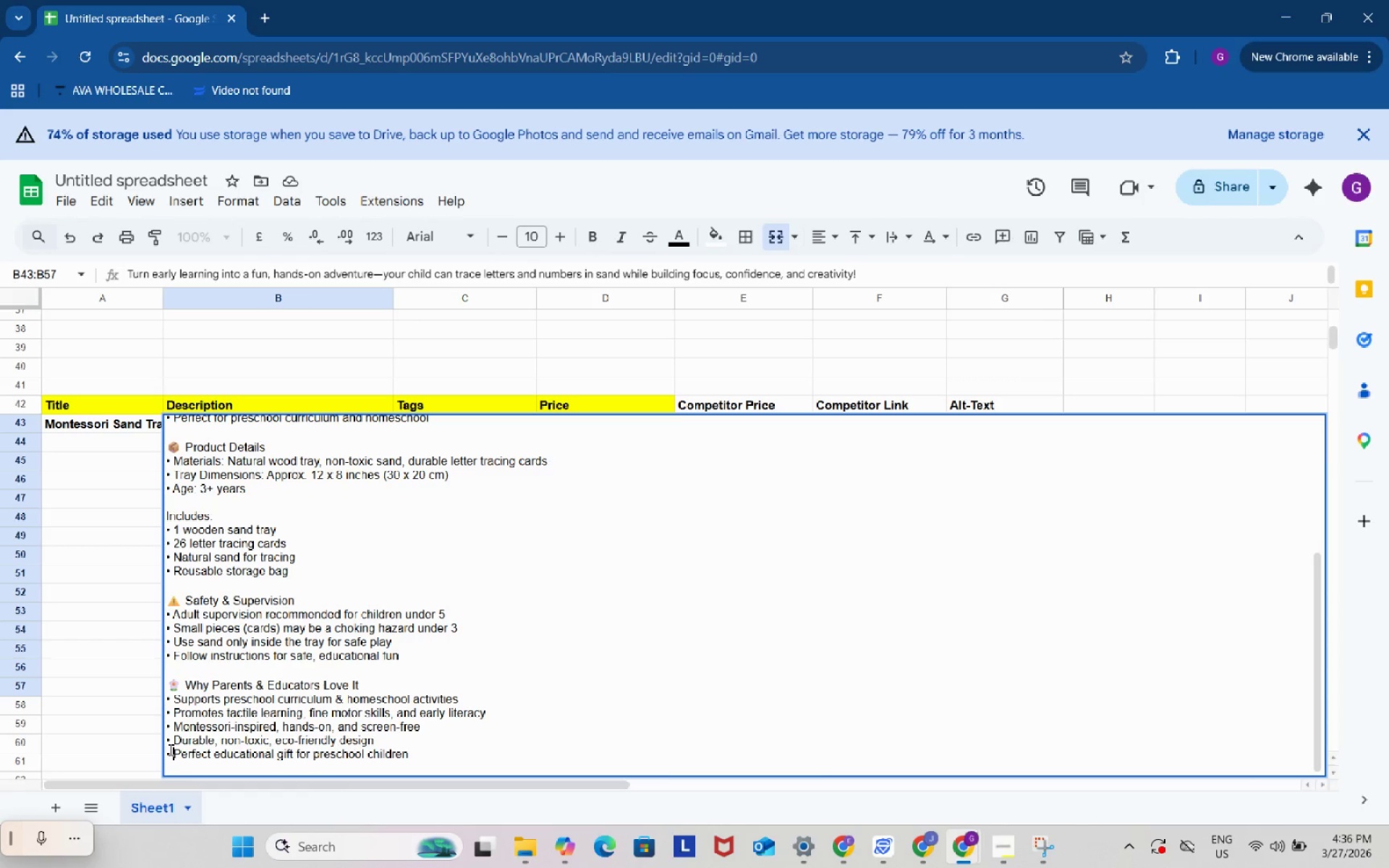 
key(Space)
 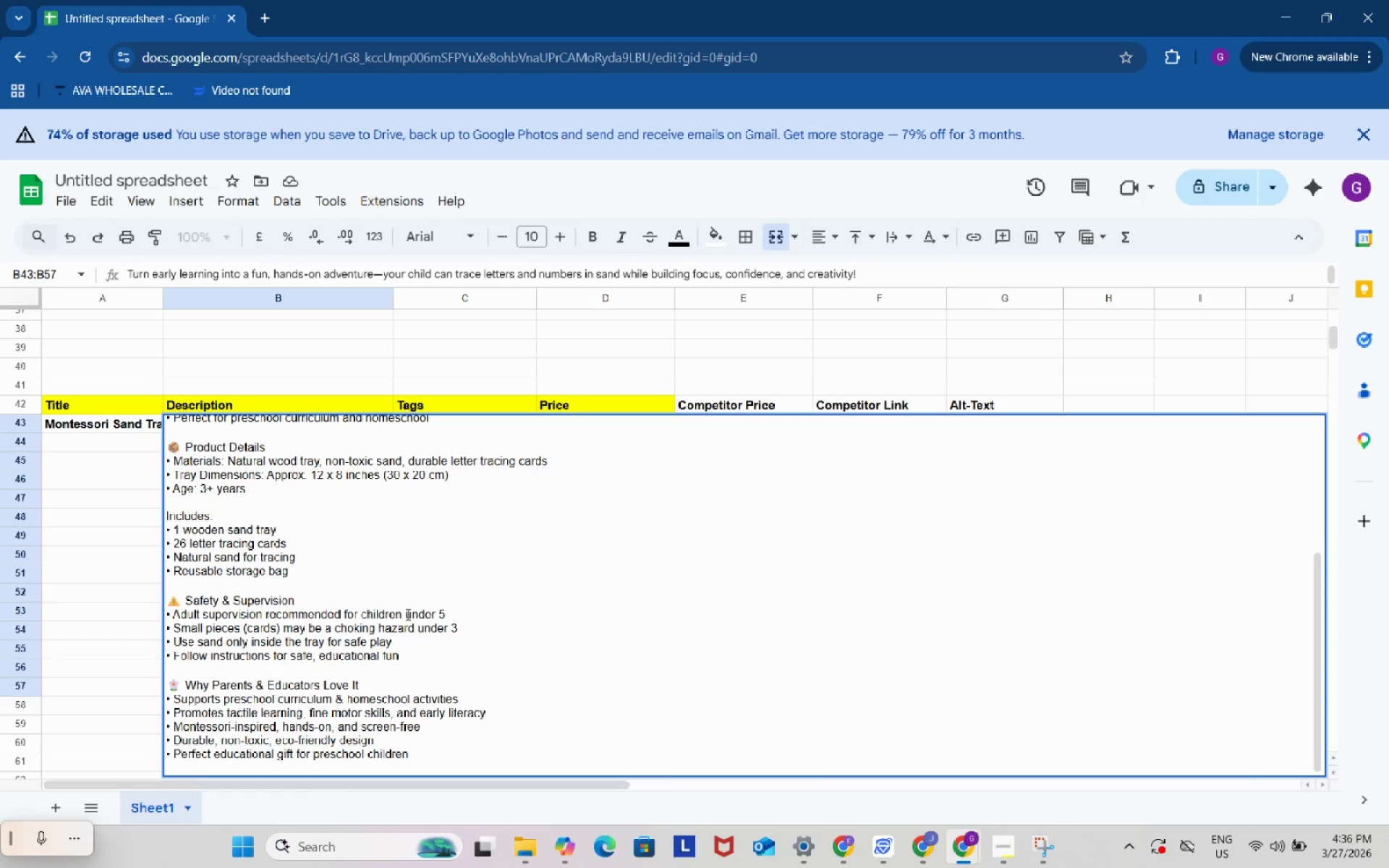 
scroll: coordinate [407, 614], scroll_direction: down, amount: 2.0
 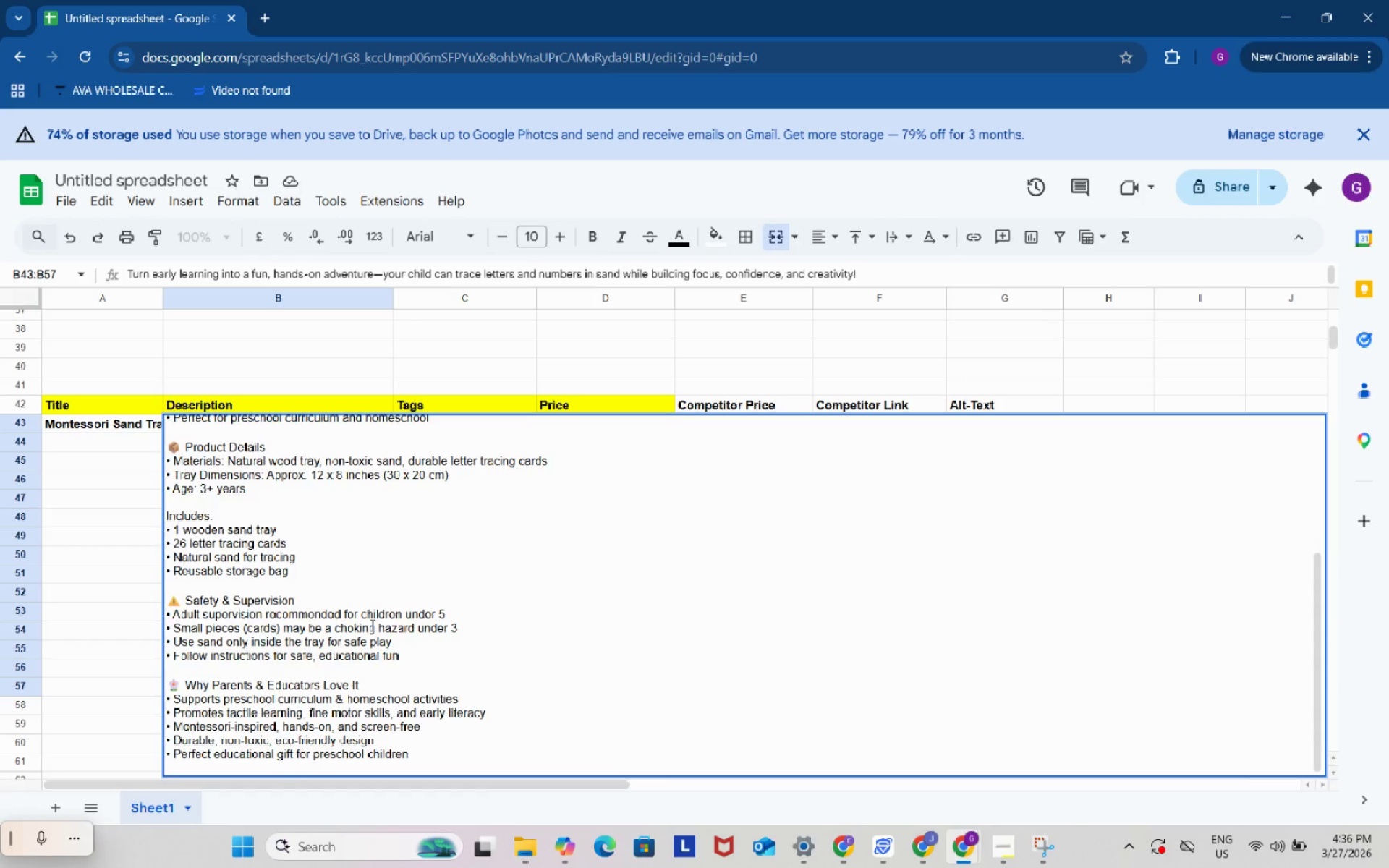 
scroll: coordinate [371, 624], scroll_direction: up, amount: 4.0
 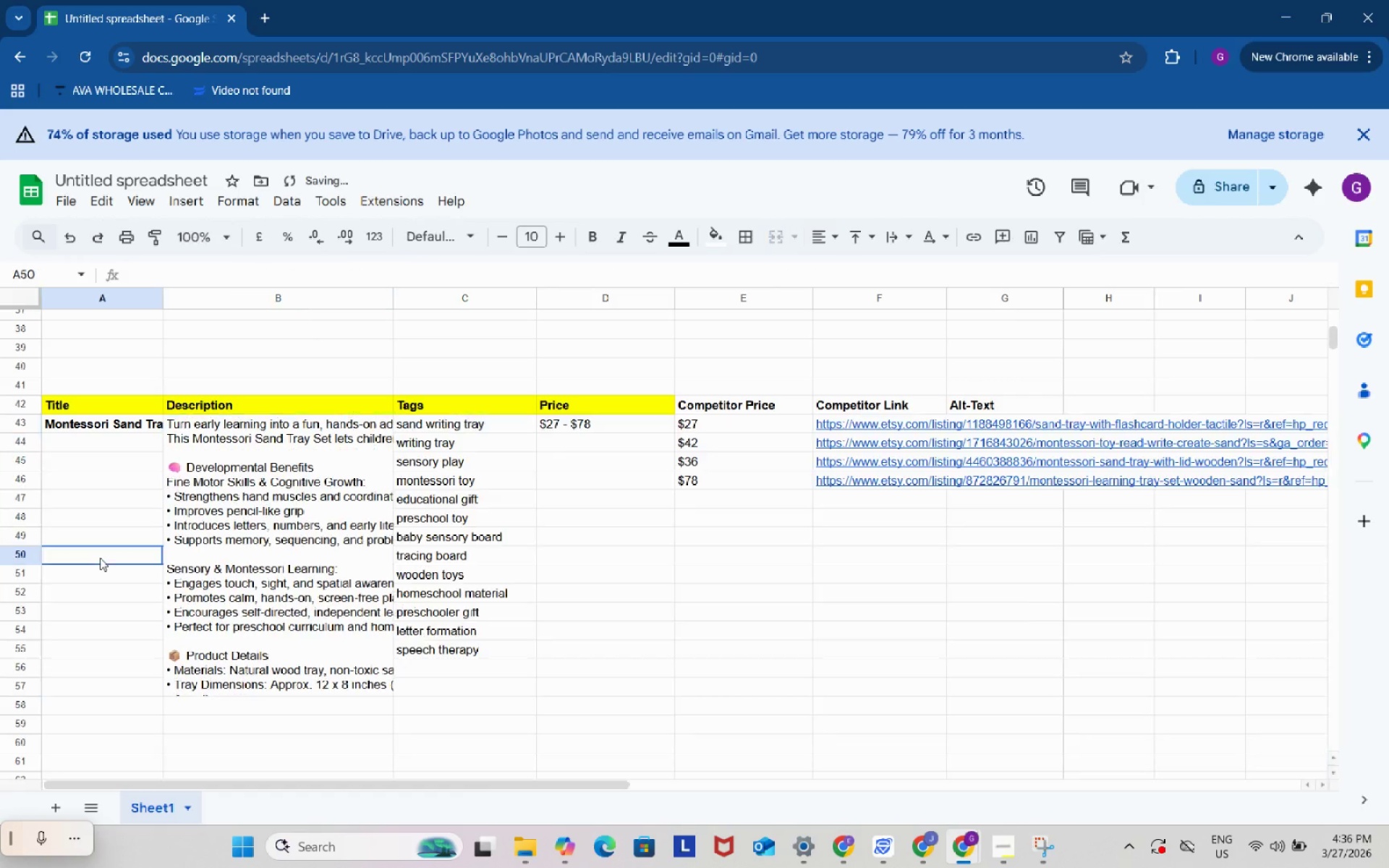 
left_click([100, 558])
 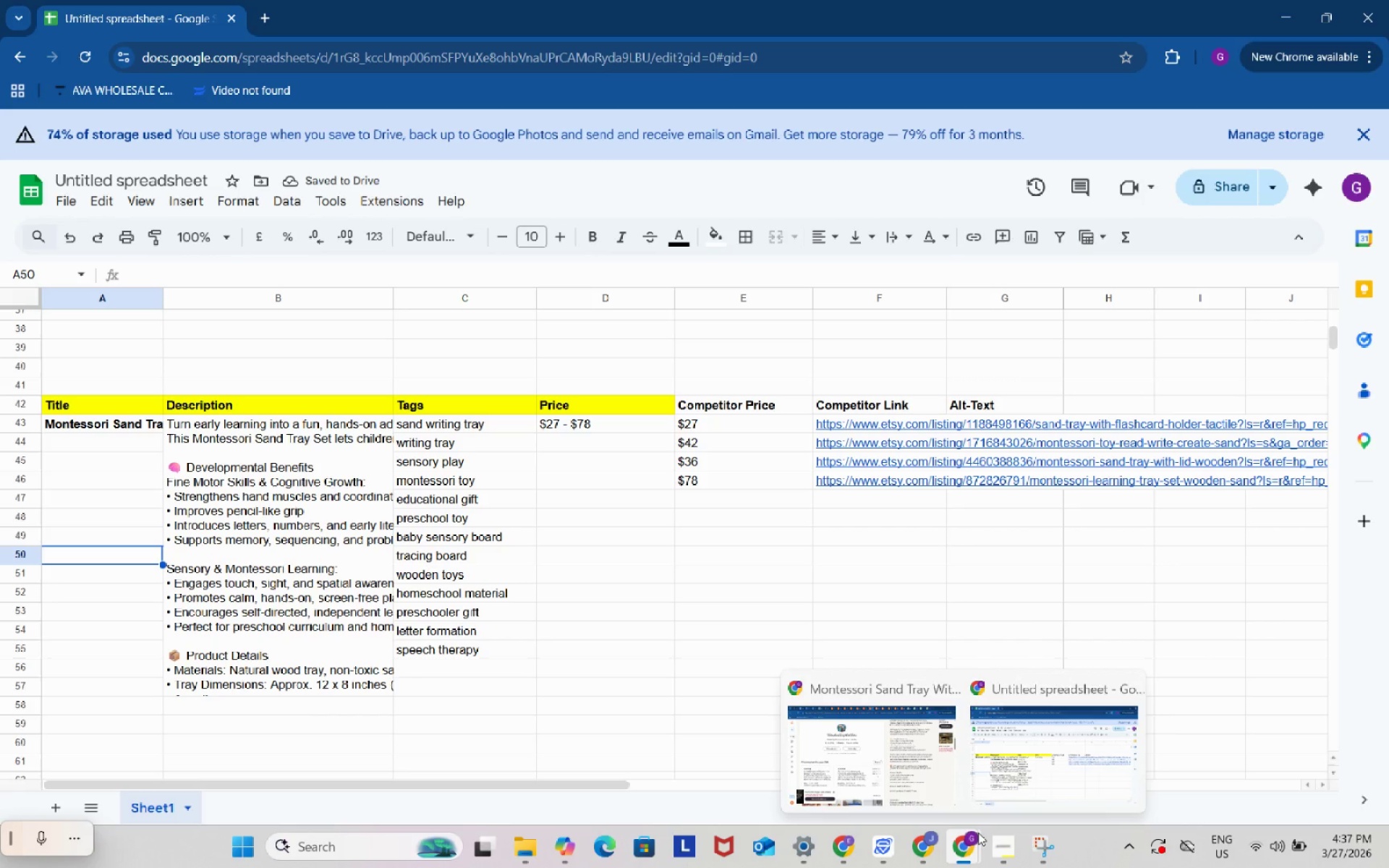 
wait(6.45)
 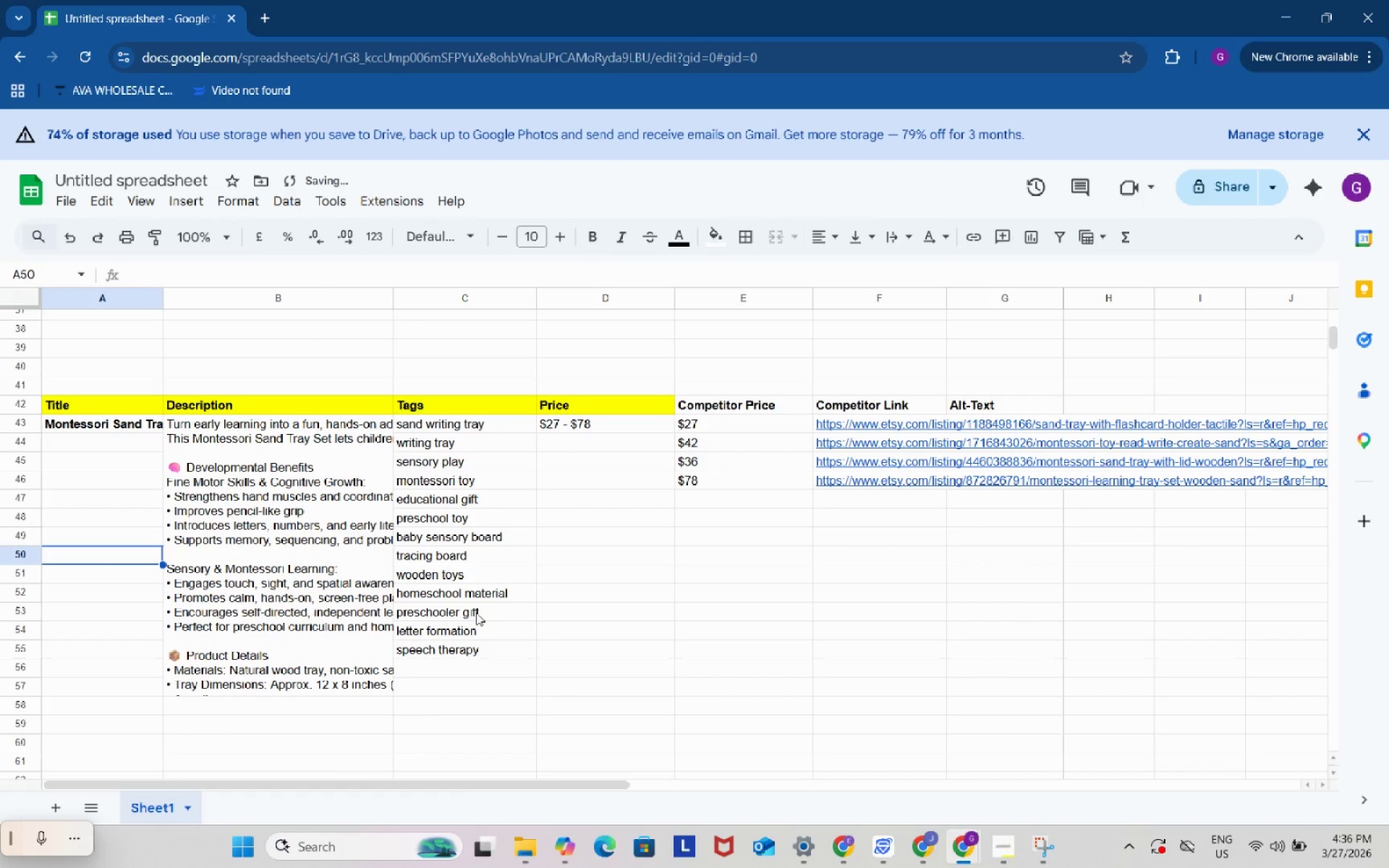 
left_click([910, 753])
 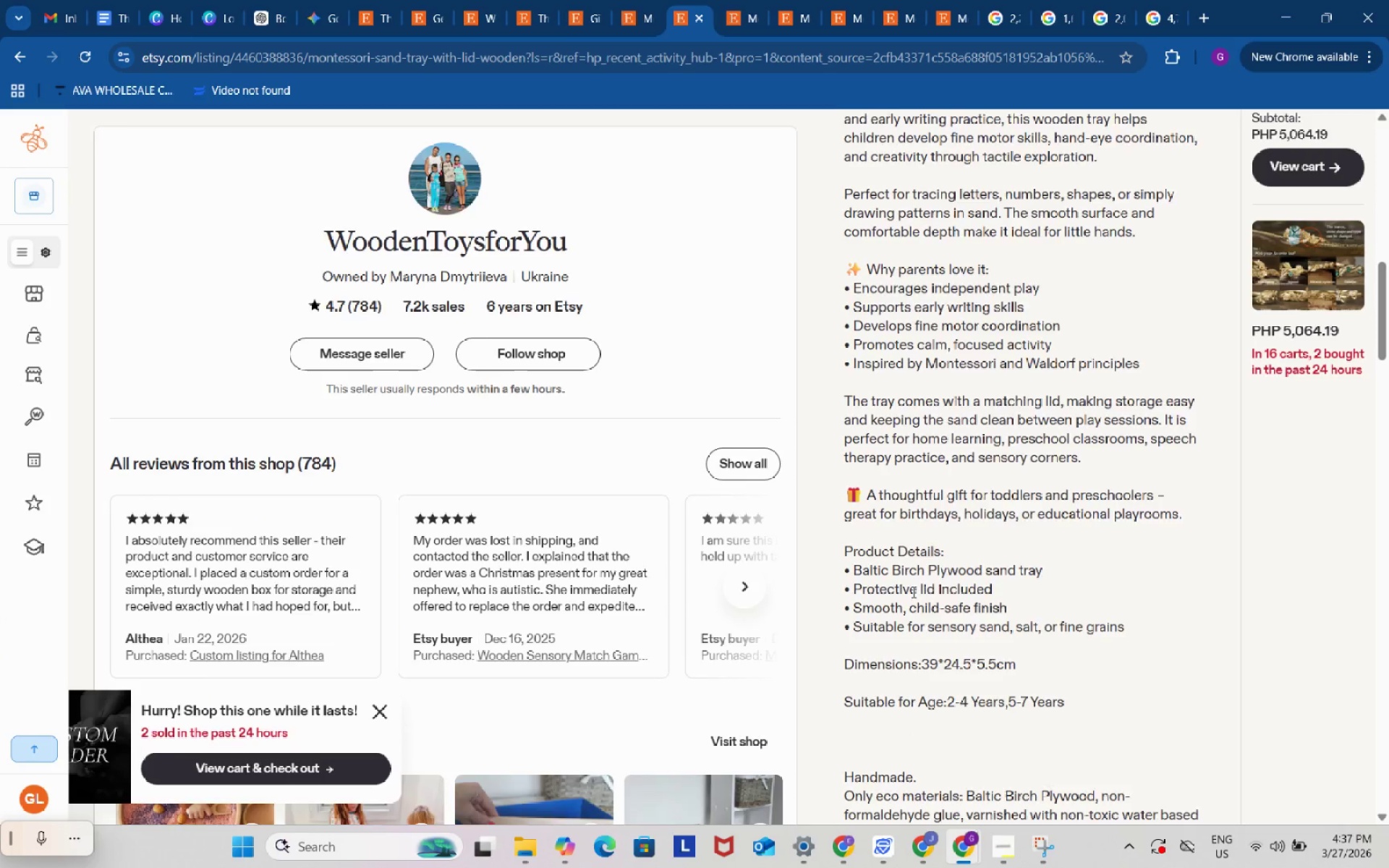 
scroll: coordinate [912, 592], scroll_direction: up, amount: 4.0
 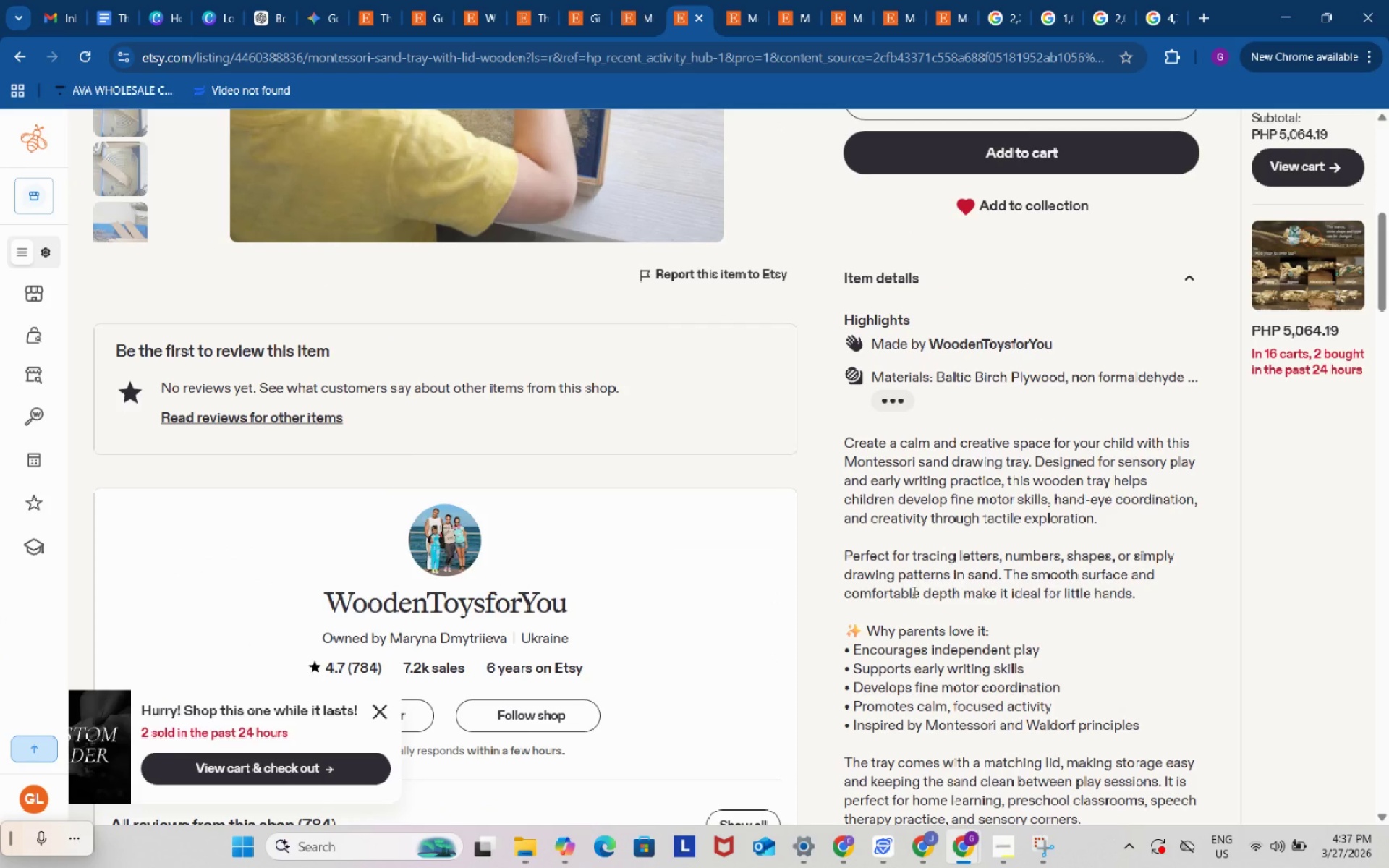 
scroll: coordinate [913, 592], scroll_direction: down, amount: 1.0
 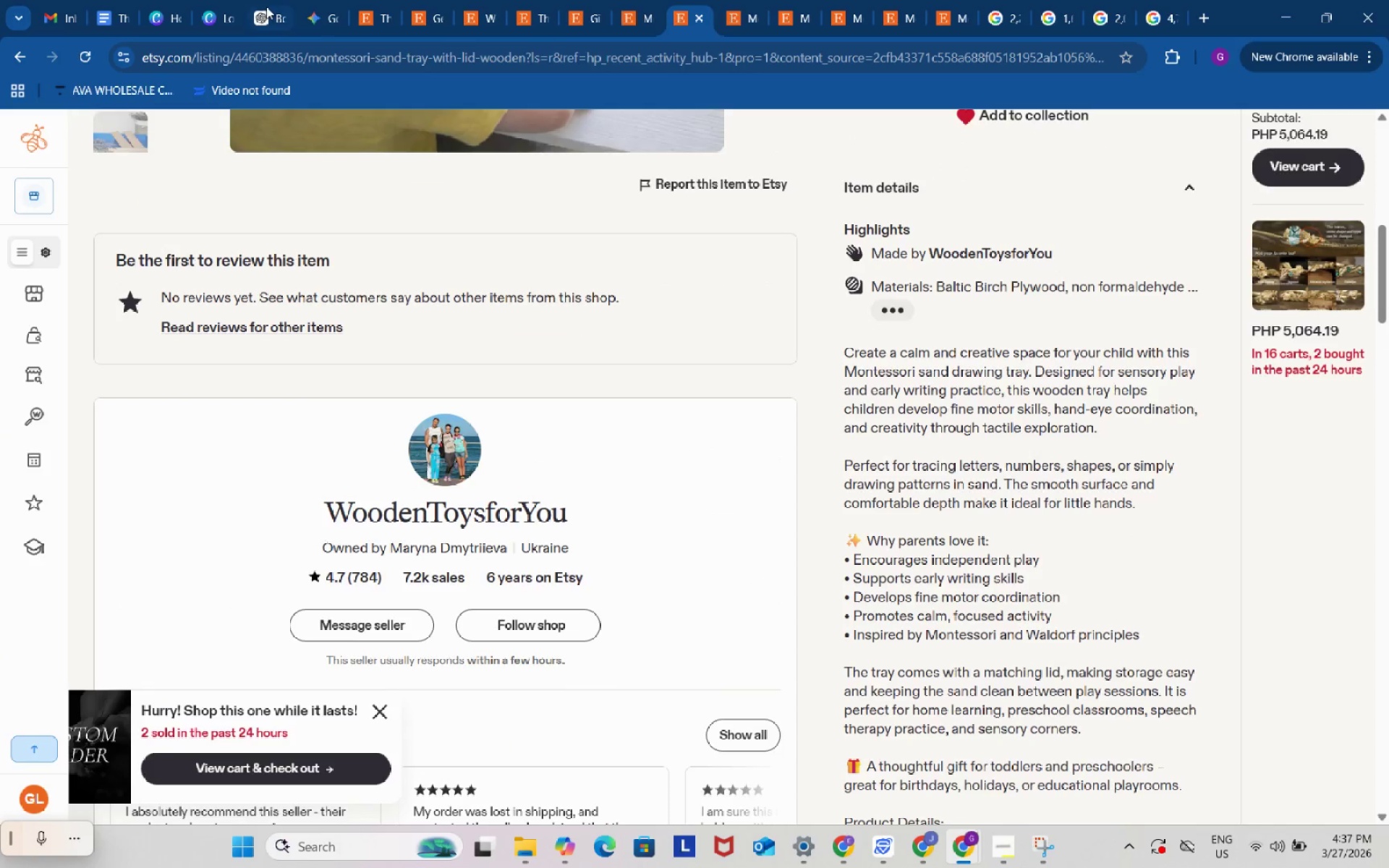 
left_click([266, 7])
 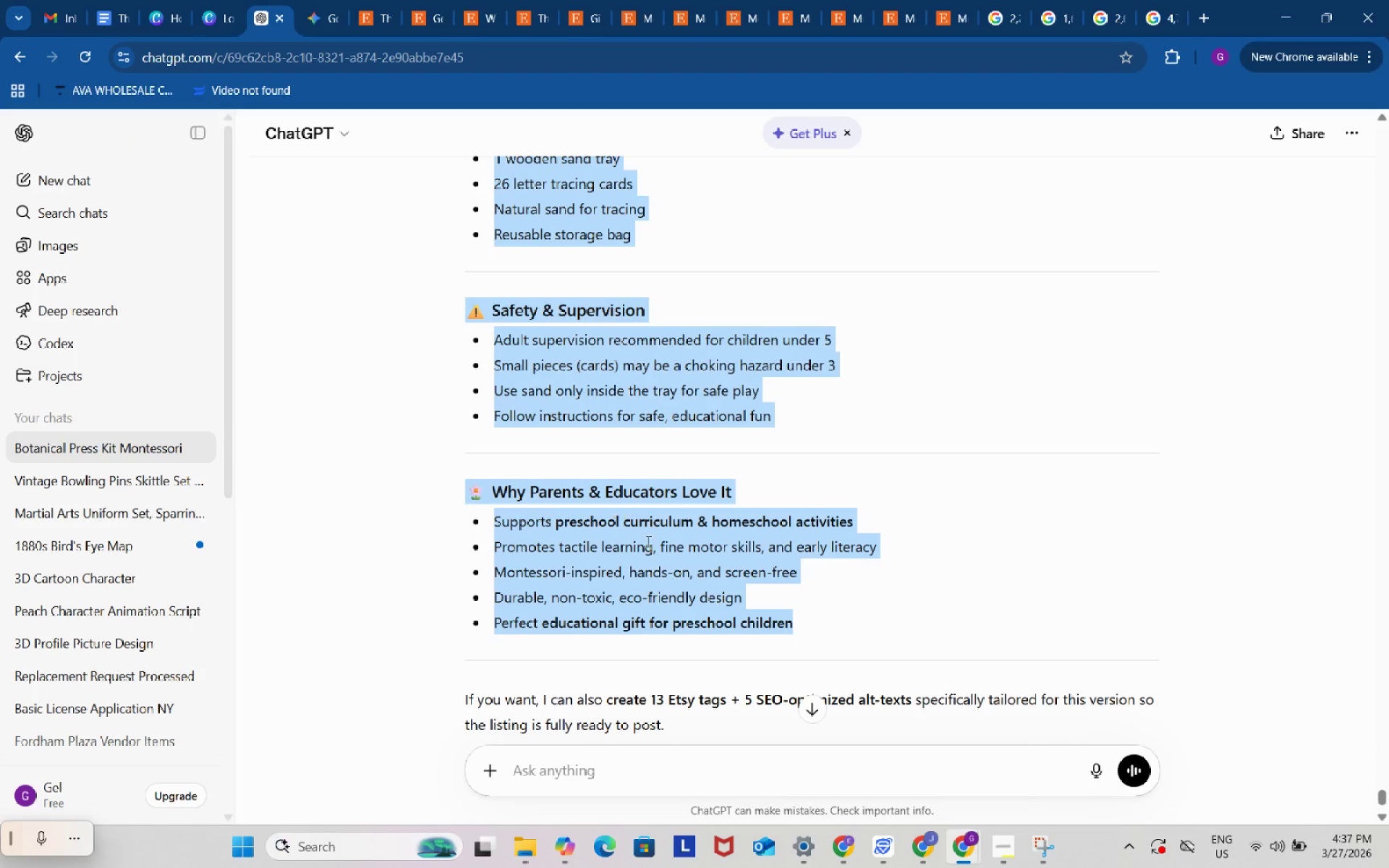 
scroll: coordinate [661, 553], scroll_direction: down, amount: 9.0
 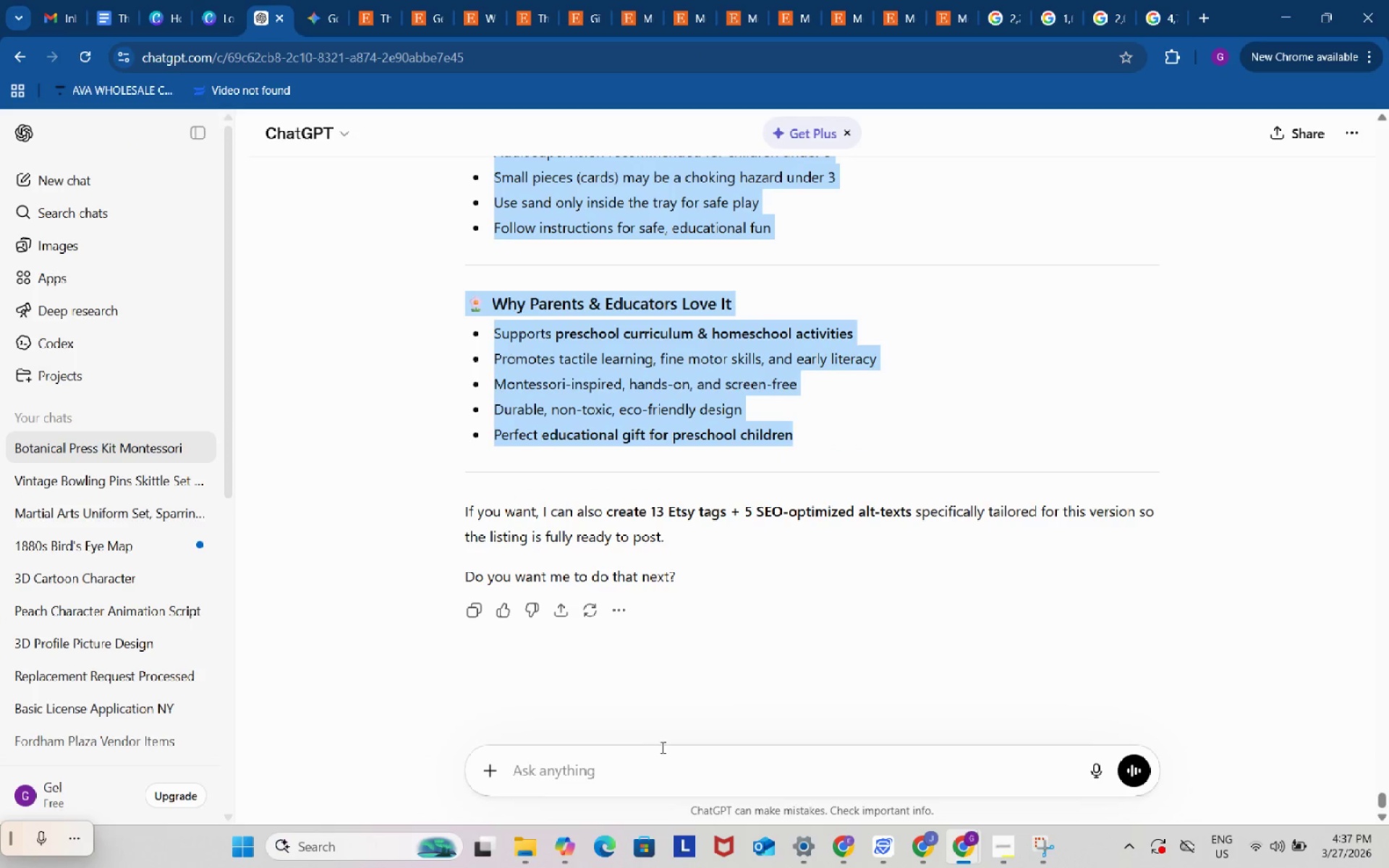 
left_click([665, 757])
 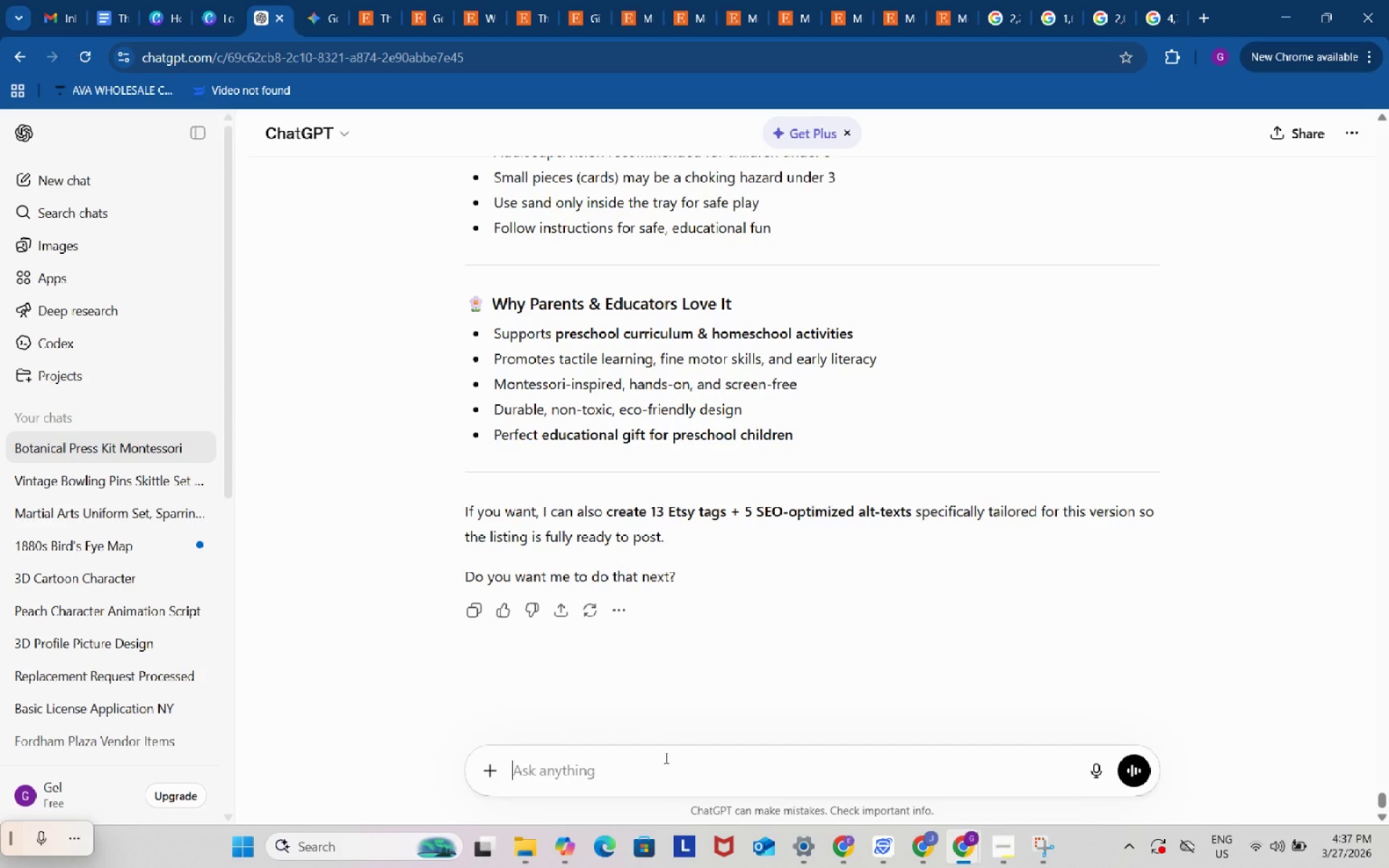 
type(write me )
 